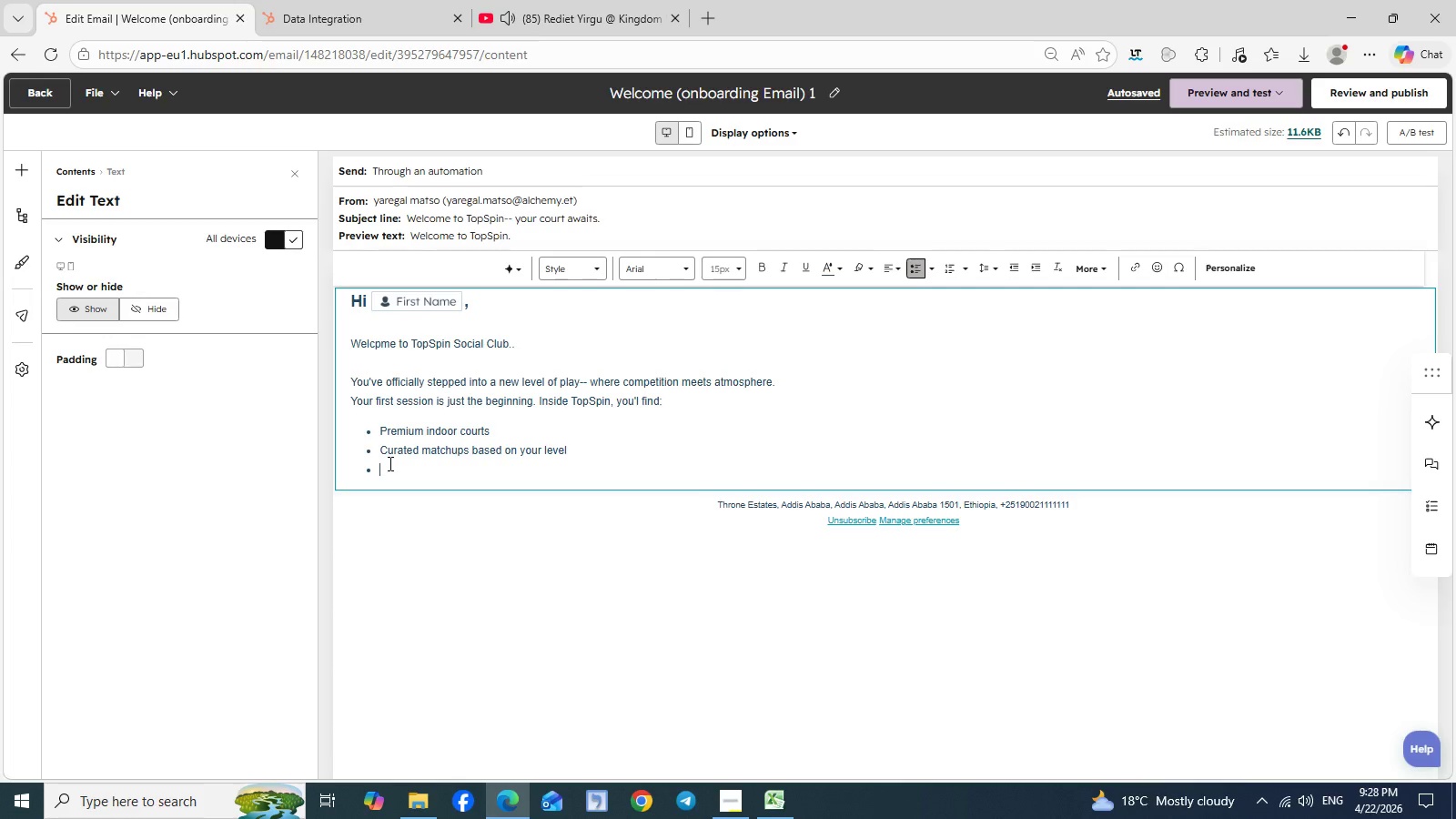 
type(A social laounge designed )
 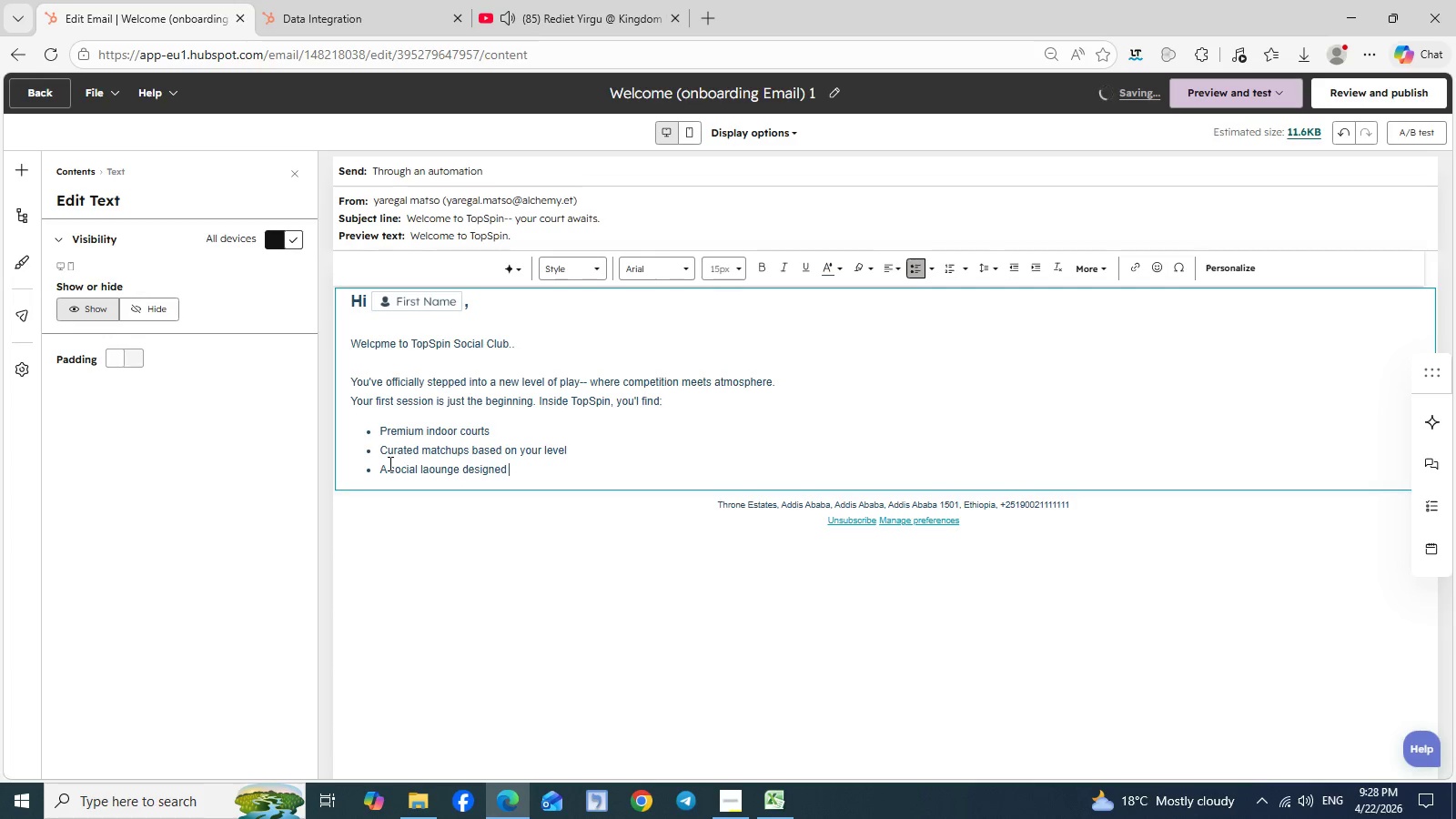 
type(for players like you.)
key(Backspace)
 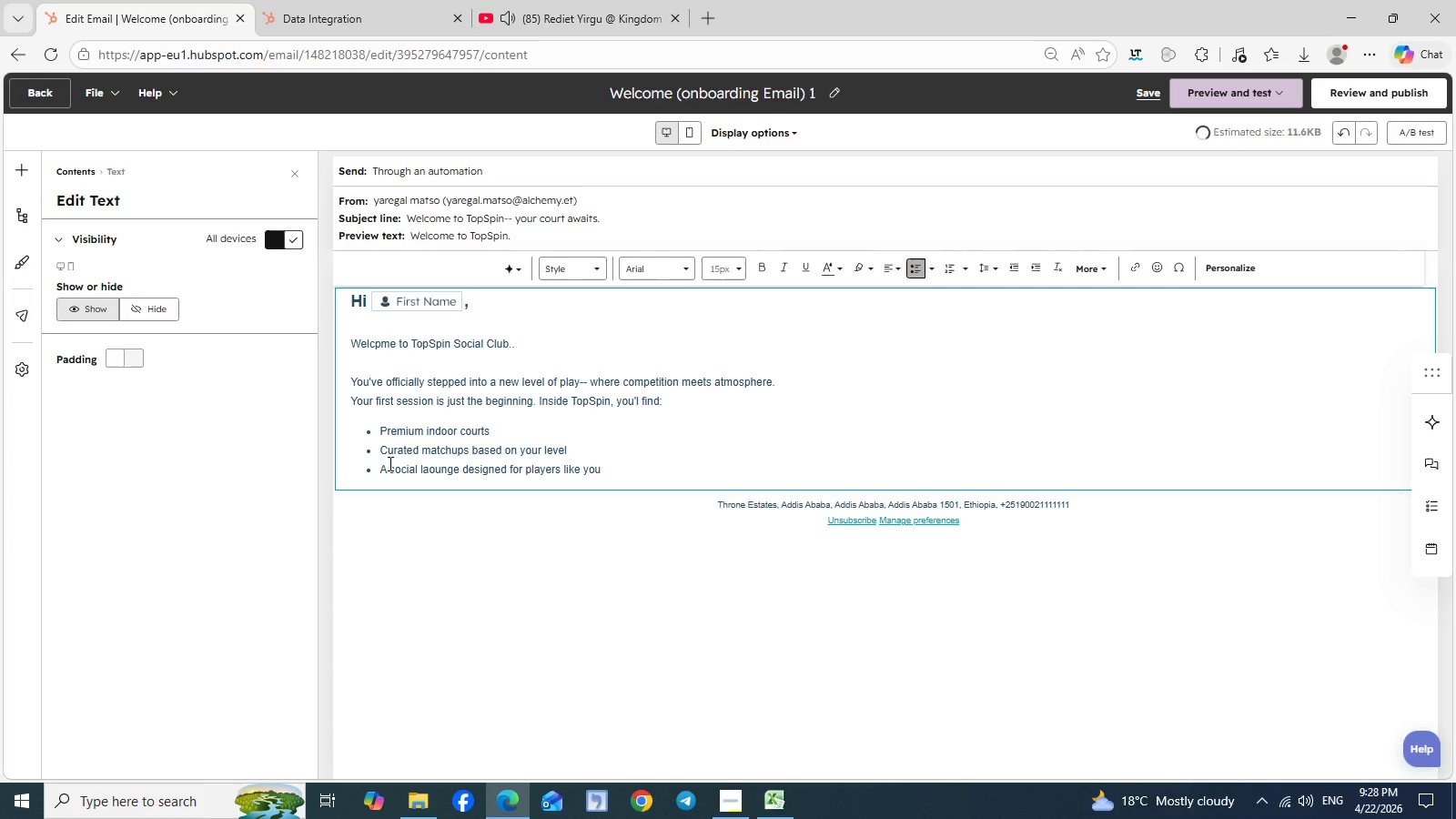 
key(Enter)
 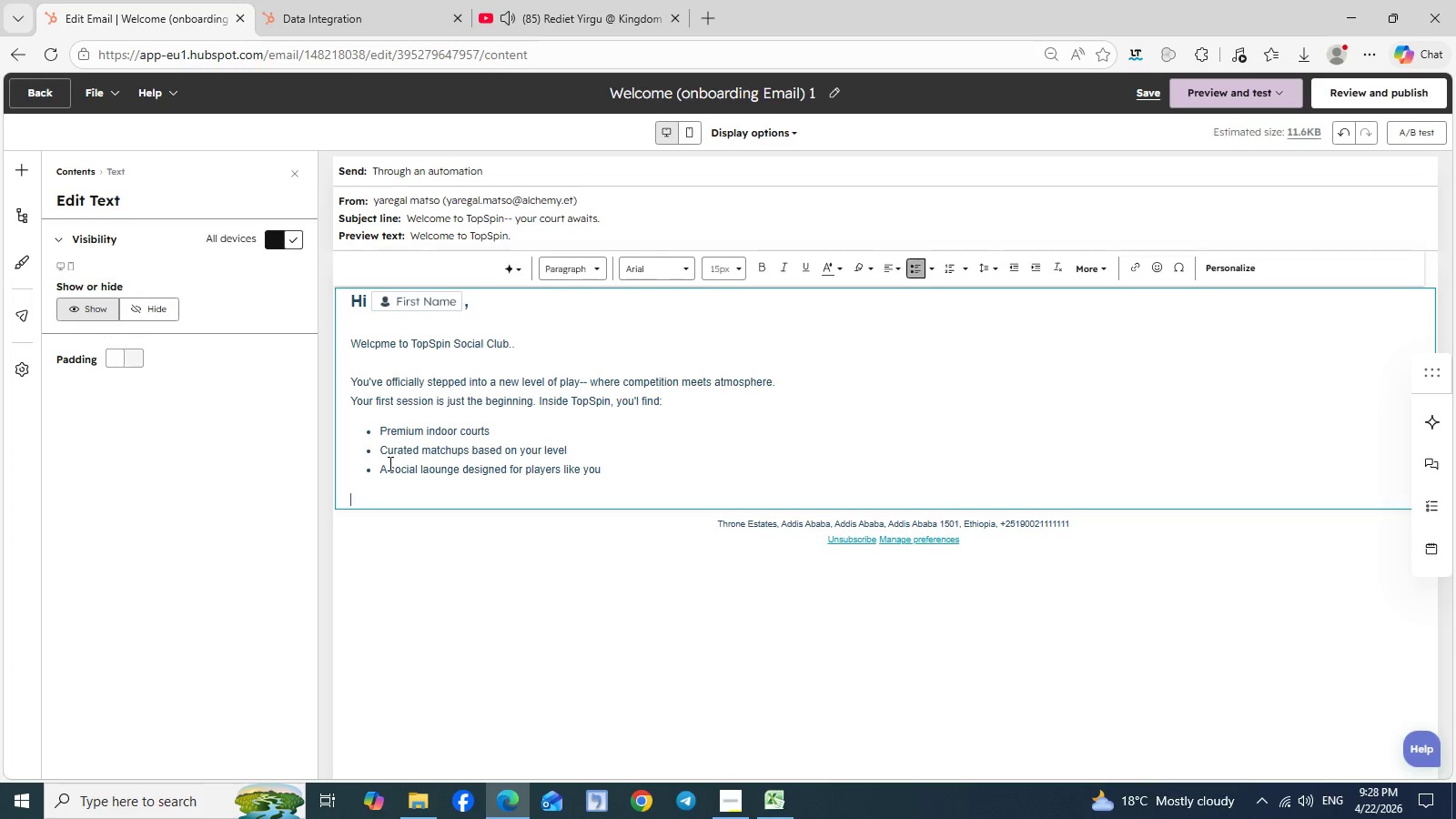 
key(Enter)
 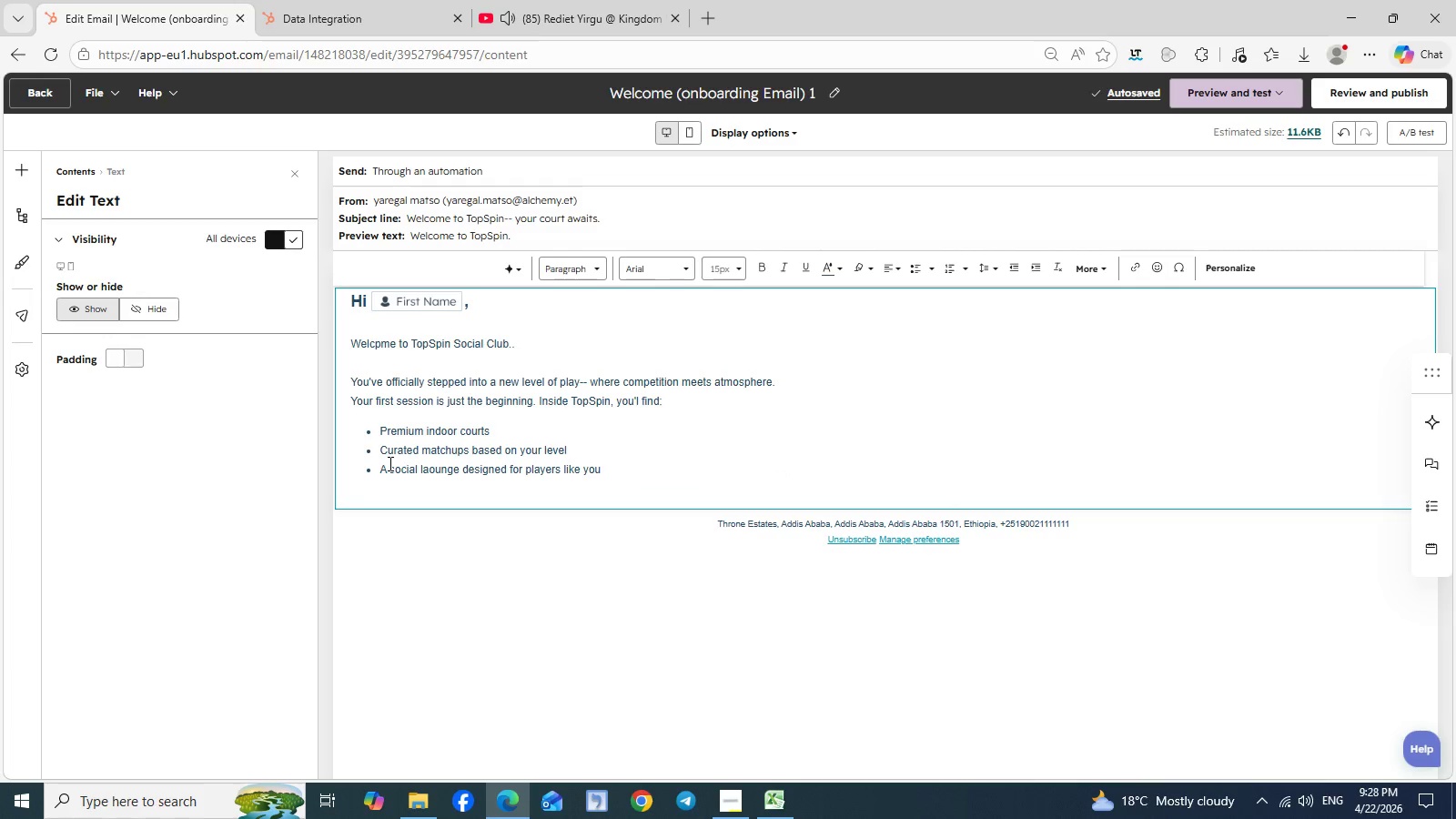 
wait(5.33)
 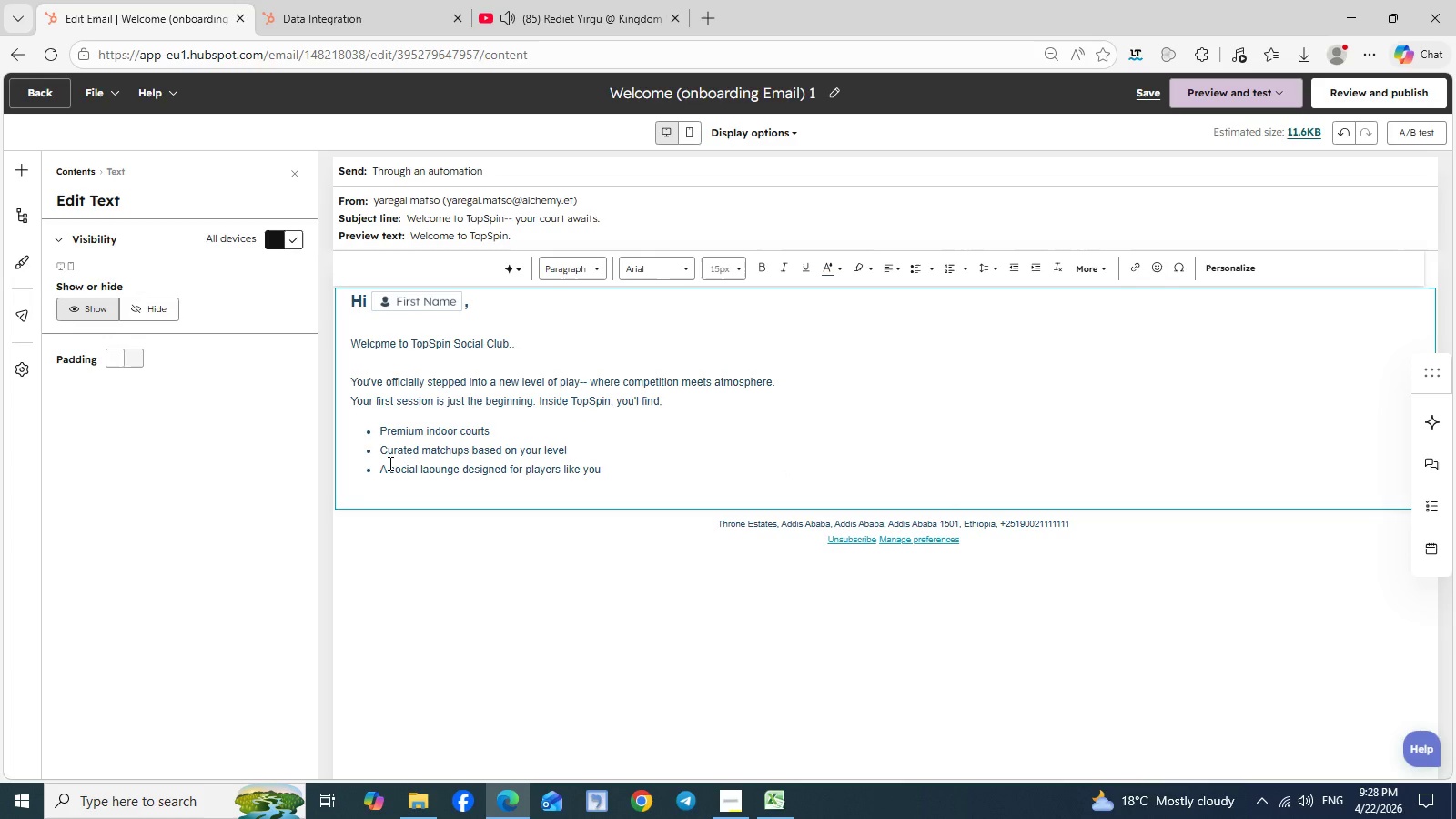 
type(Ready to book your next match?)
 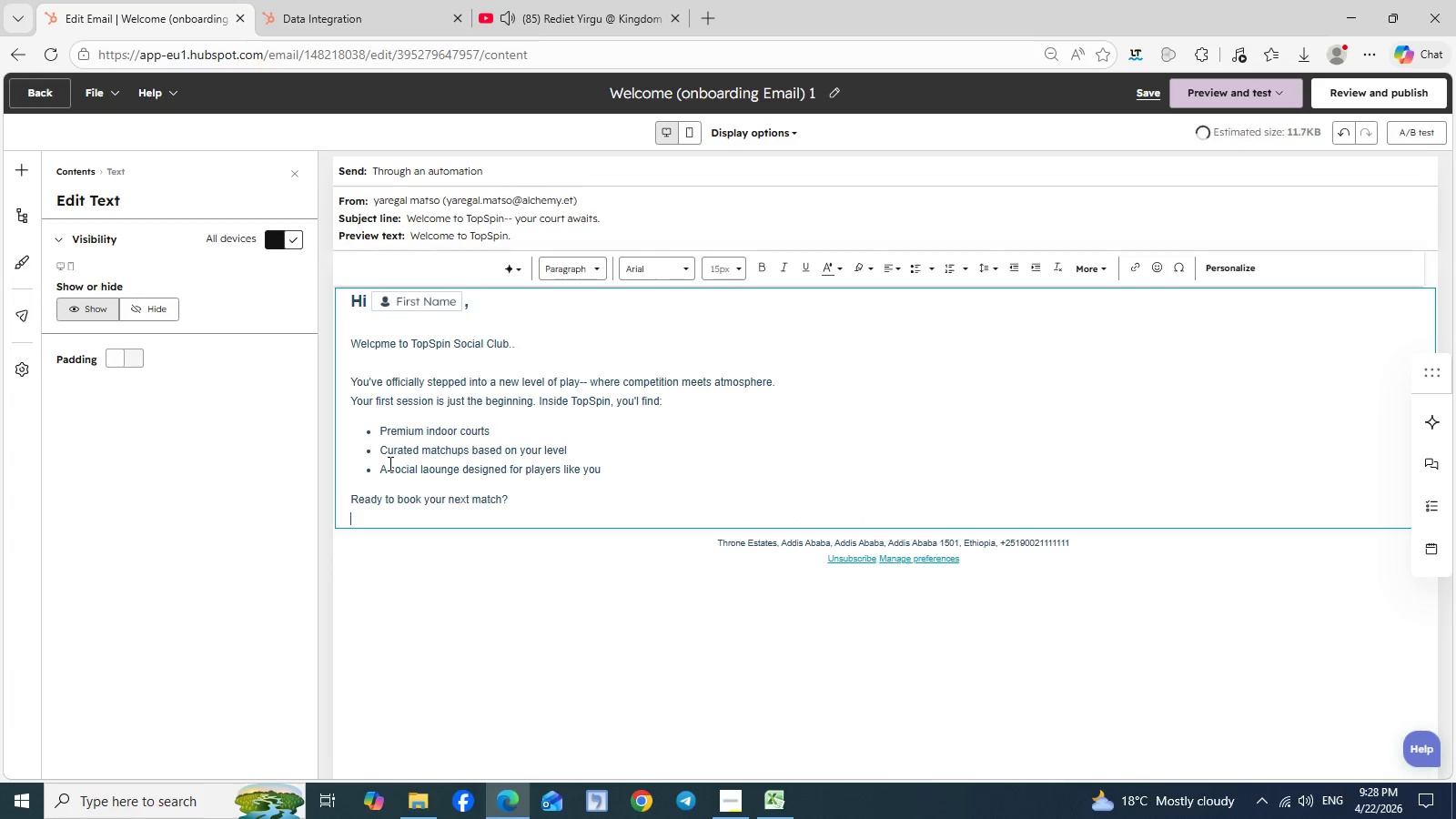 
key(Enter)
 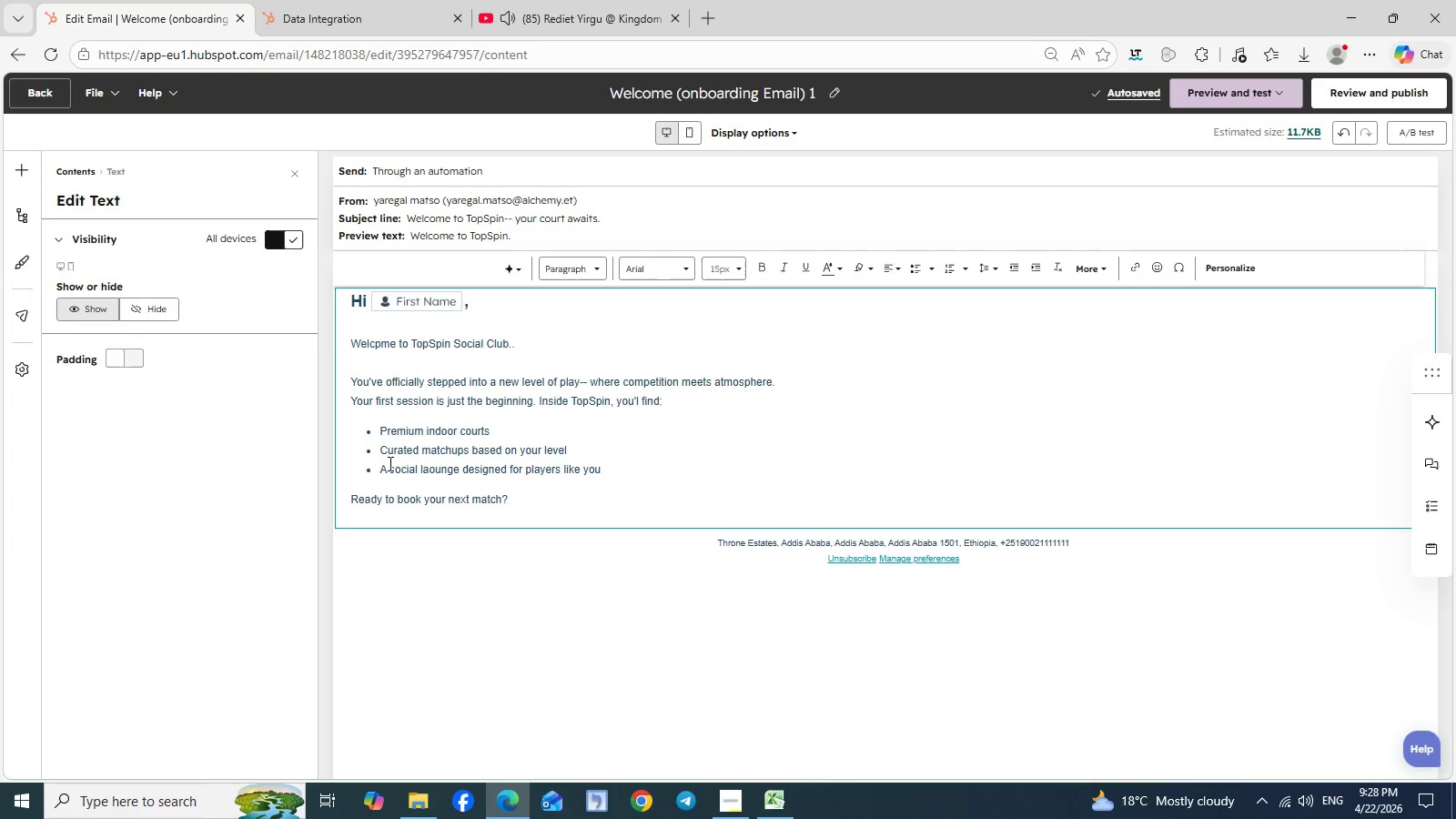 
wait(5.17)
 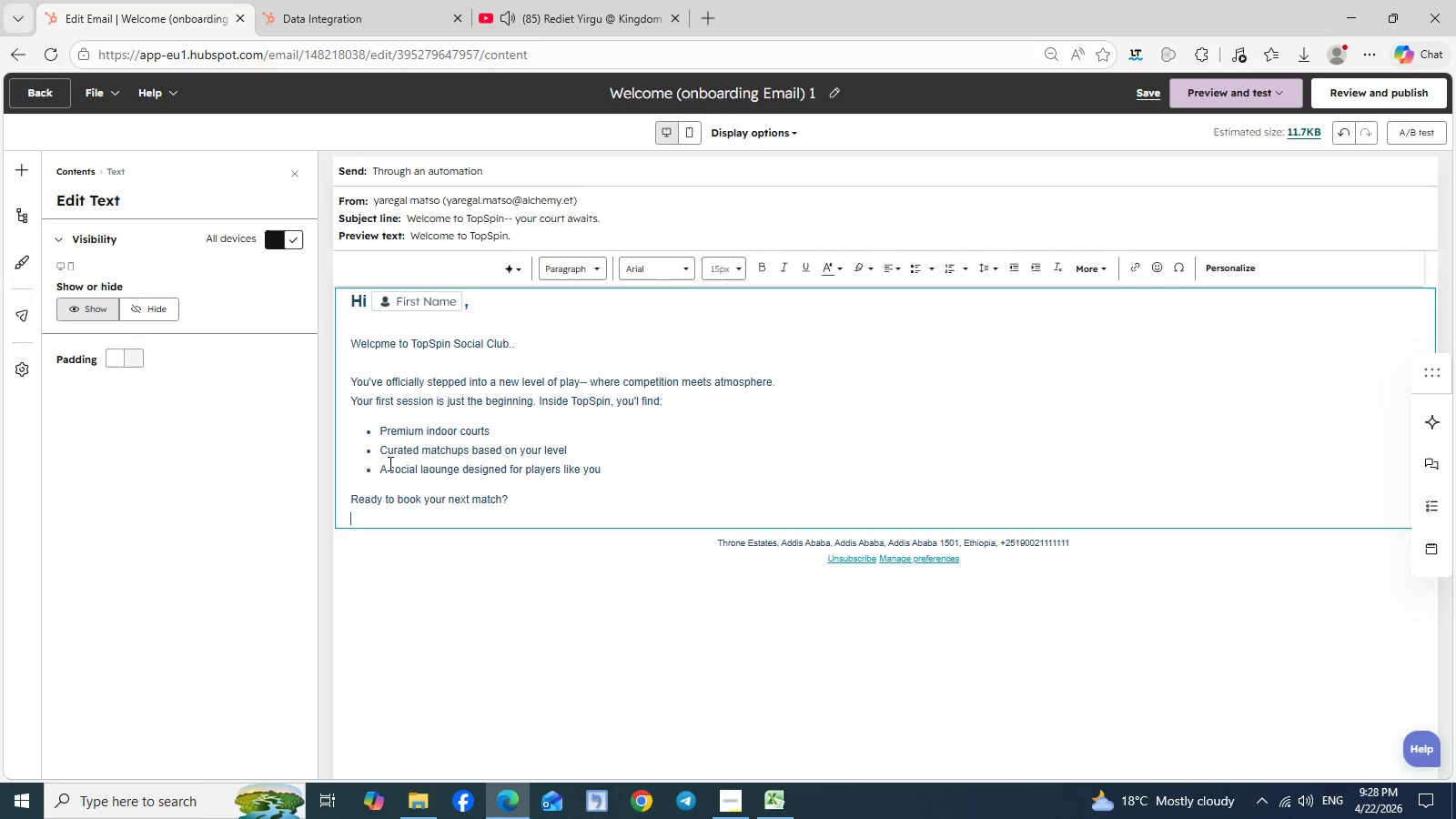 
key(Enter)
 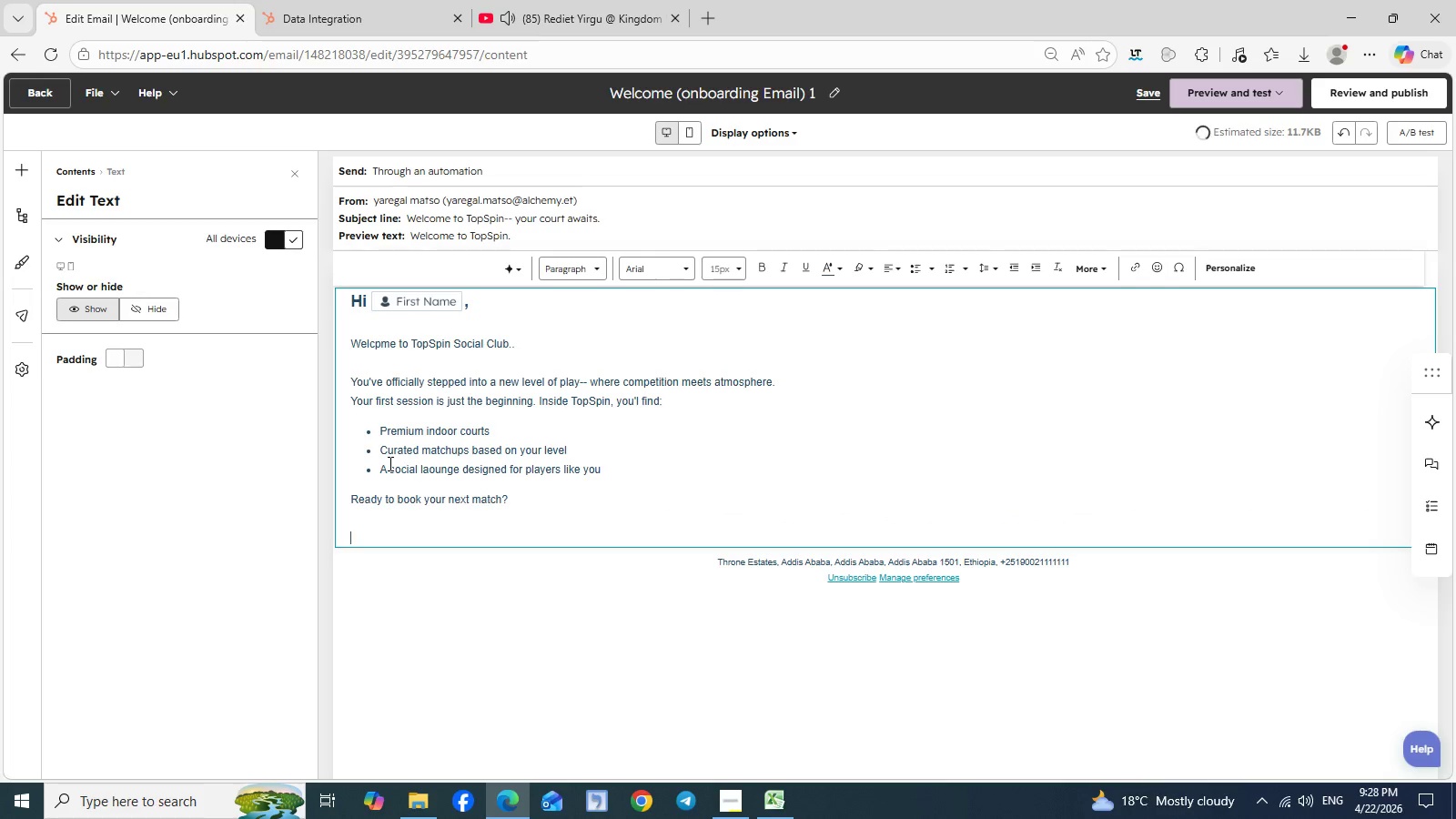 
type(Reserve your)
key(Backspace)
key(Backspace)
key(Backspace)
key(Backspace)
type(Your Court)
 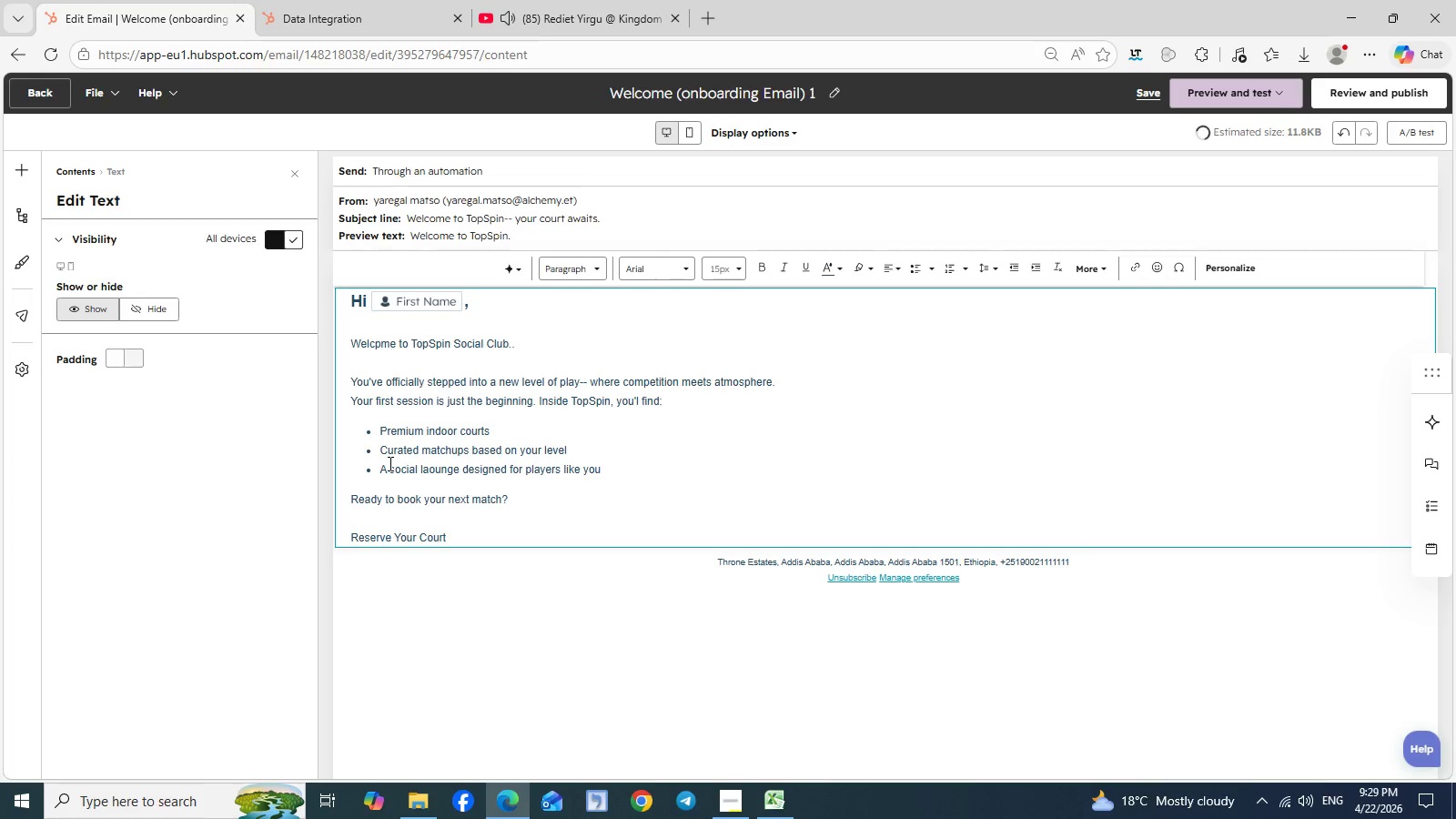 
key(Enter)
 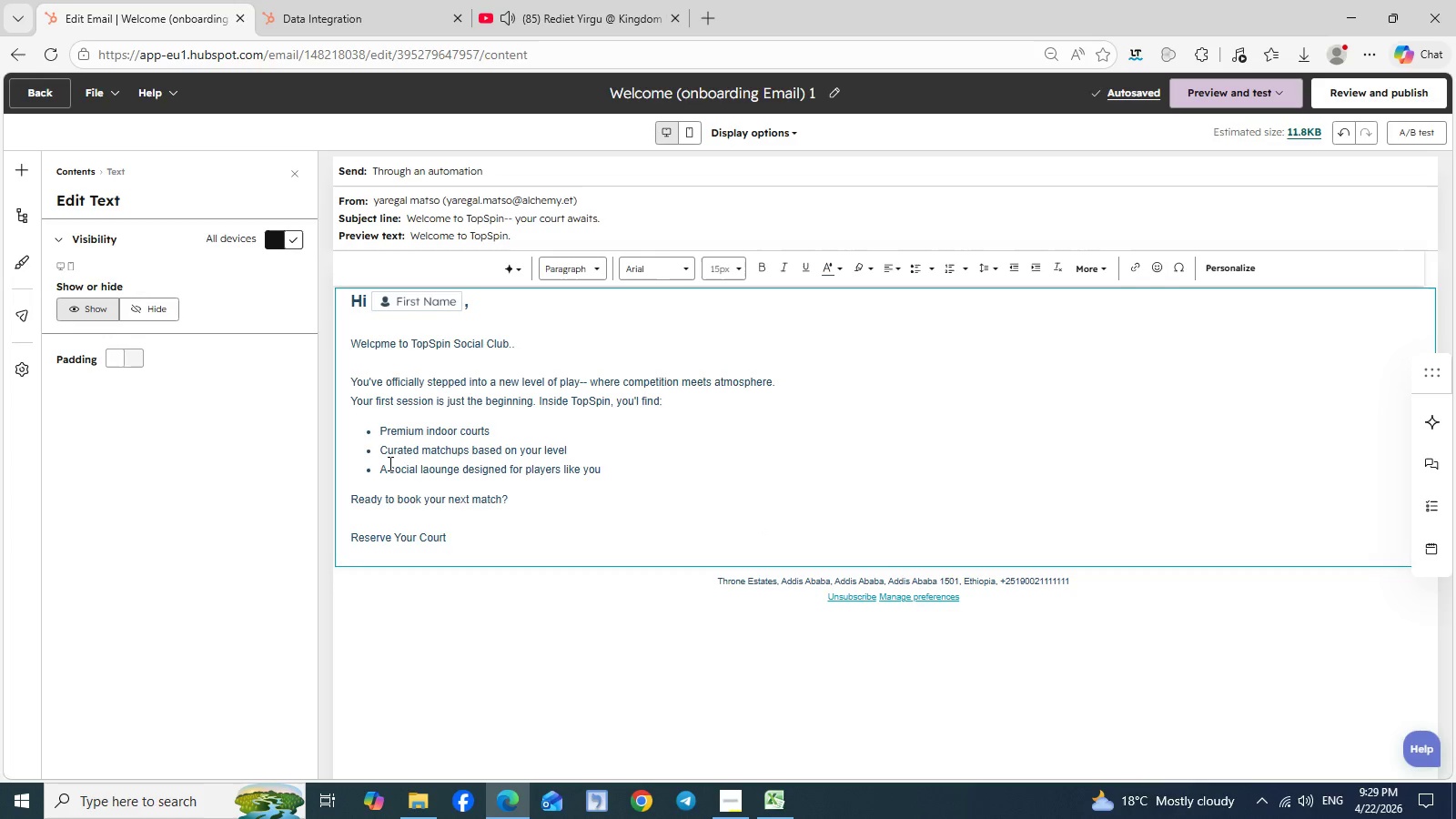 
wait(5.14)
 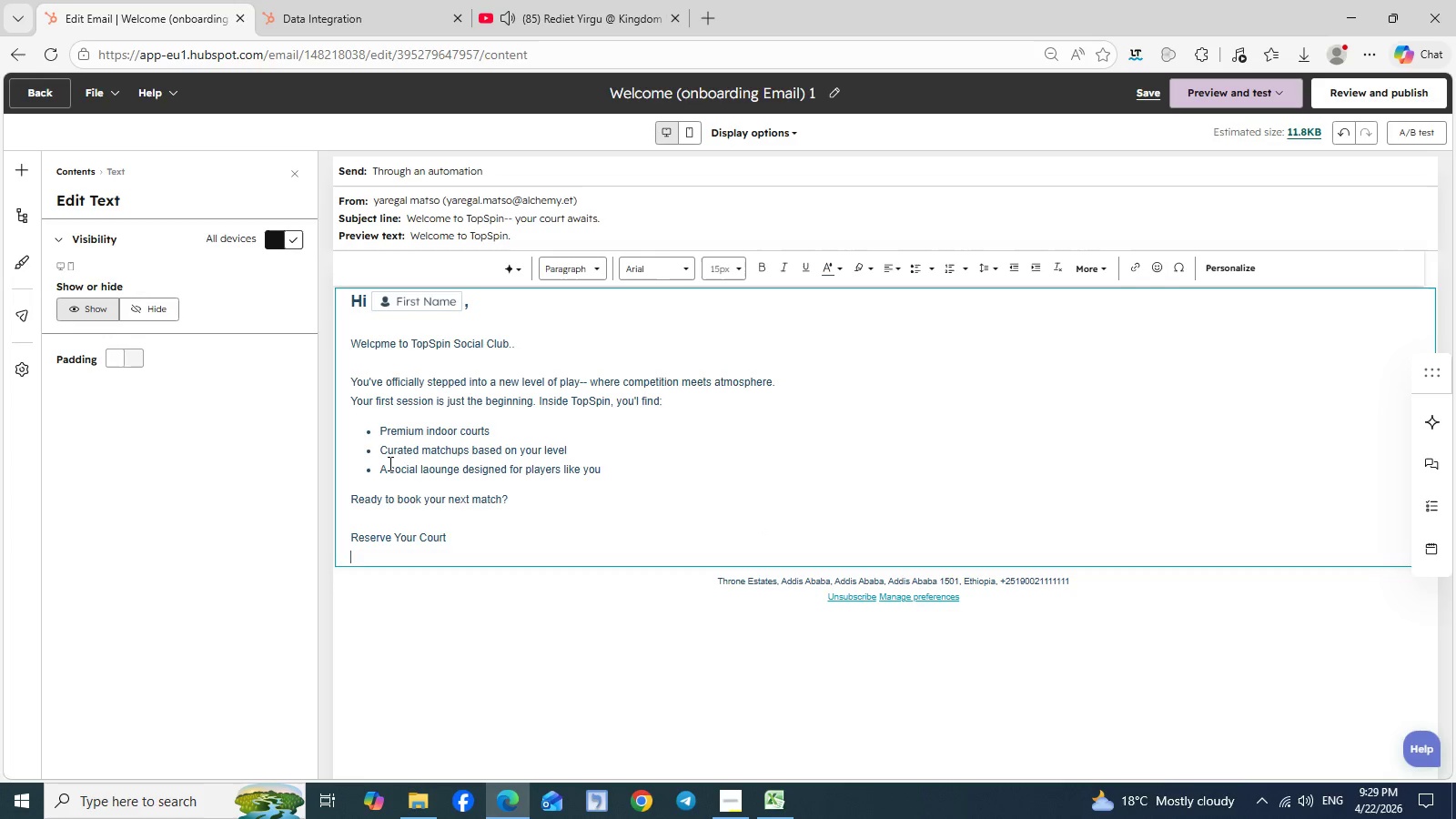 
key(Enter)
 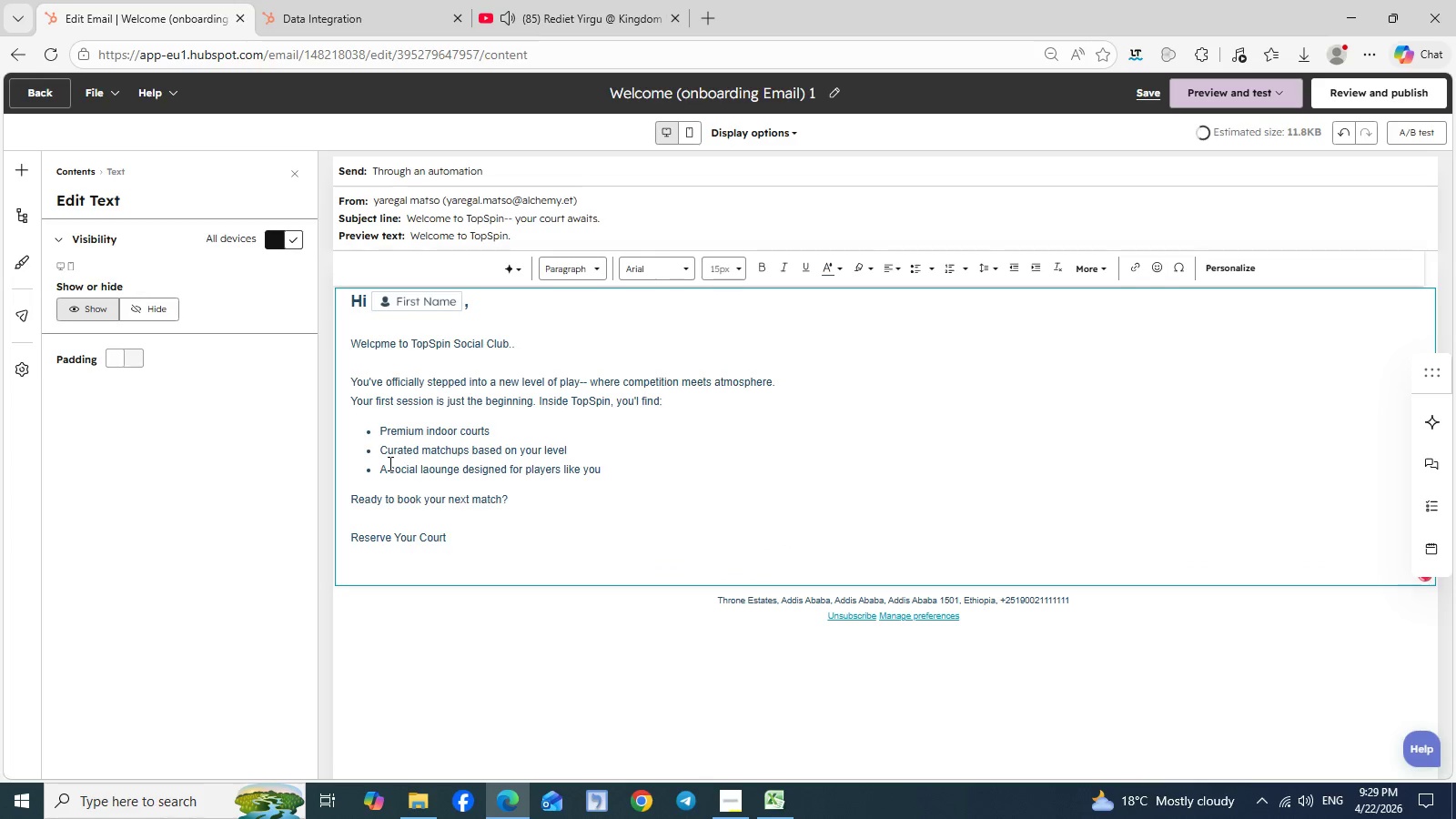 
type(See you on the )
 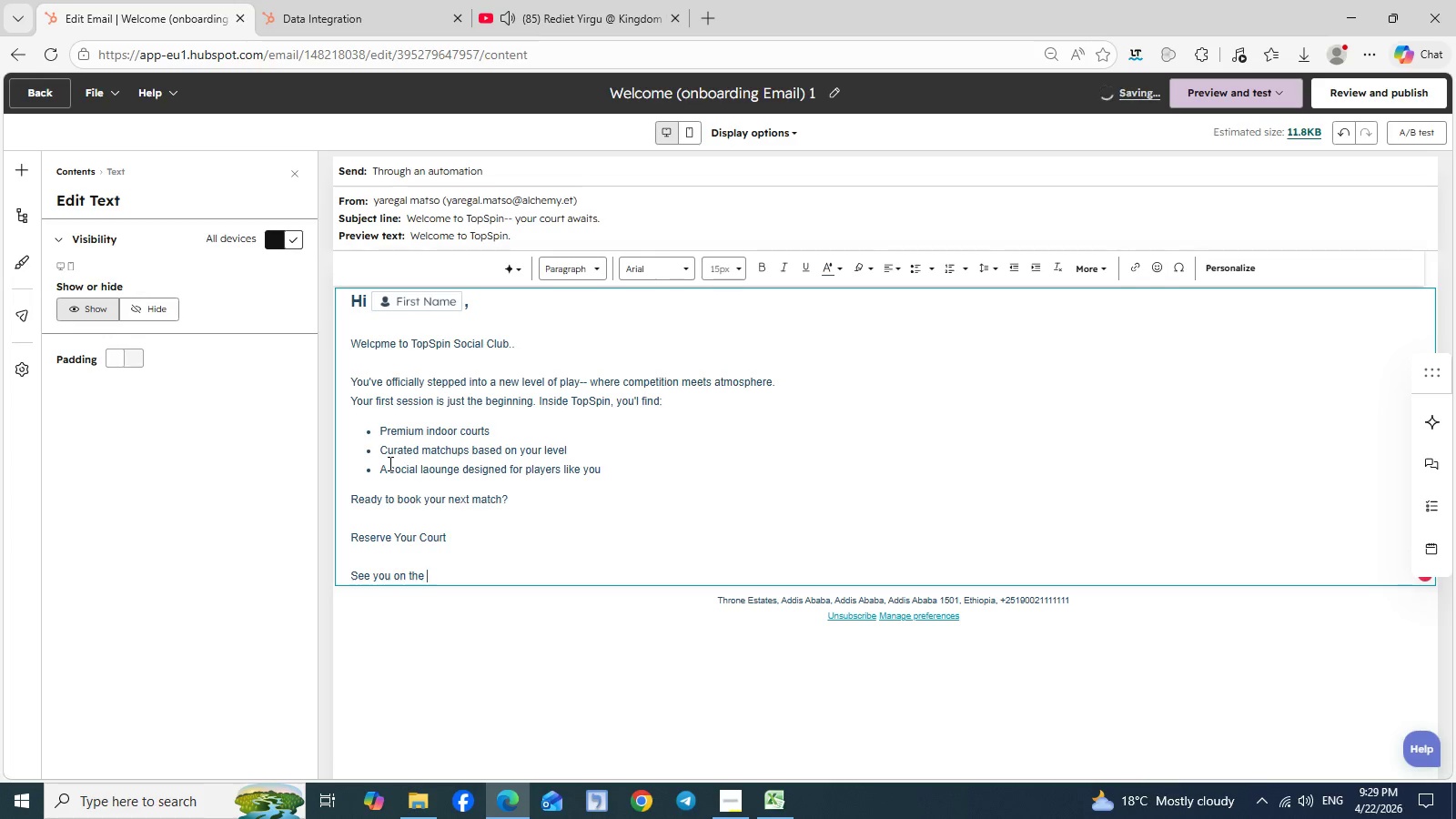 
type(cout)
key(Backspace)
type(rt)
 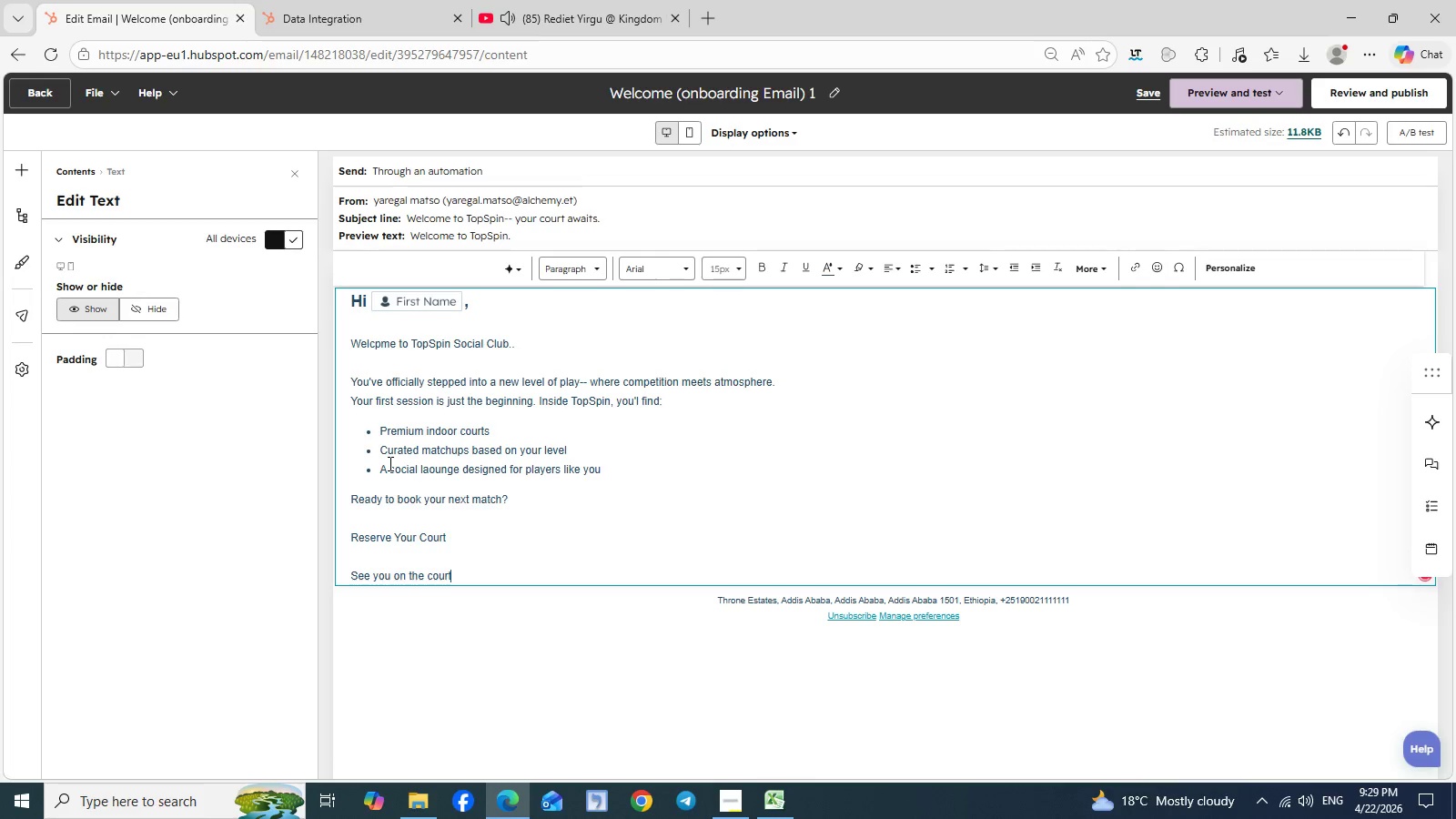 
left_click([389, 463])
 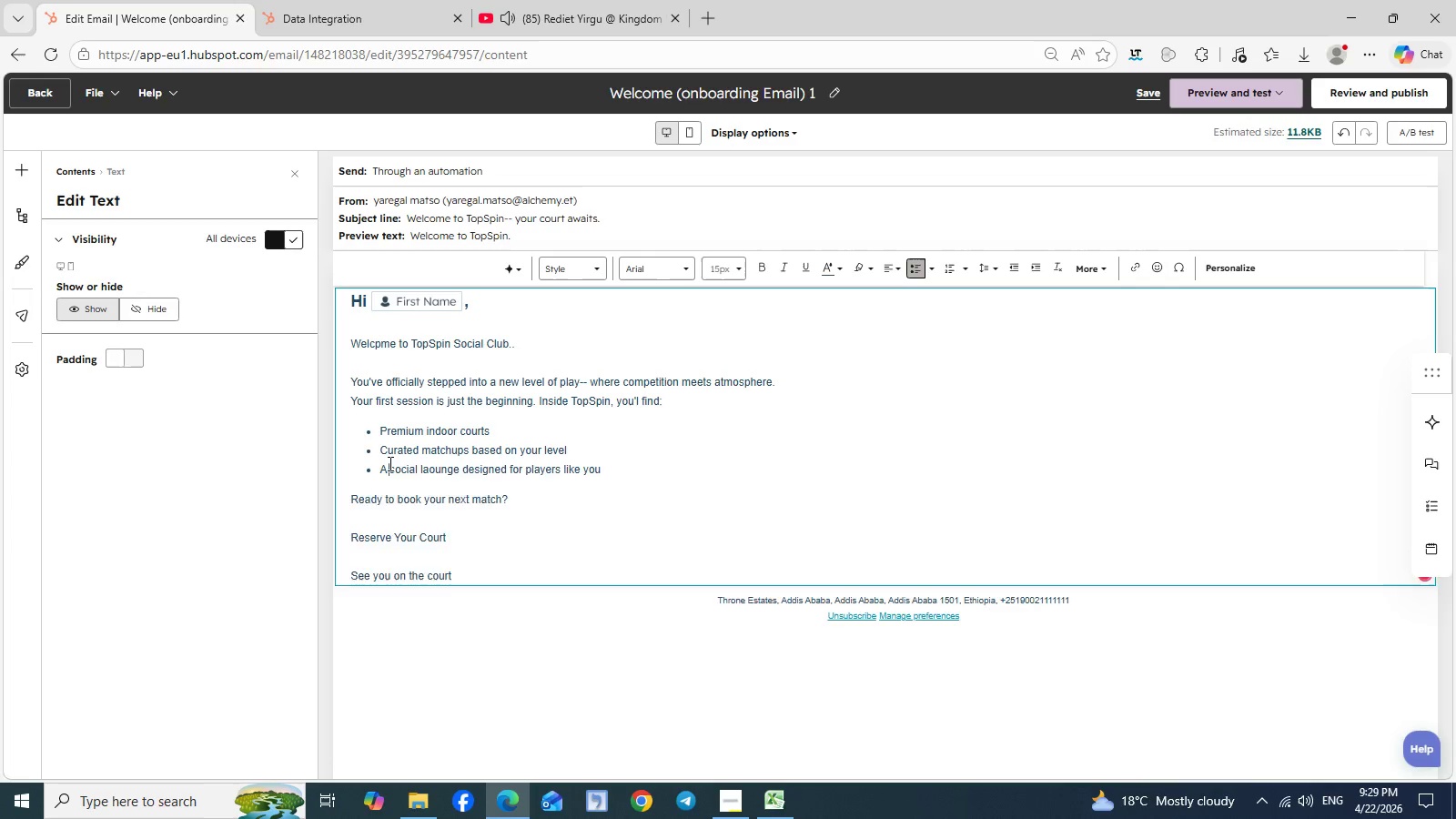 
key(Enter)
 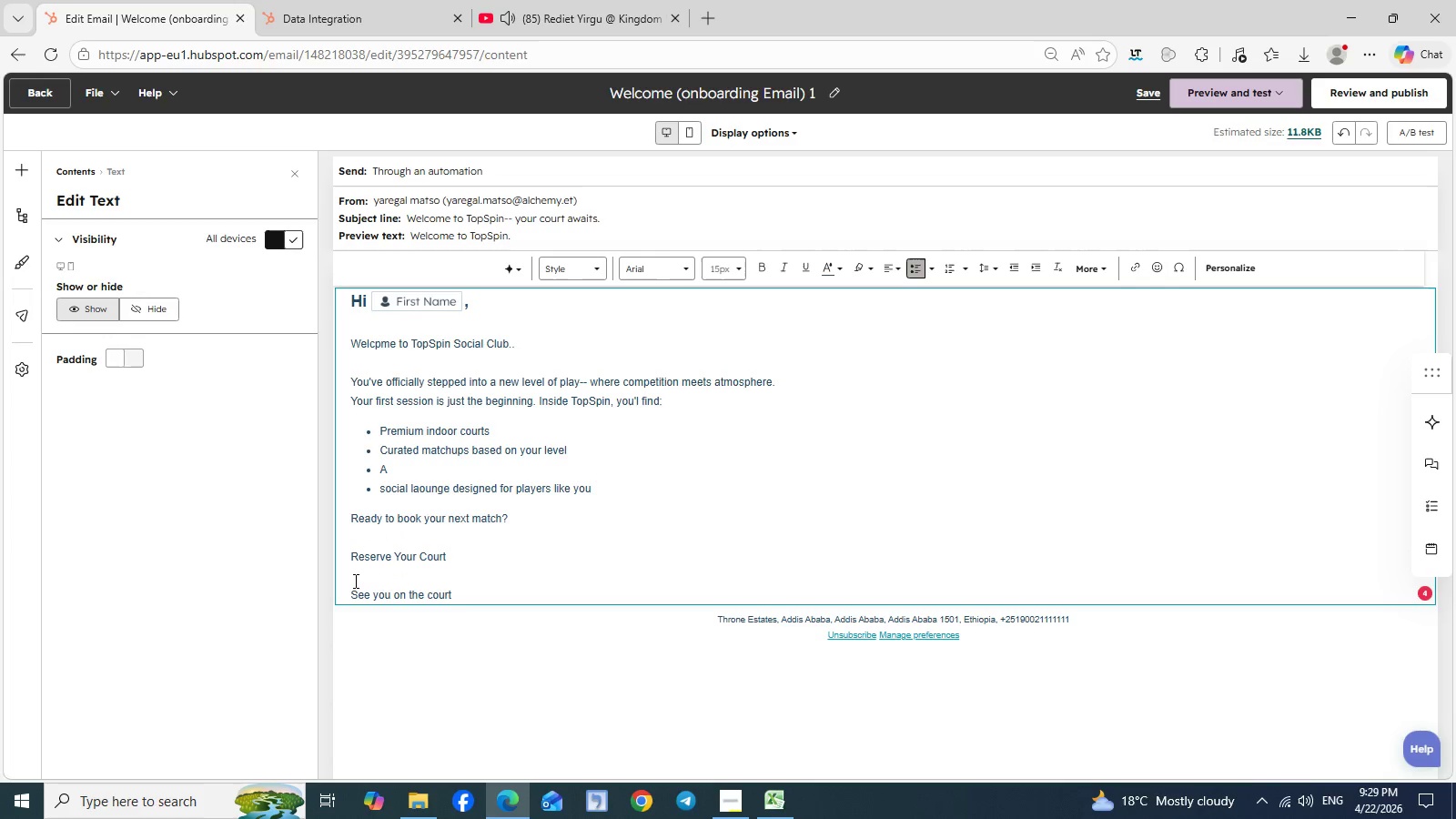 
left_click([352, 574])
 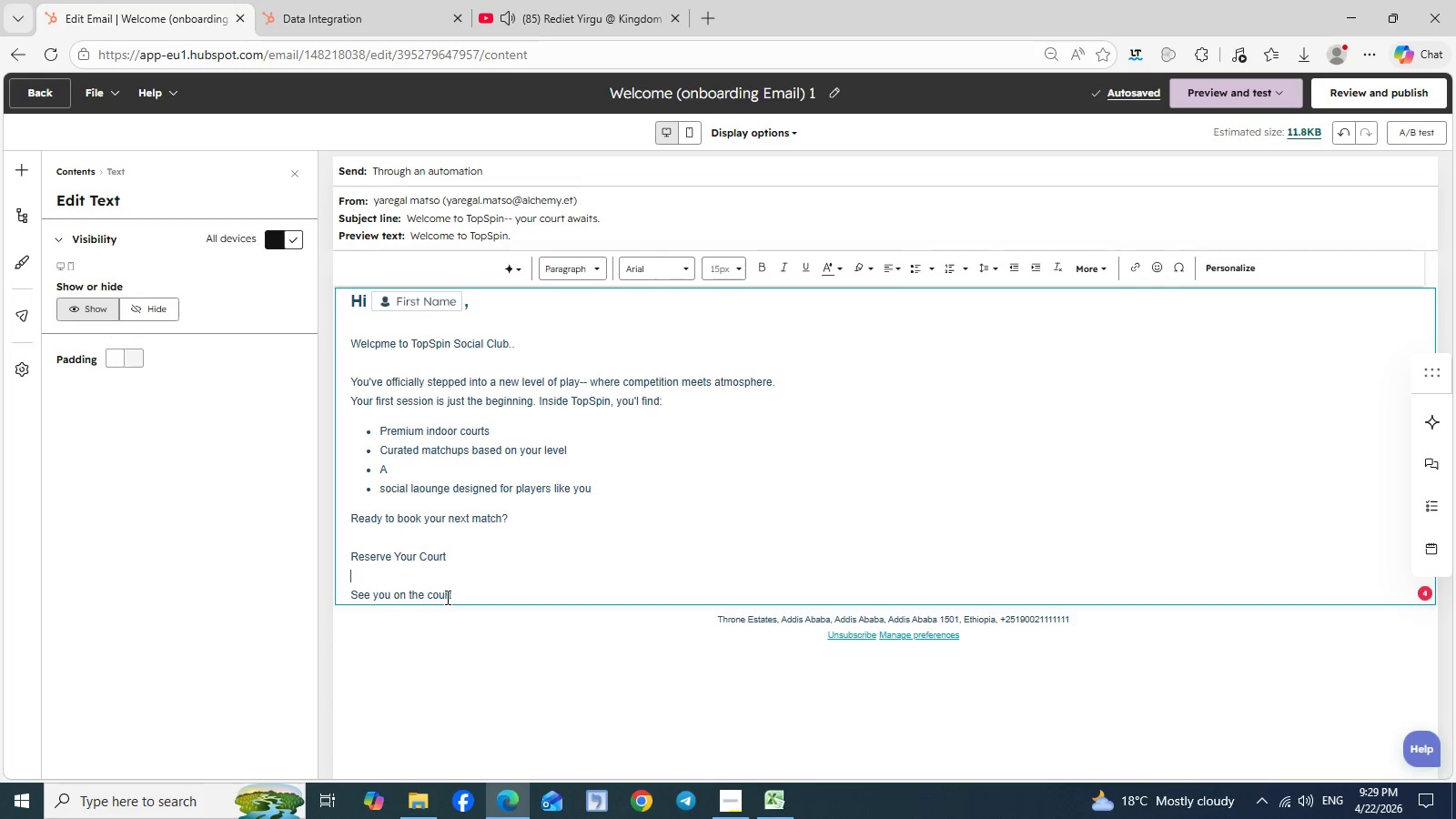 
left_click([446, 597])
 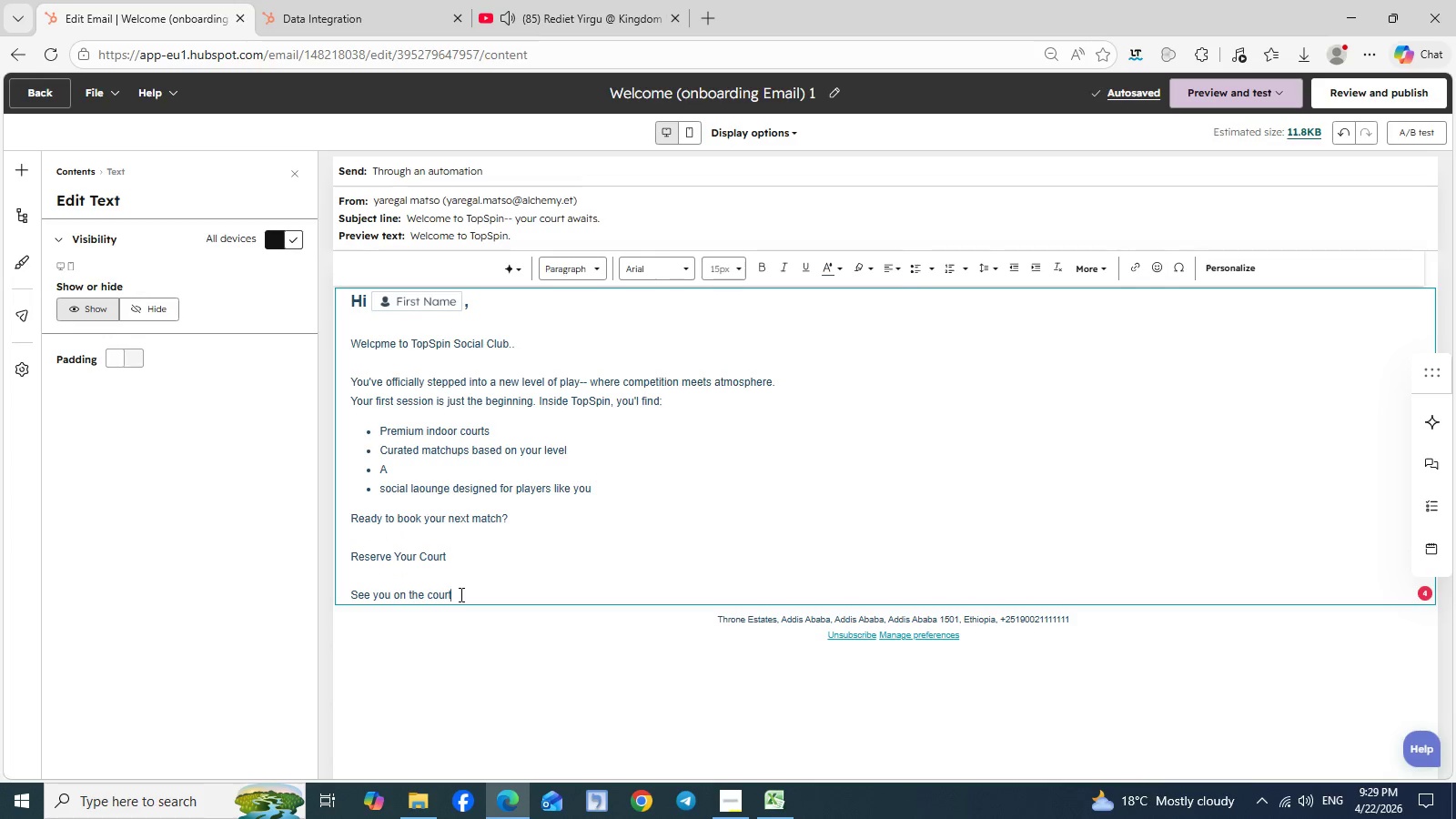 
left_click([460, 594])
 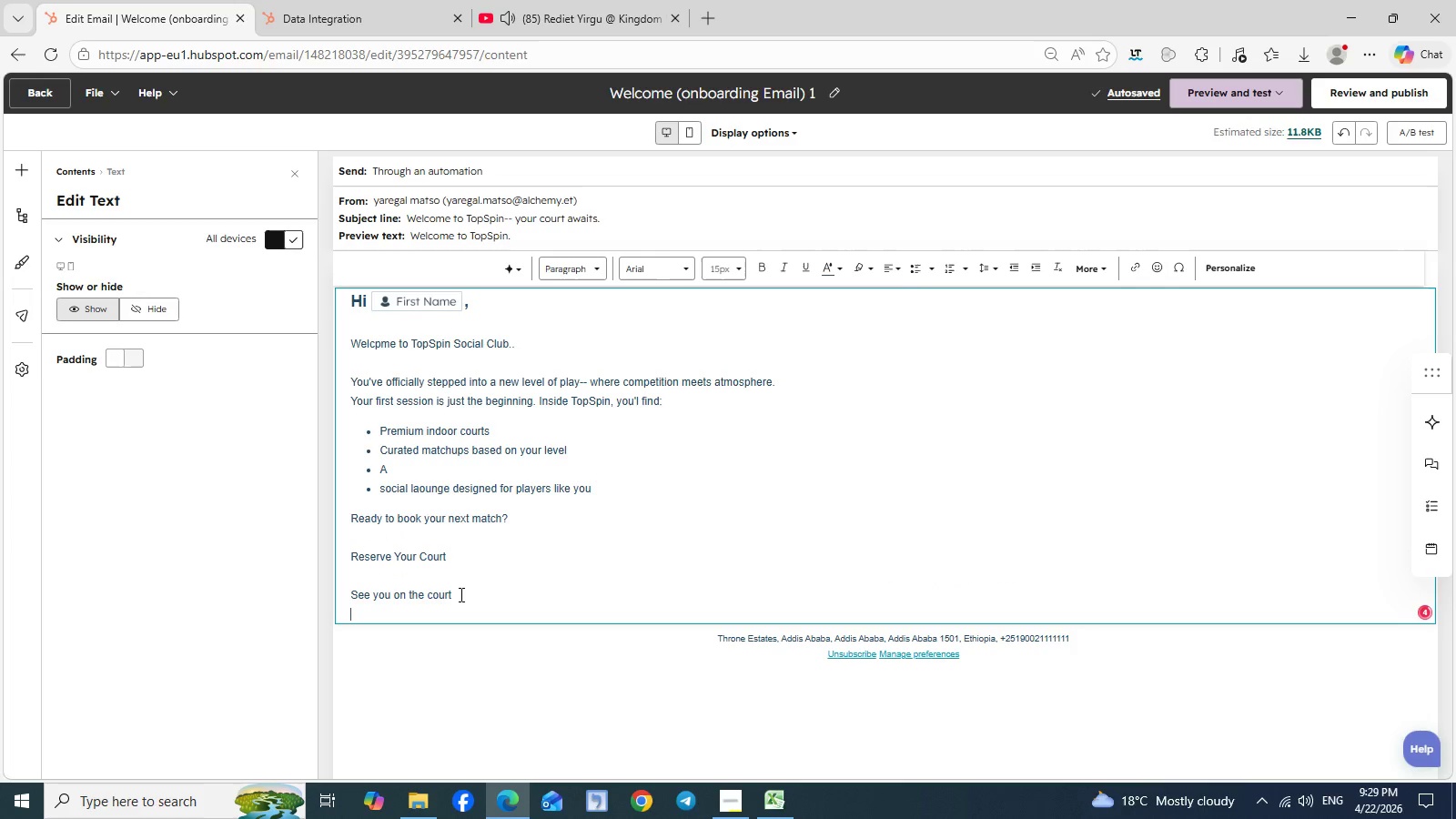 
key(Enter)
 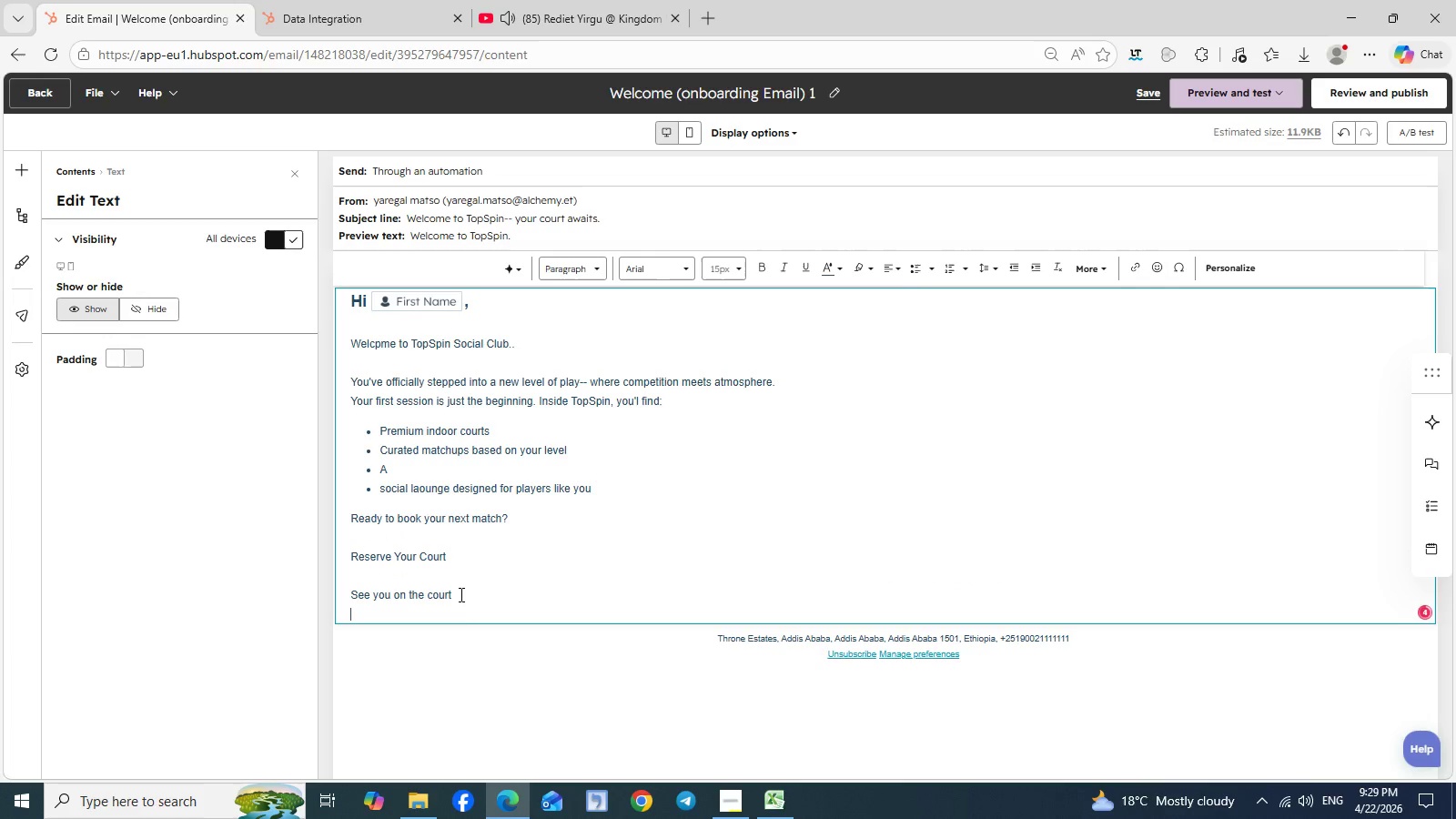 
key(Backspace)
 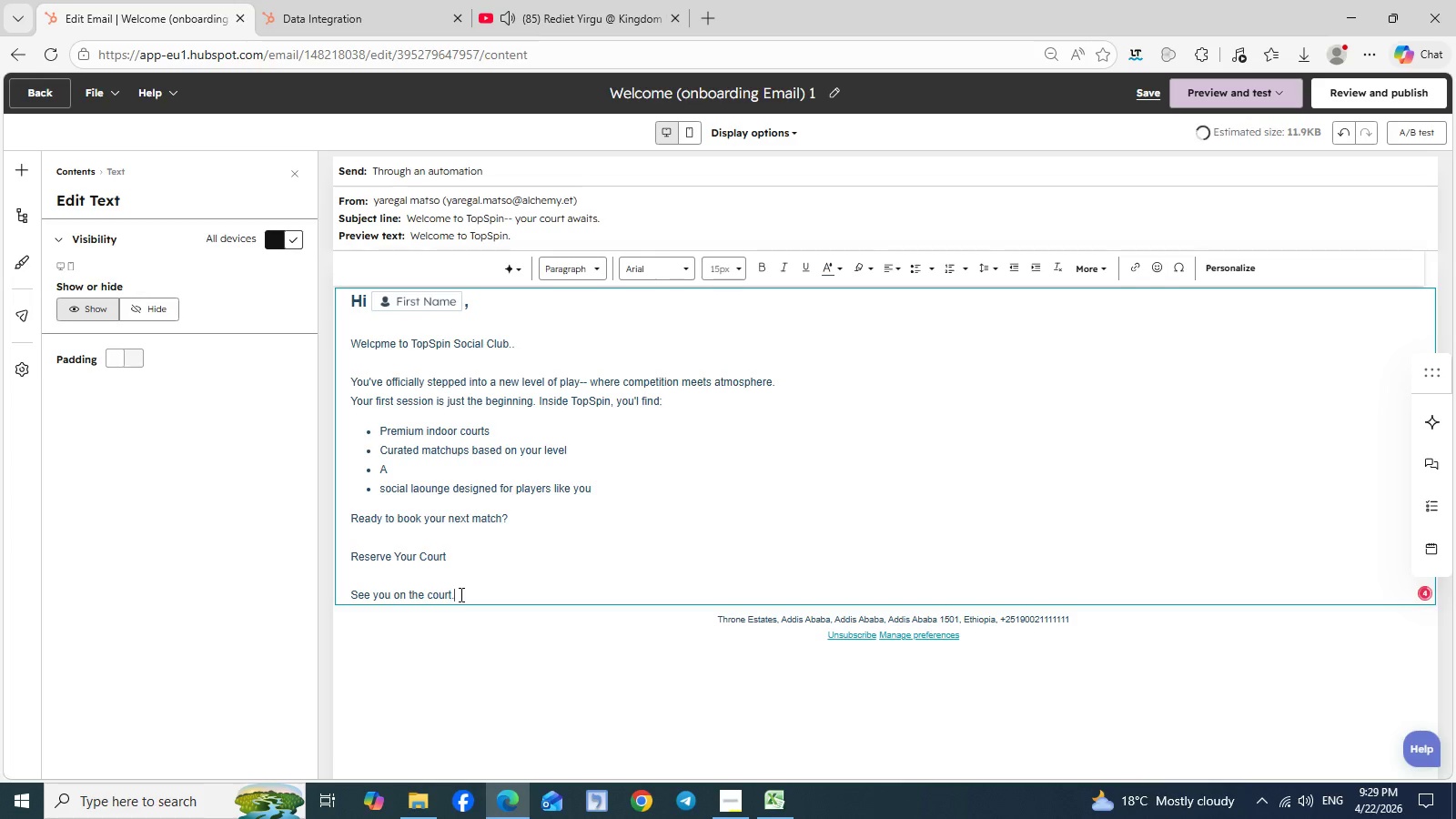 
key(Period)
 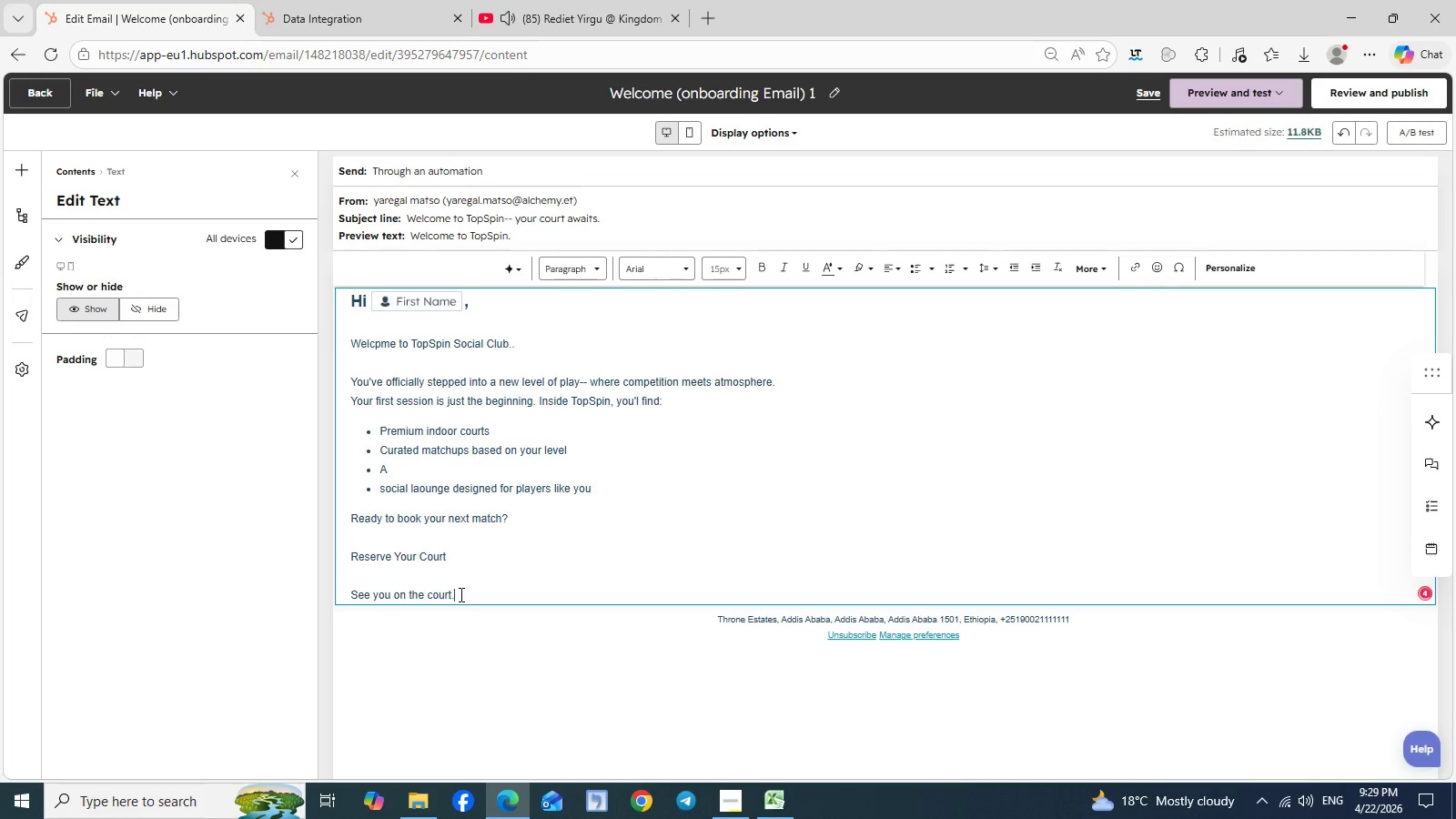 
key(Enter)
 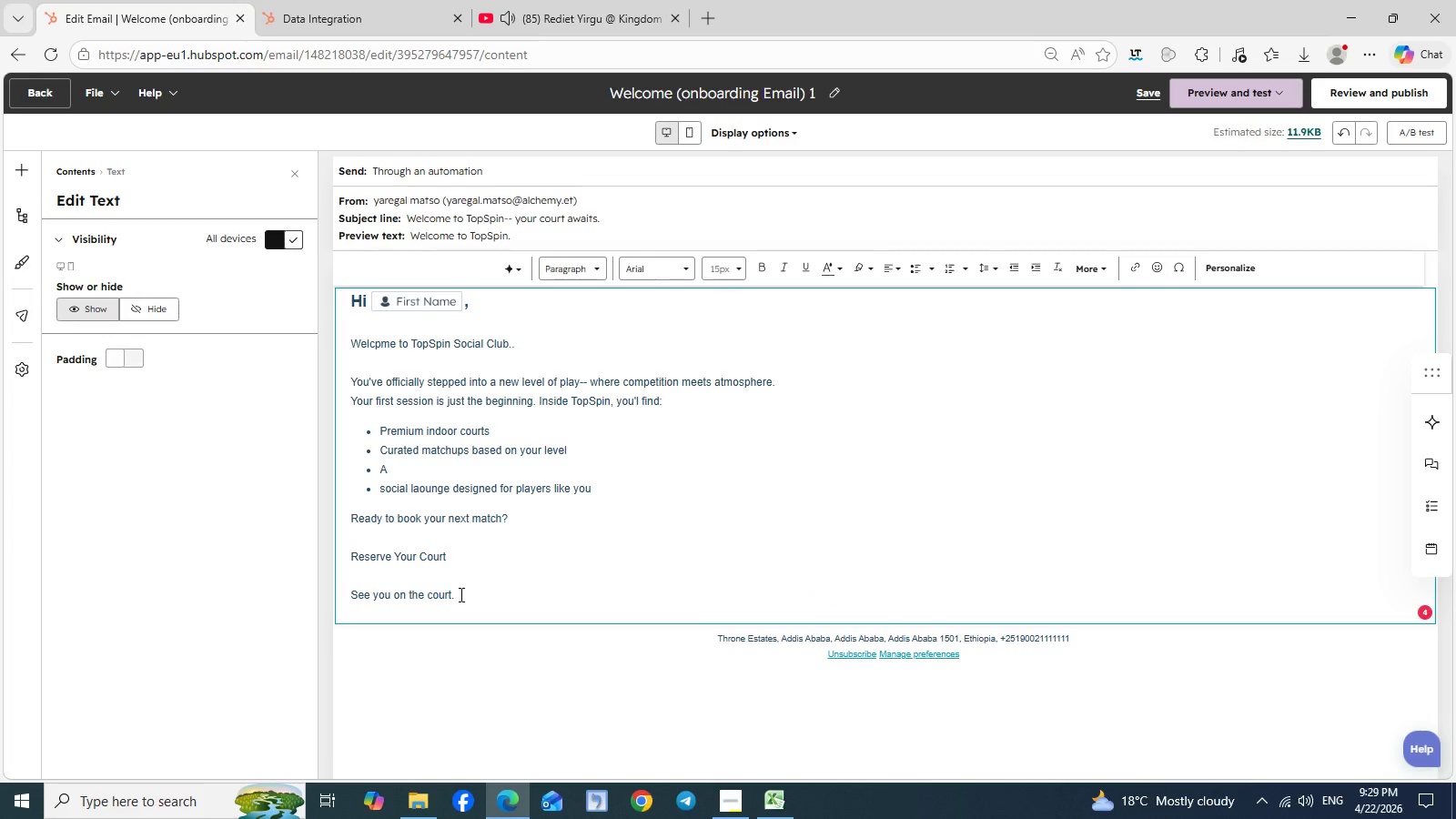 
type(Top)
key(Backspace)
key(Backspace)
type(opSpin Team.)
 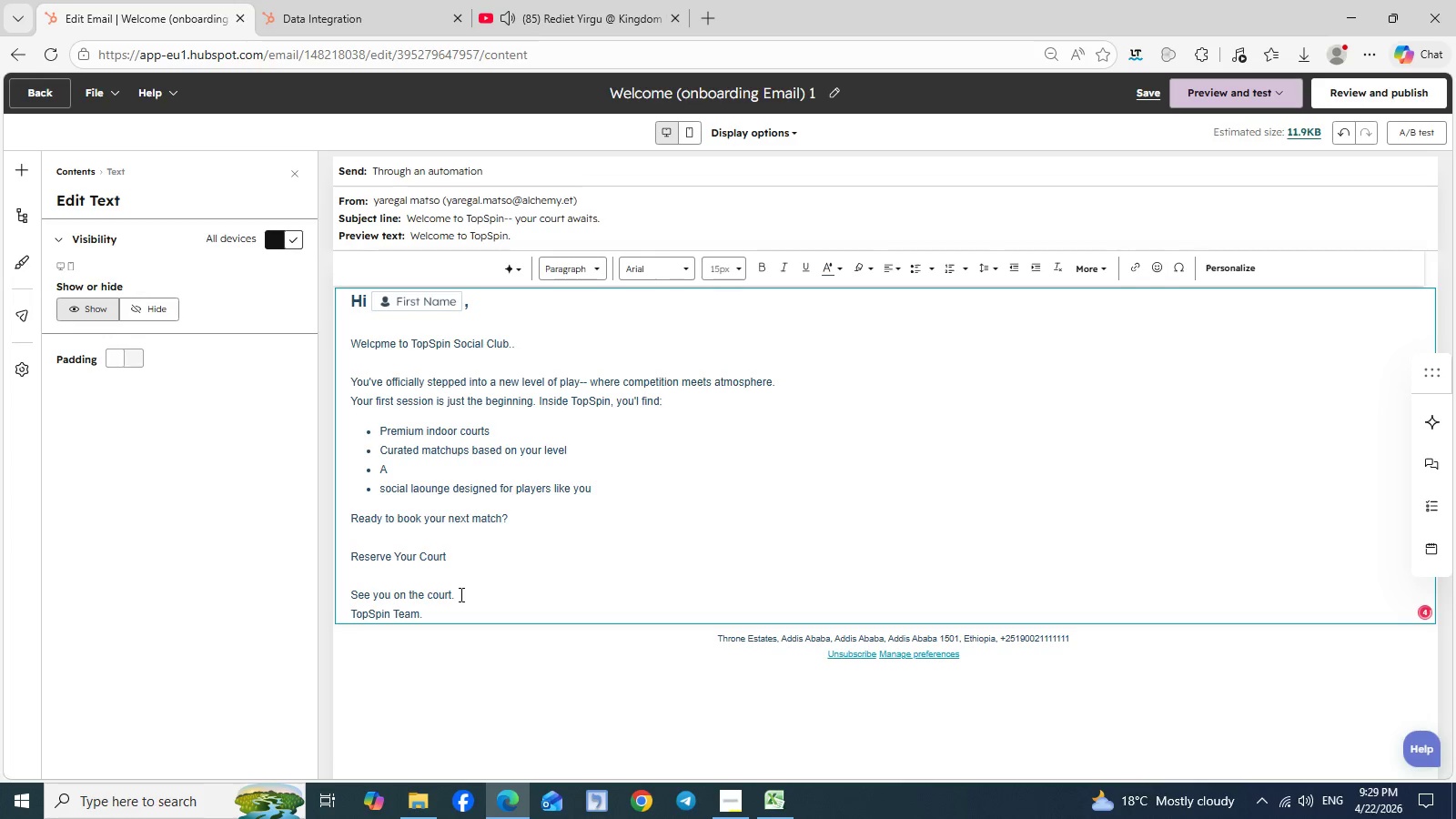 
left_click_drag(start_coordinate=[349, 556], to_coordinate=[446, 568])
 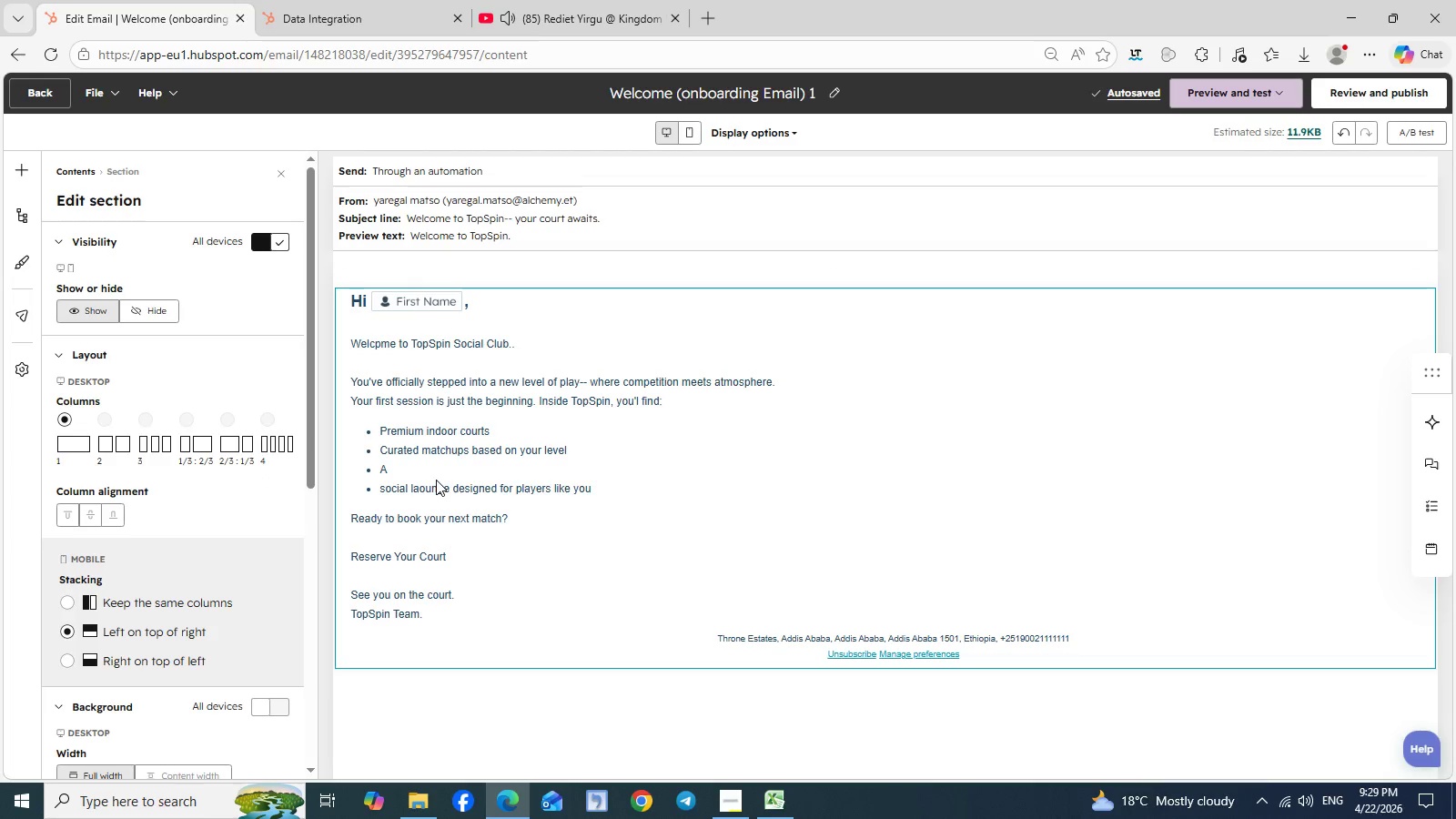 
left_click([436, 480])
 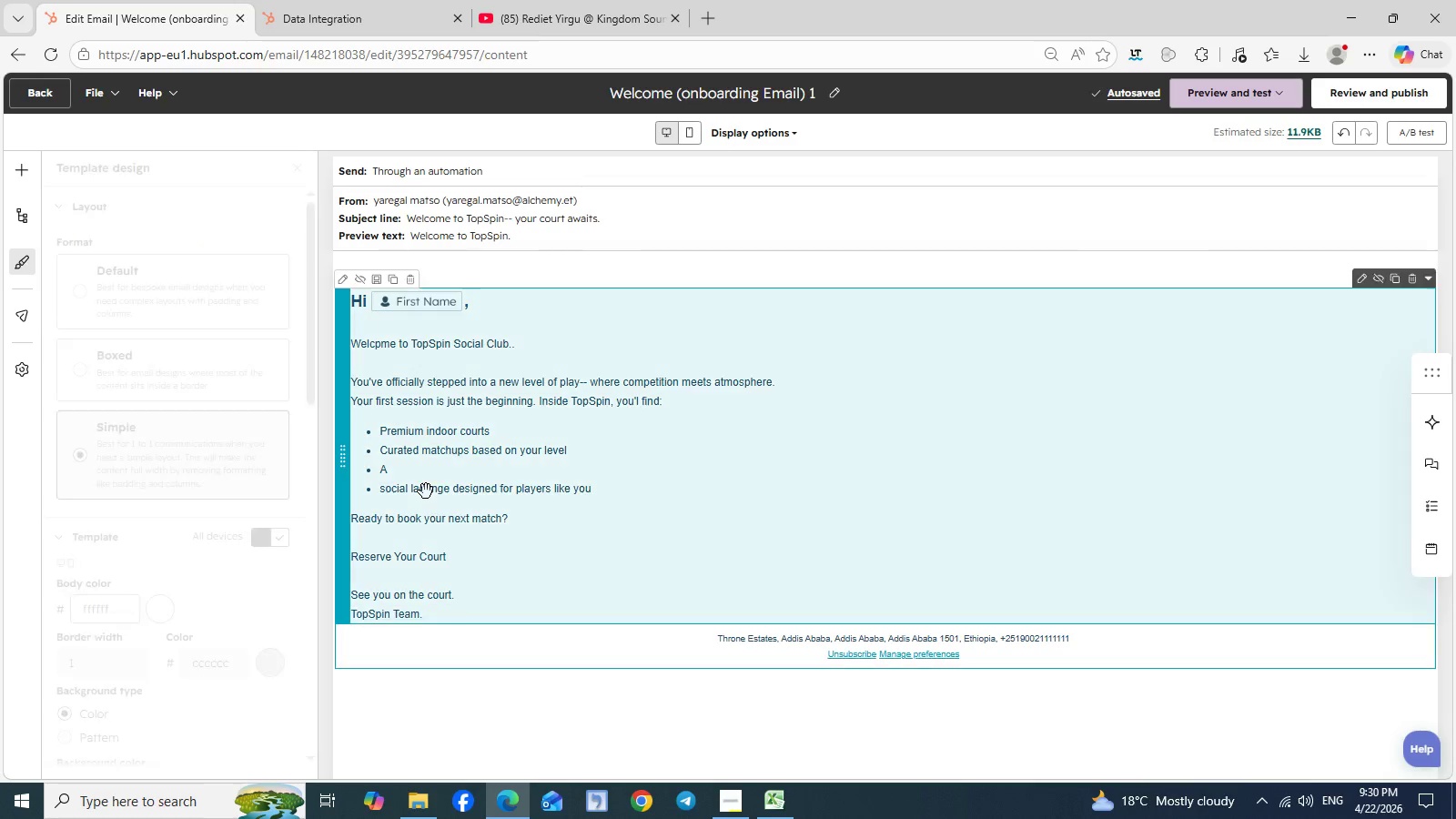 
left_click([426, 491])
 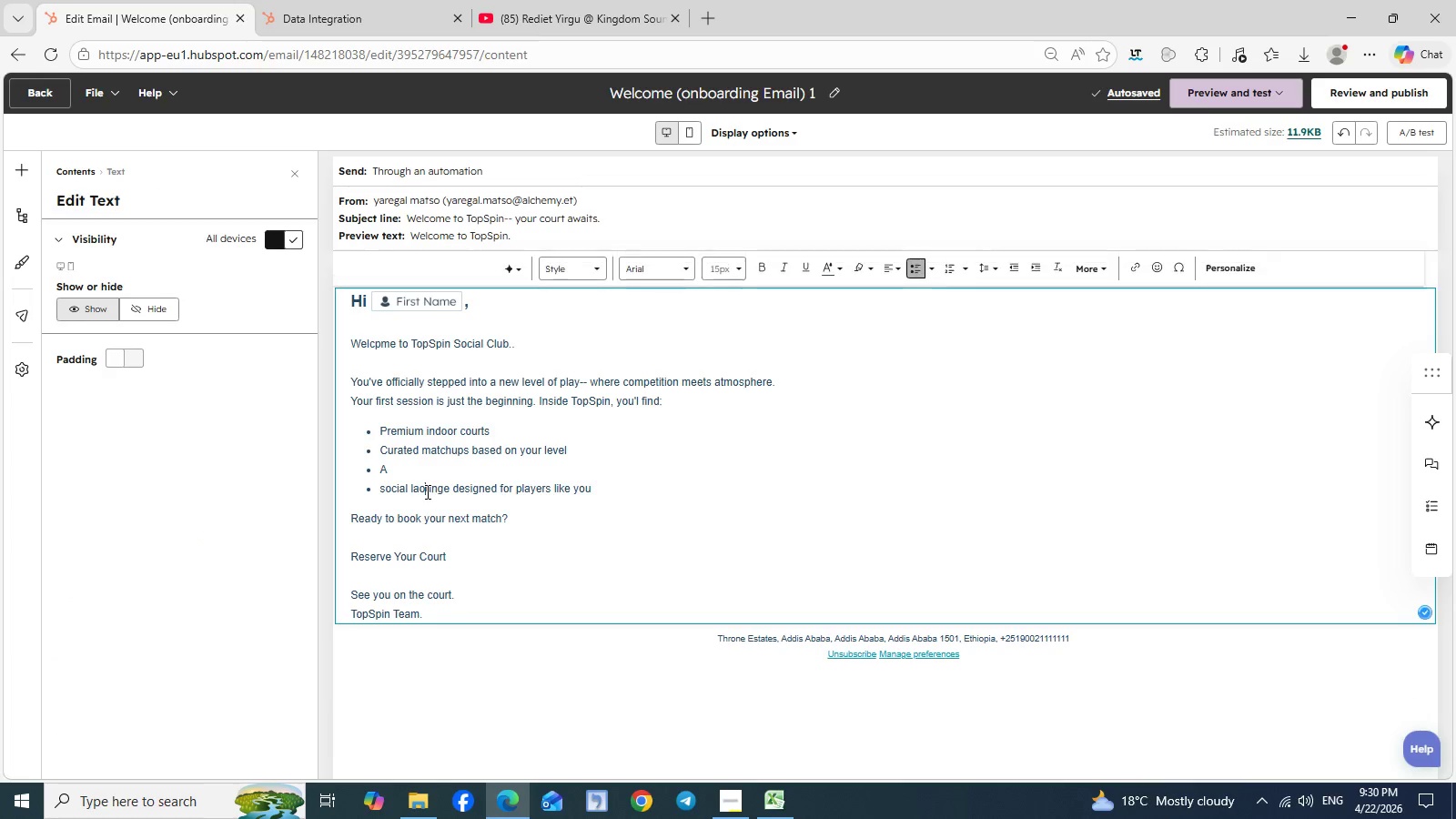 
double_click([426, 491])
 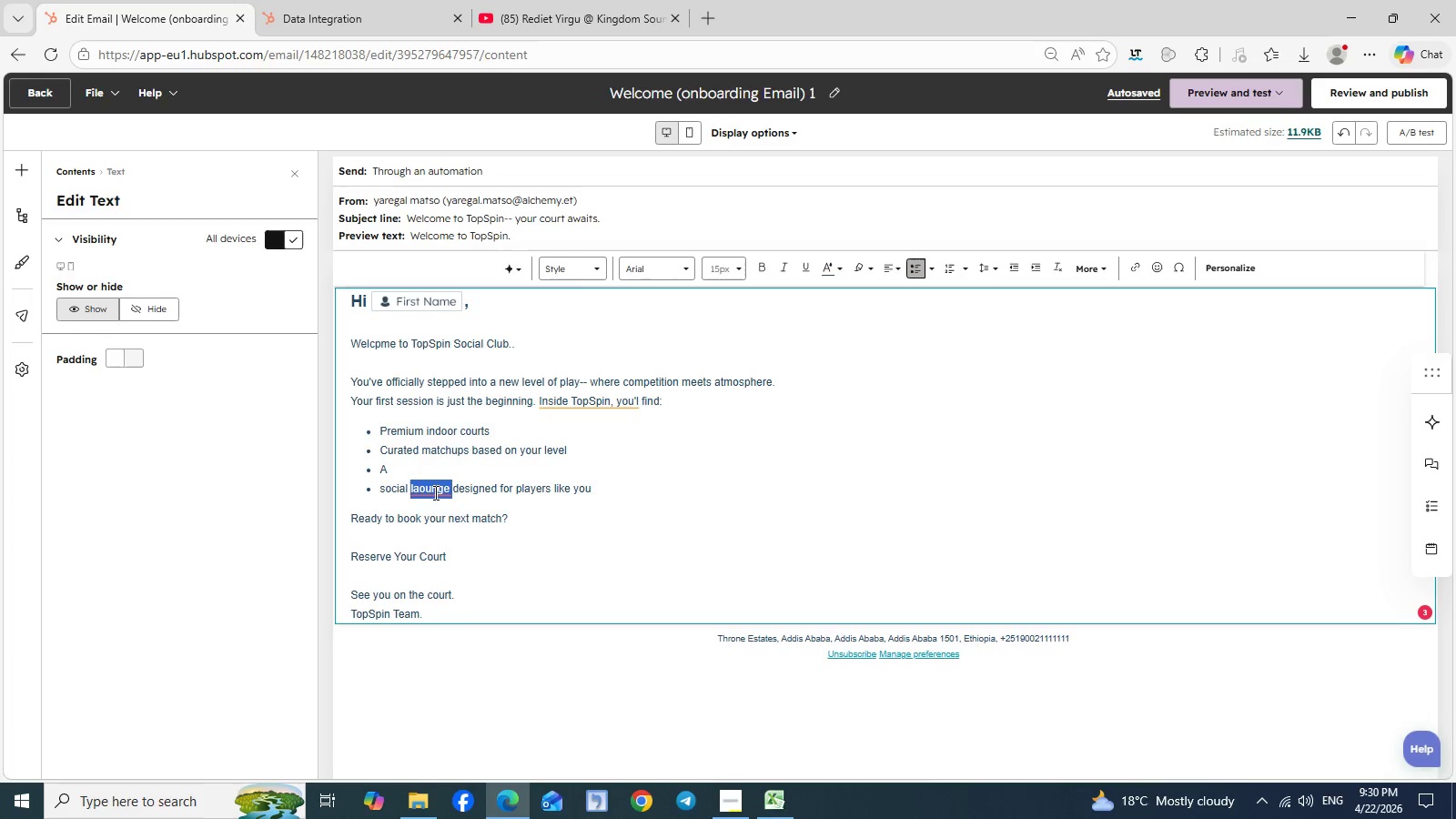 
left_click([434, 489])
 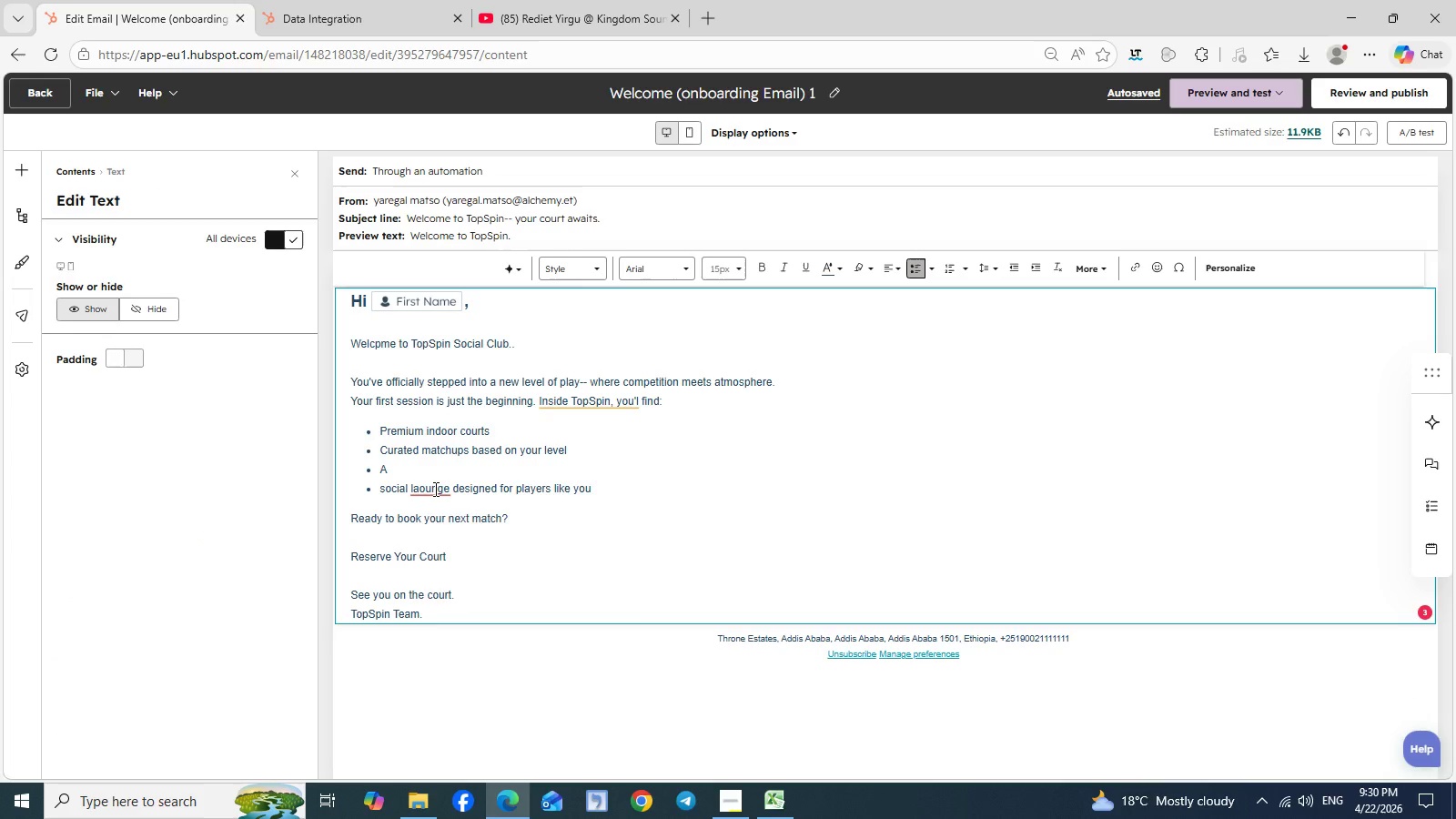 
left_click([434, 489])
 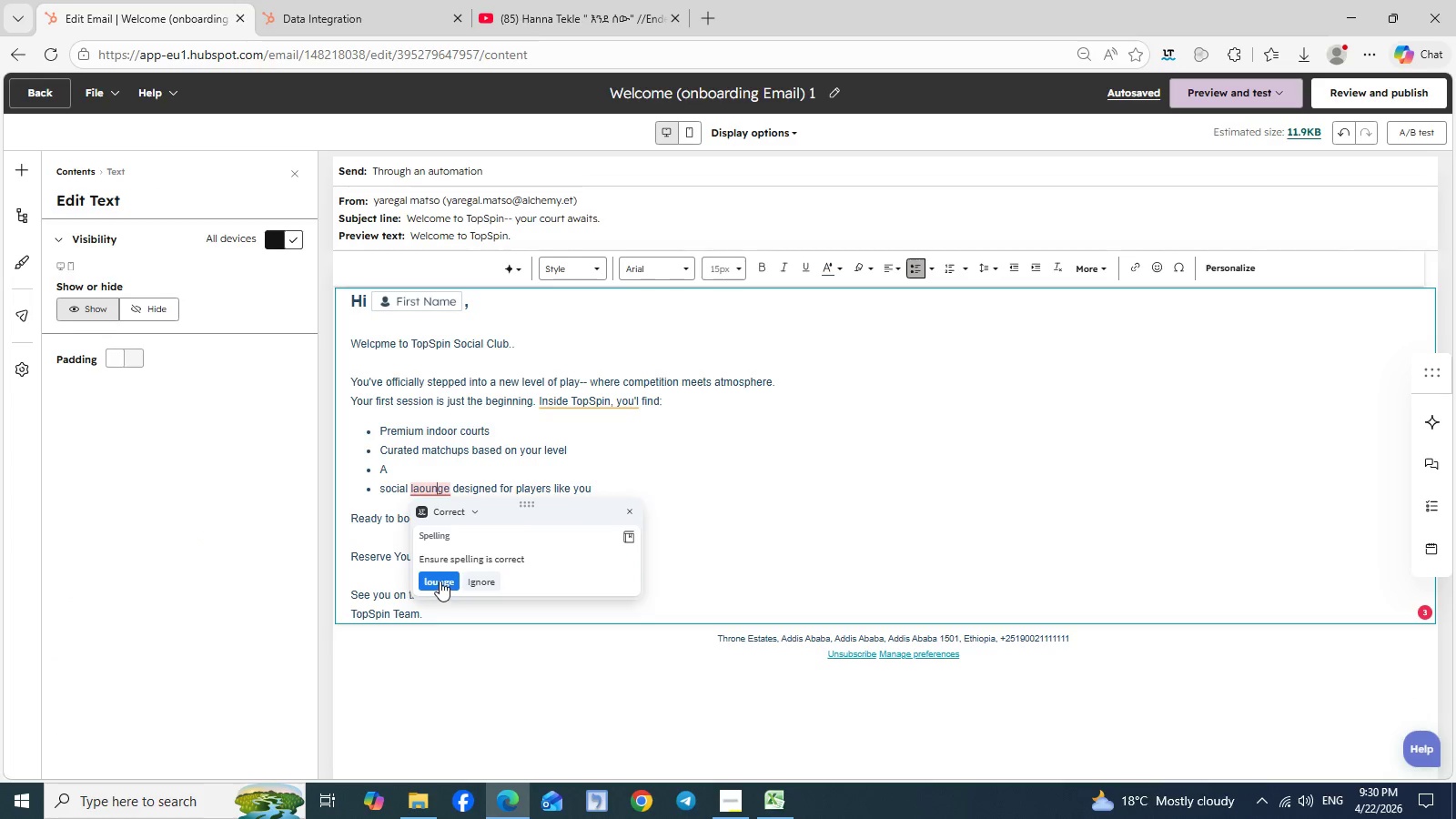 
left_click([440, 581])
 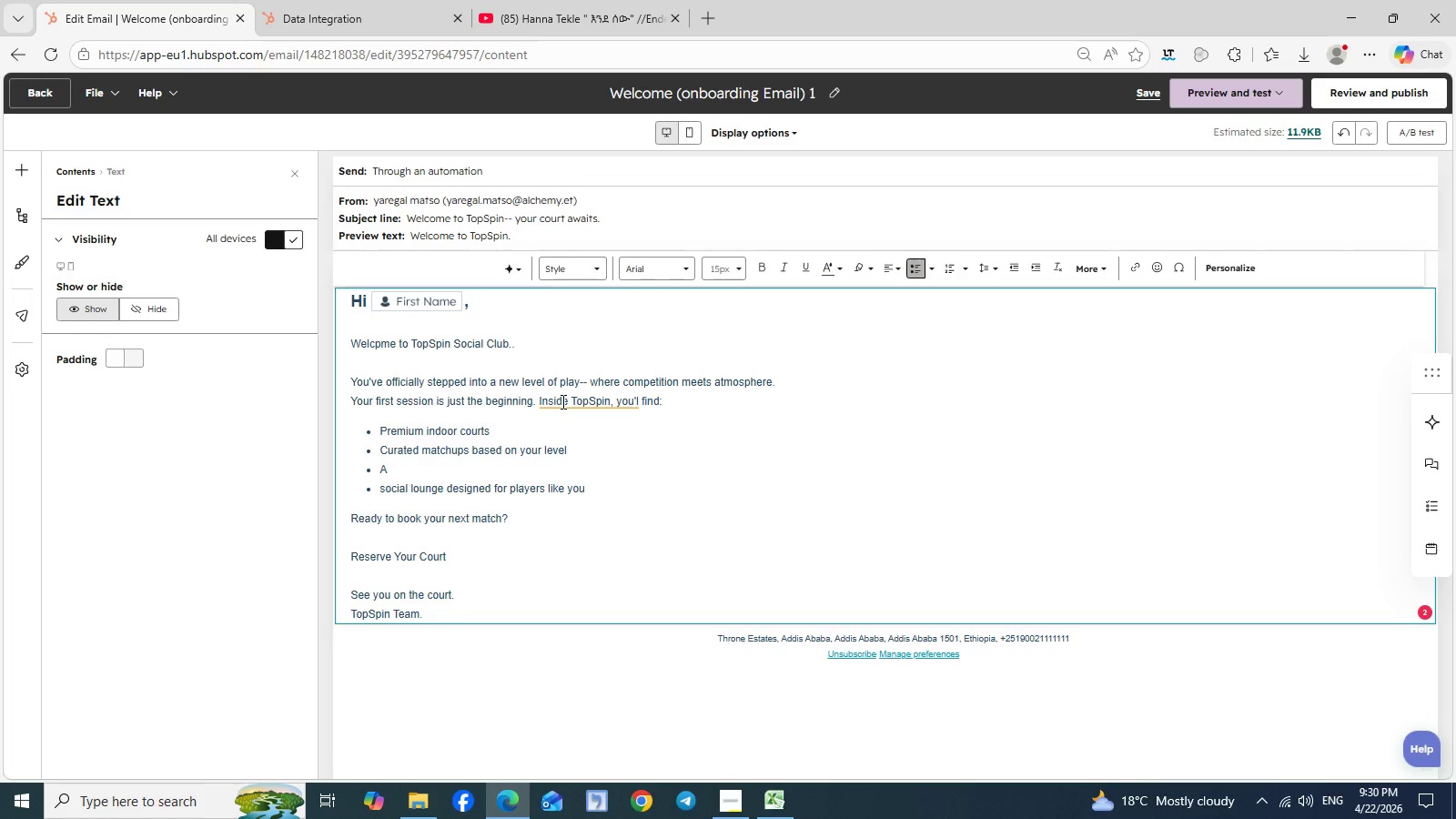 
double_click([561, 401])
 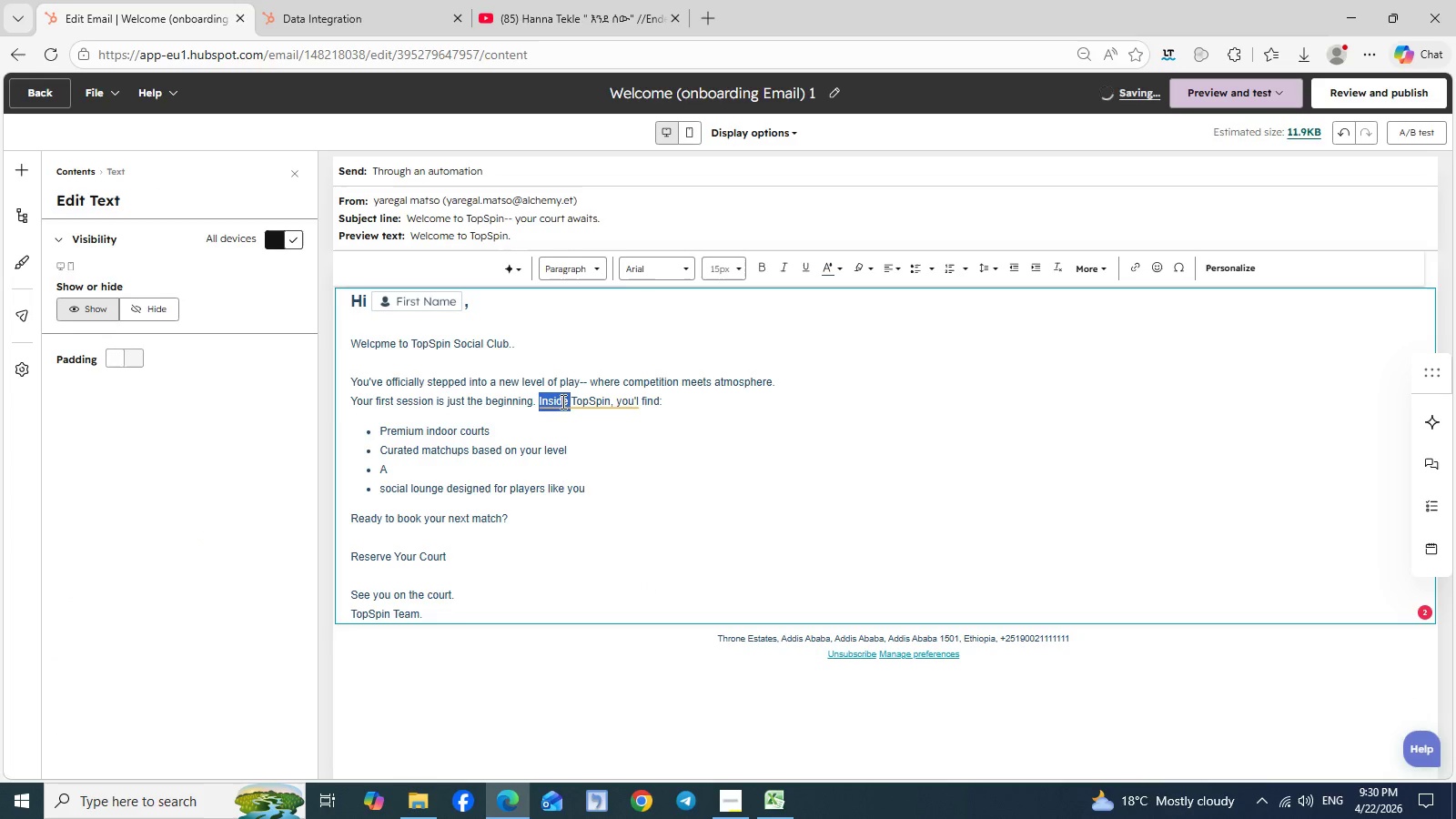 
left_click([561, 401])
 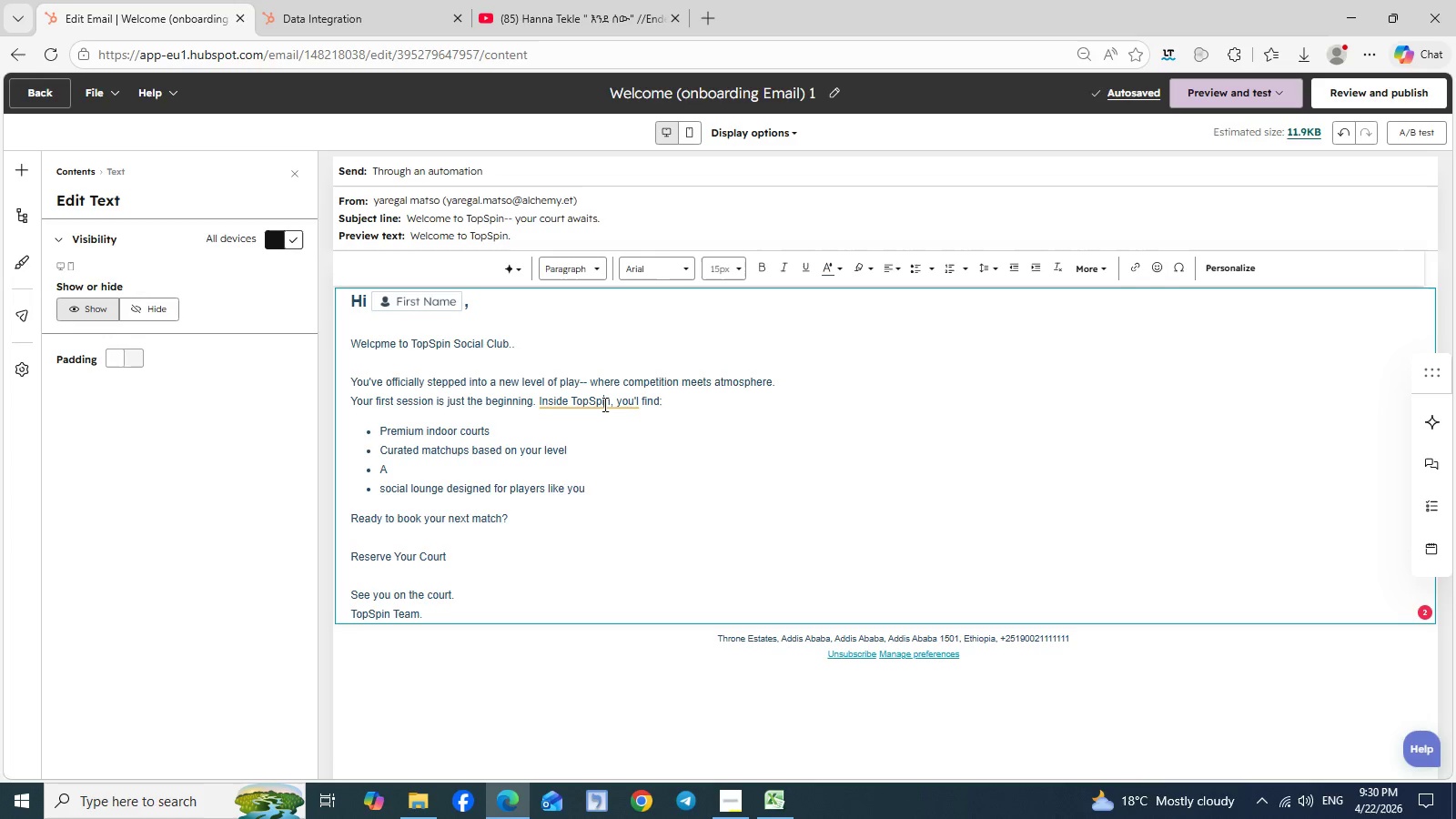 
left_click([603, 404])
 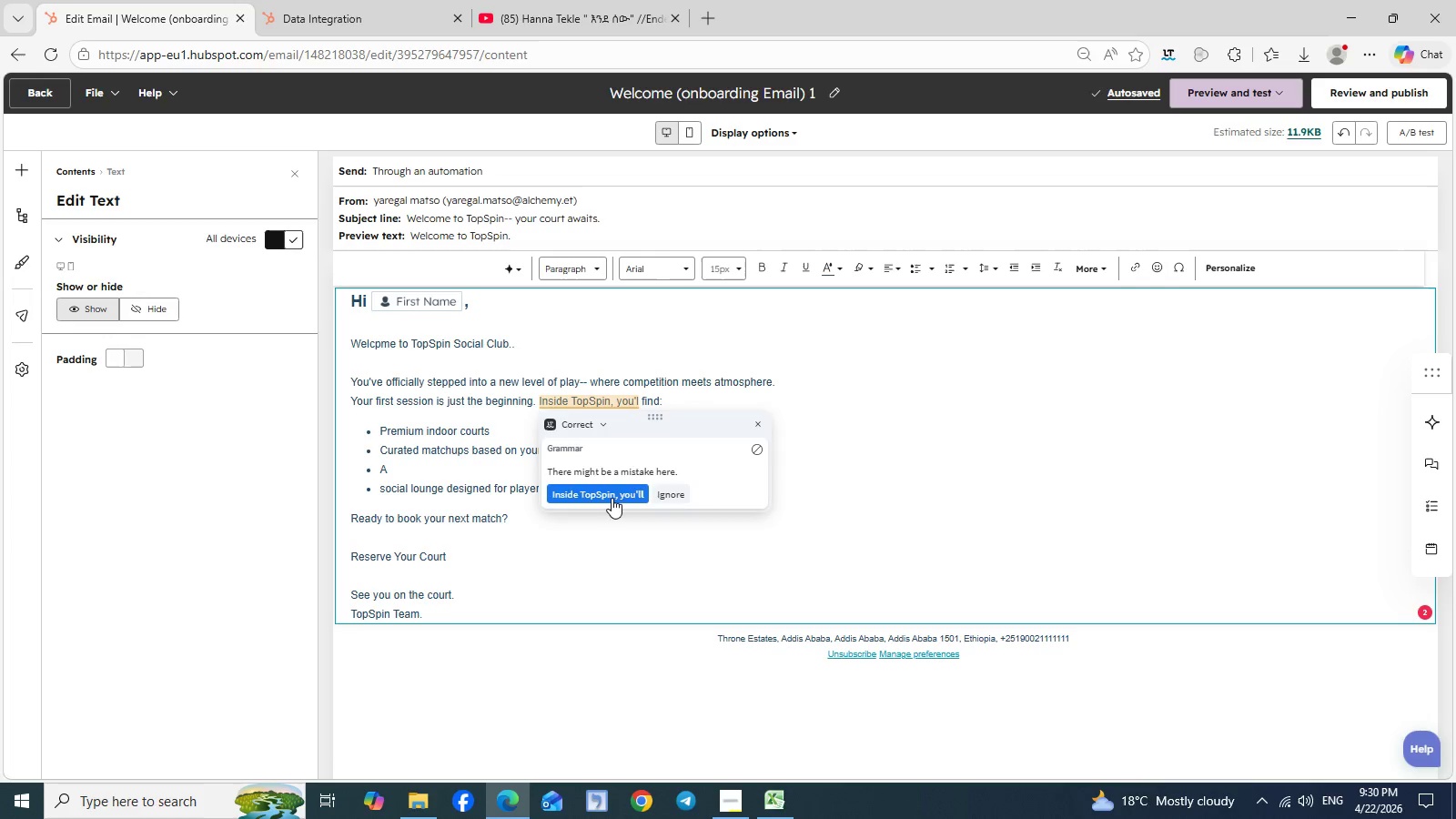 
left_click([612, 498])
 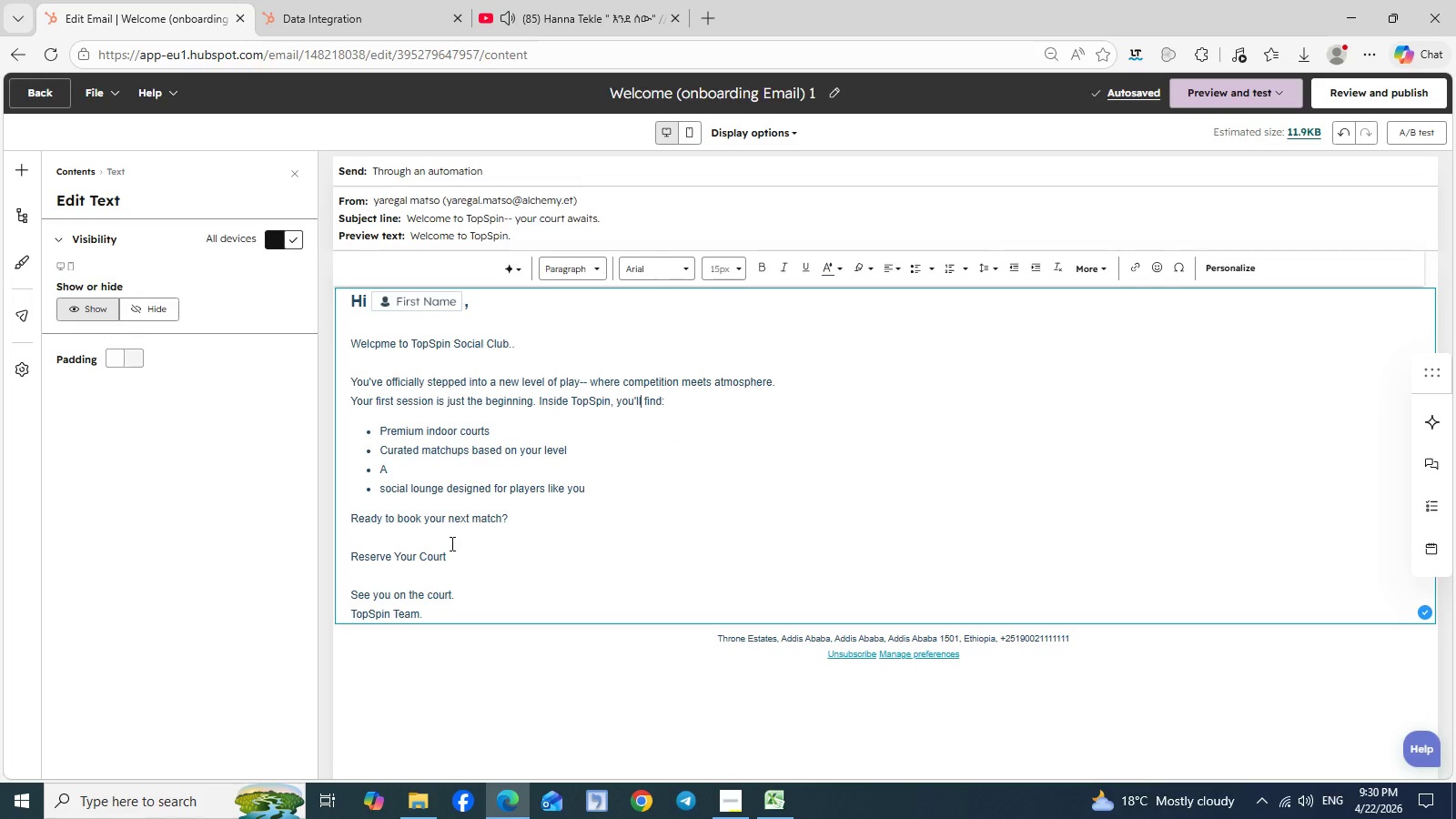 
wait(6.06)
 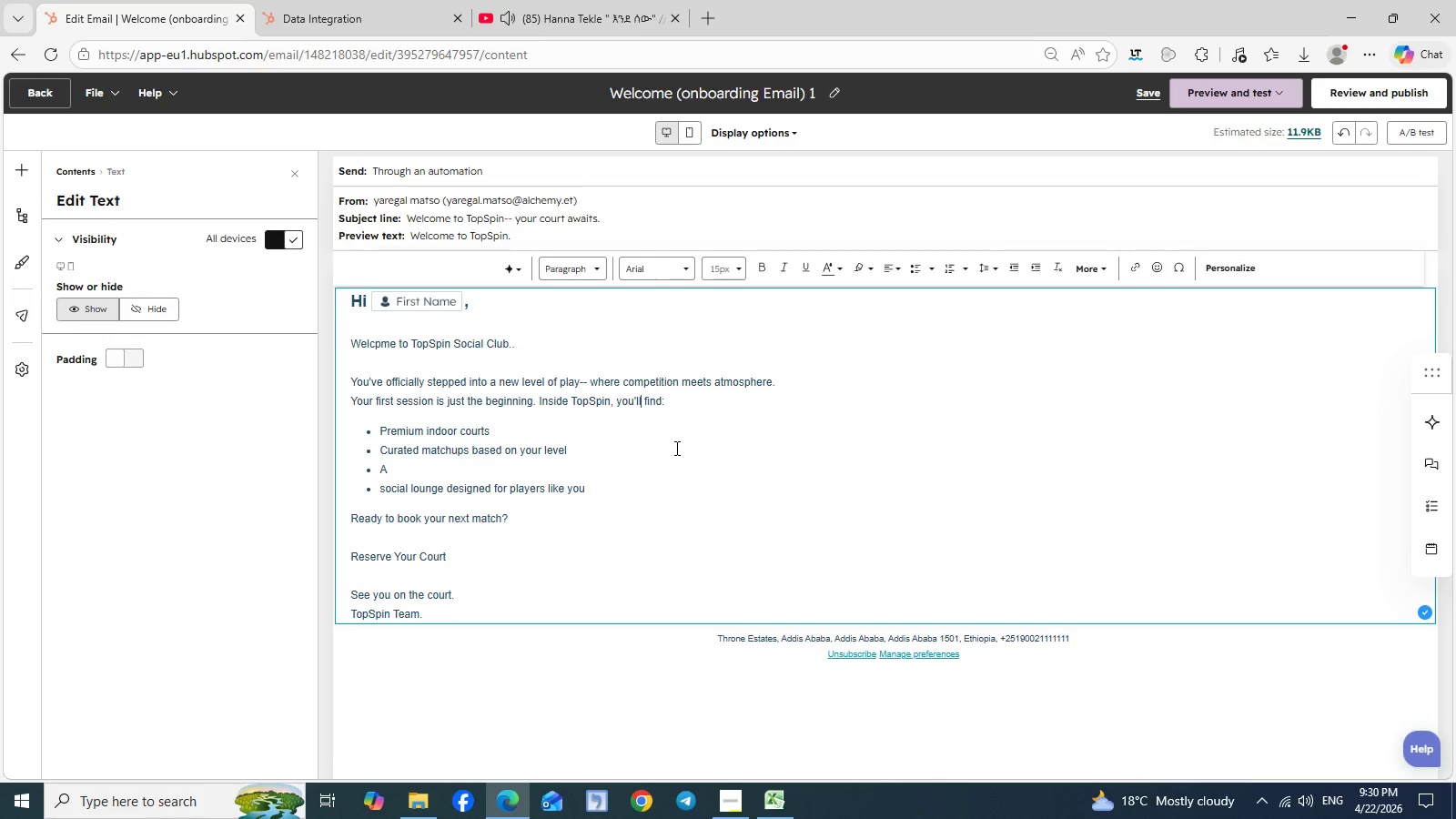 
left_click_drag(start_coordinate=[352, 554], to_coordinate=[452, 554])
 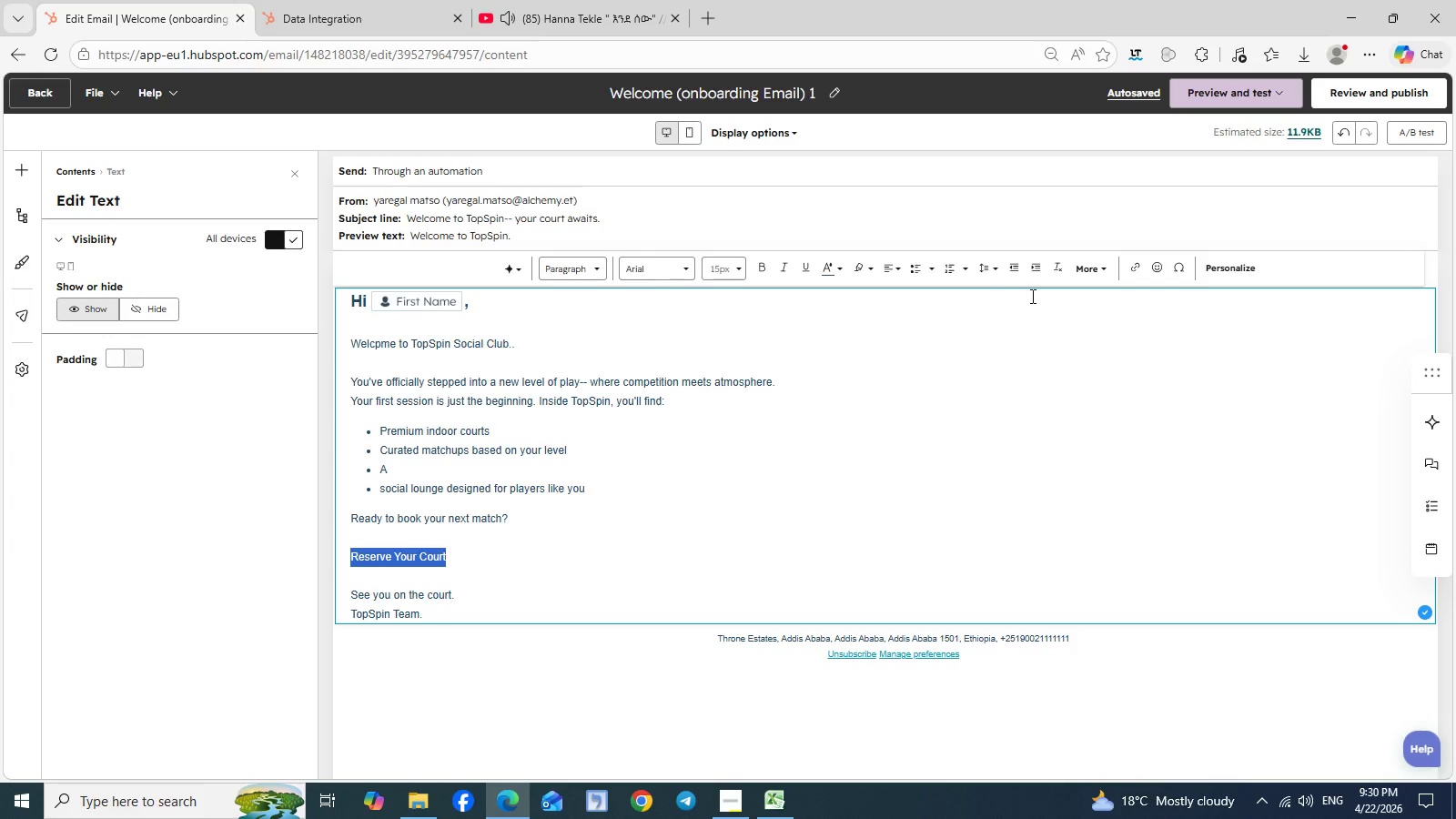 
wait(6.3)
 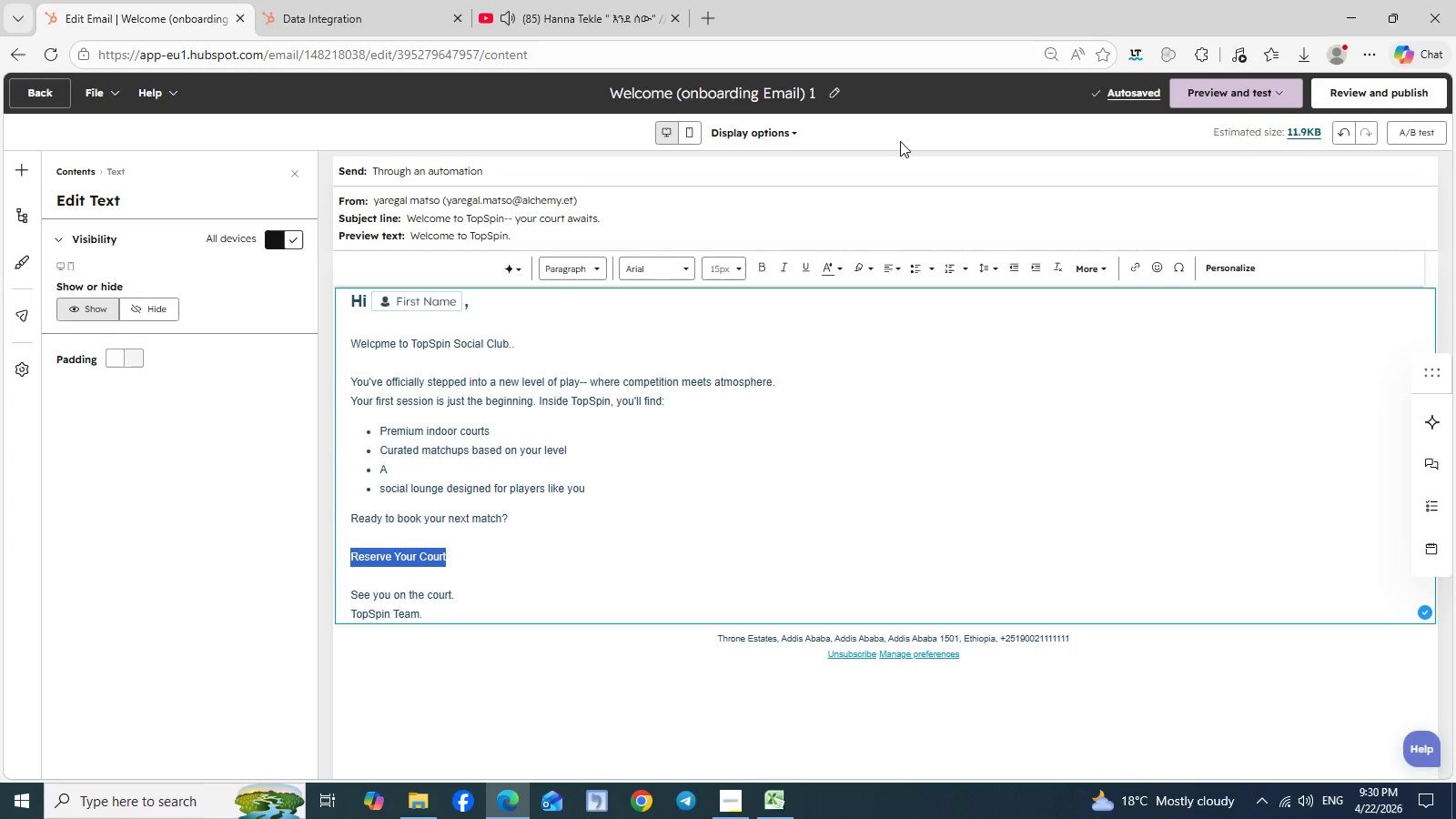 
left_click([1136, 265])
 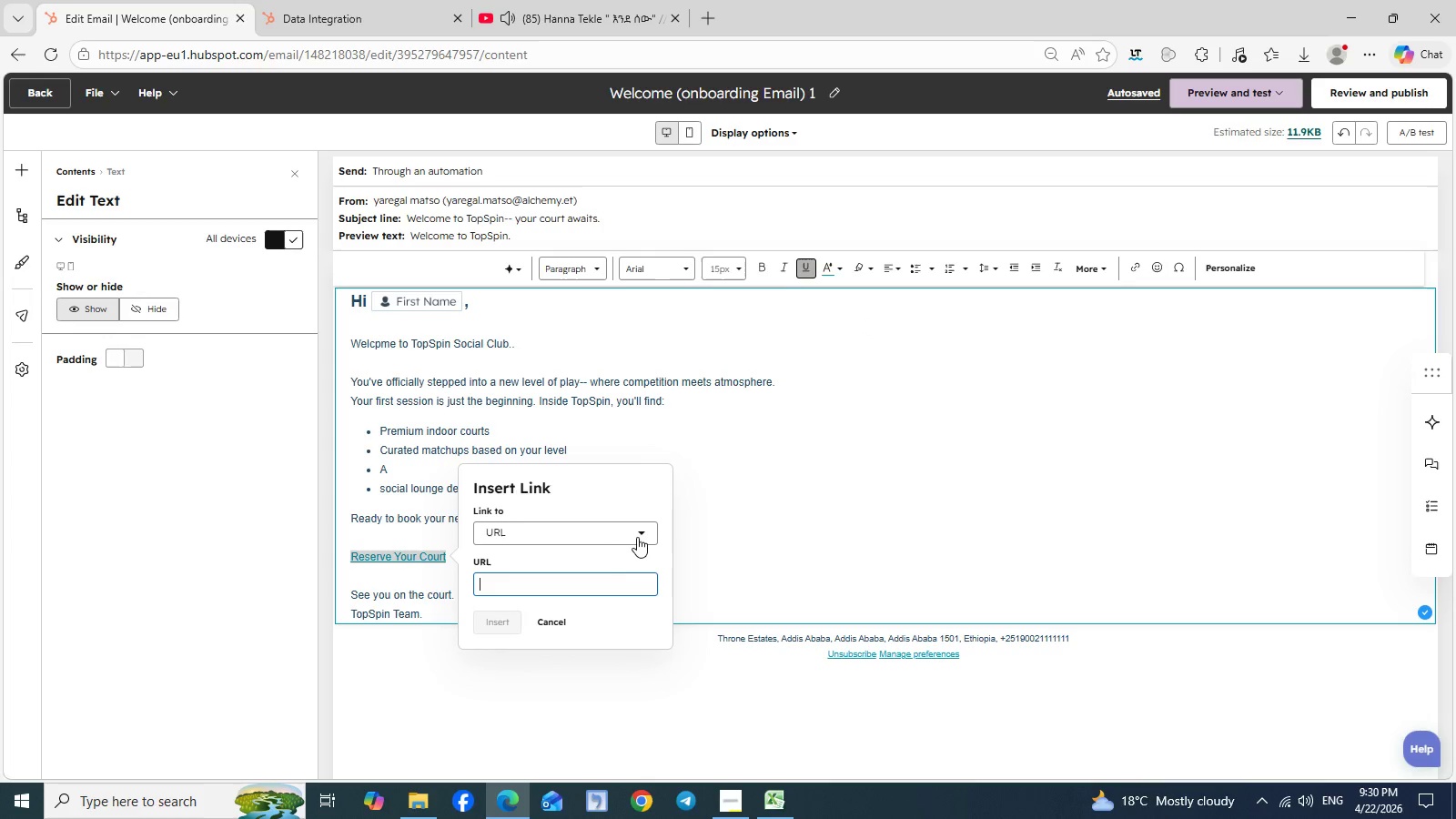 
left_click([644, 531])
 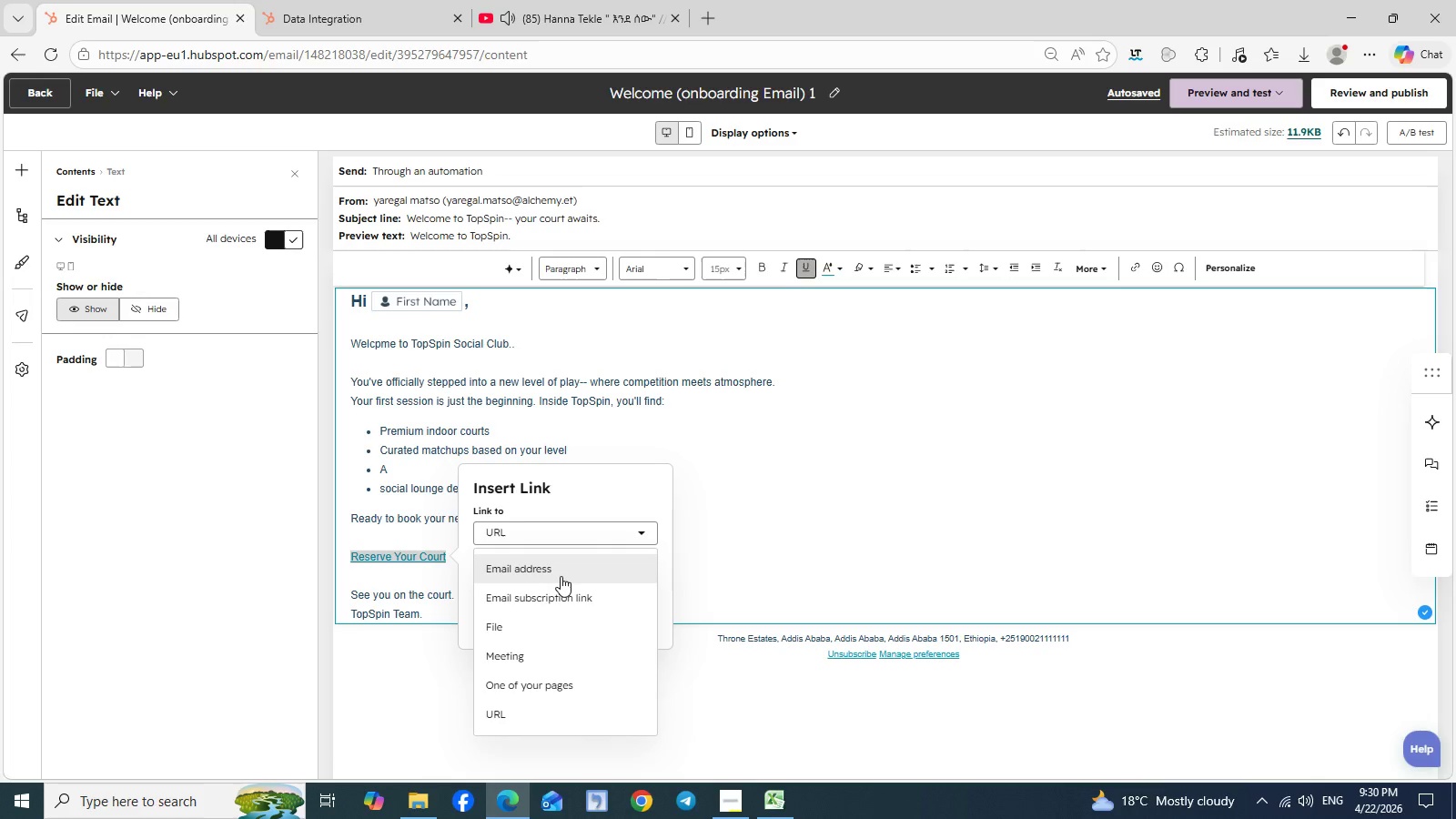 
wait(7.28)
 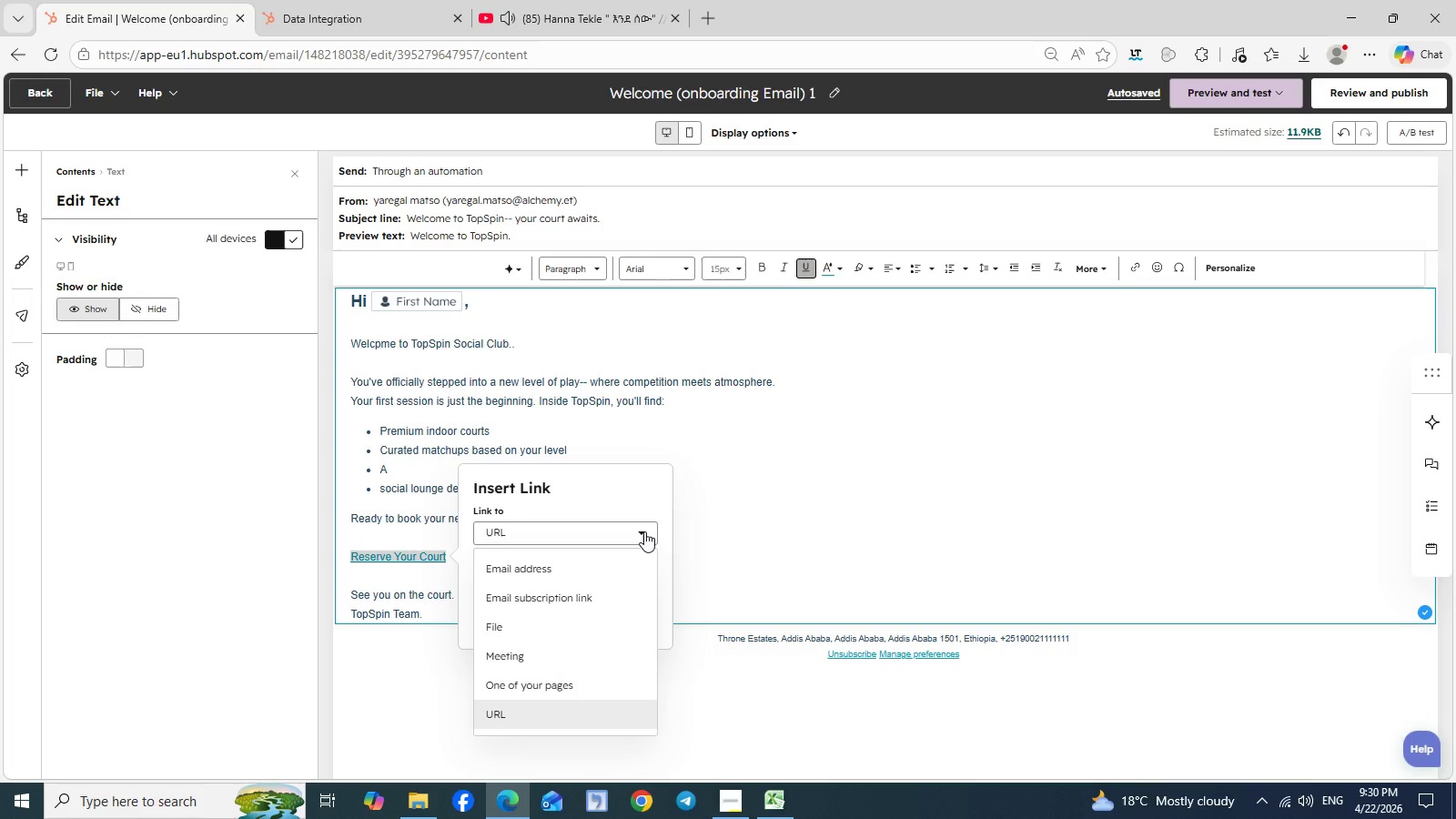 
scroll: coordinate [564, 641], scroll_direction: none, amount: 0.0
 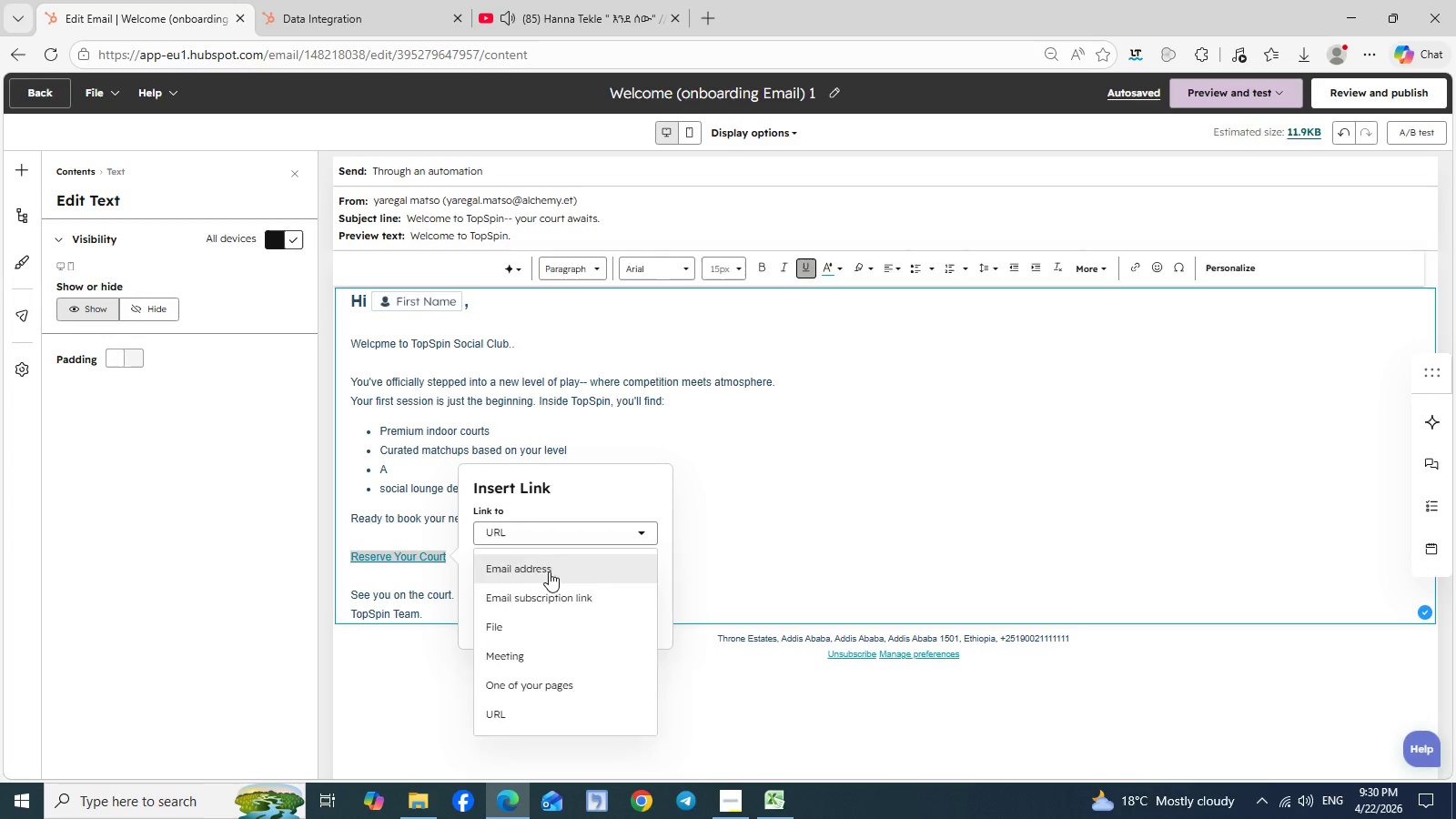 
left_click([549, 571])
 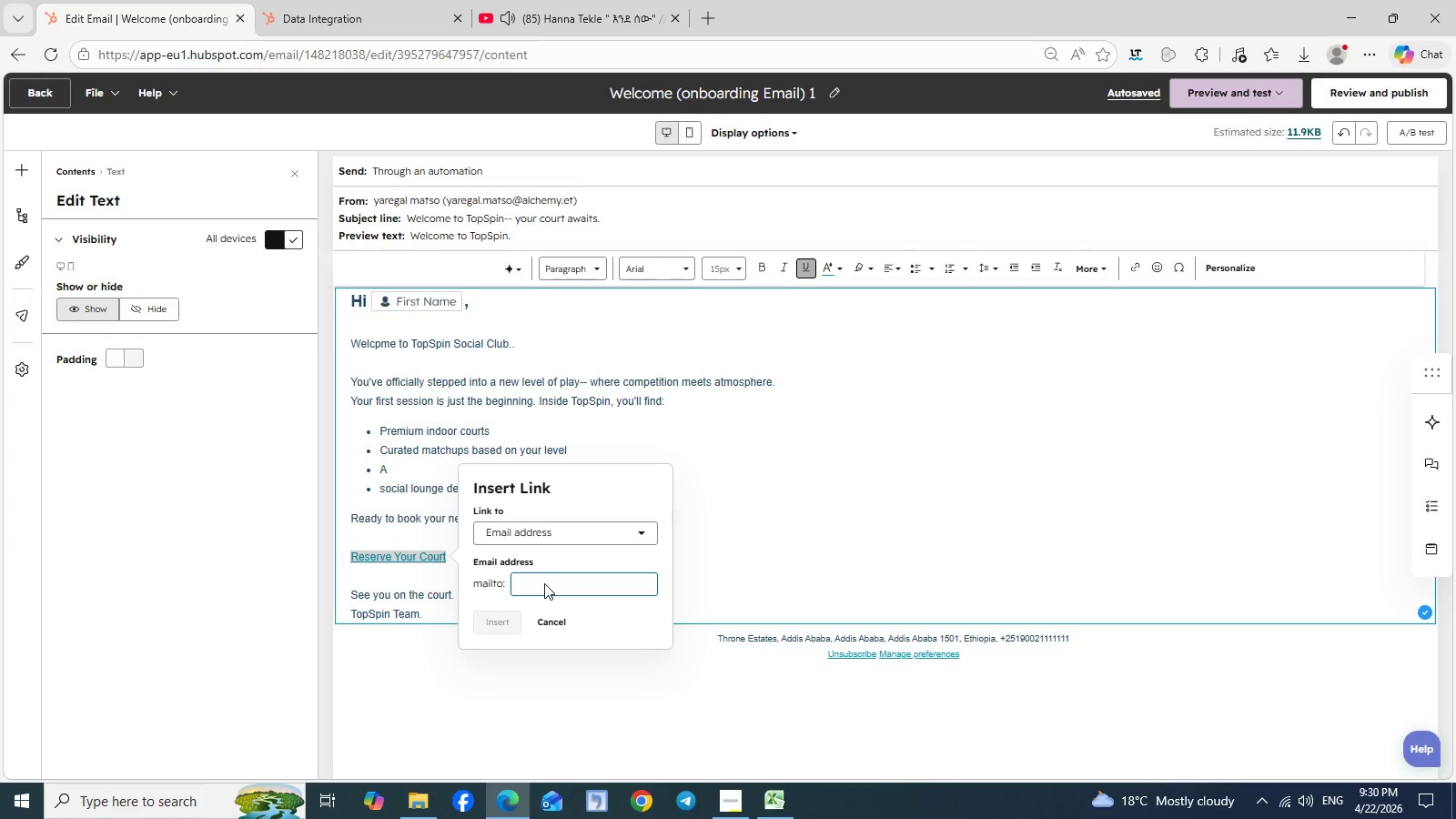 
type(yare)
 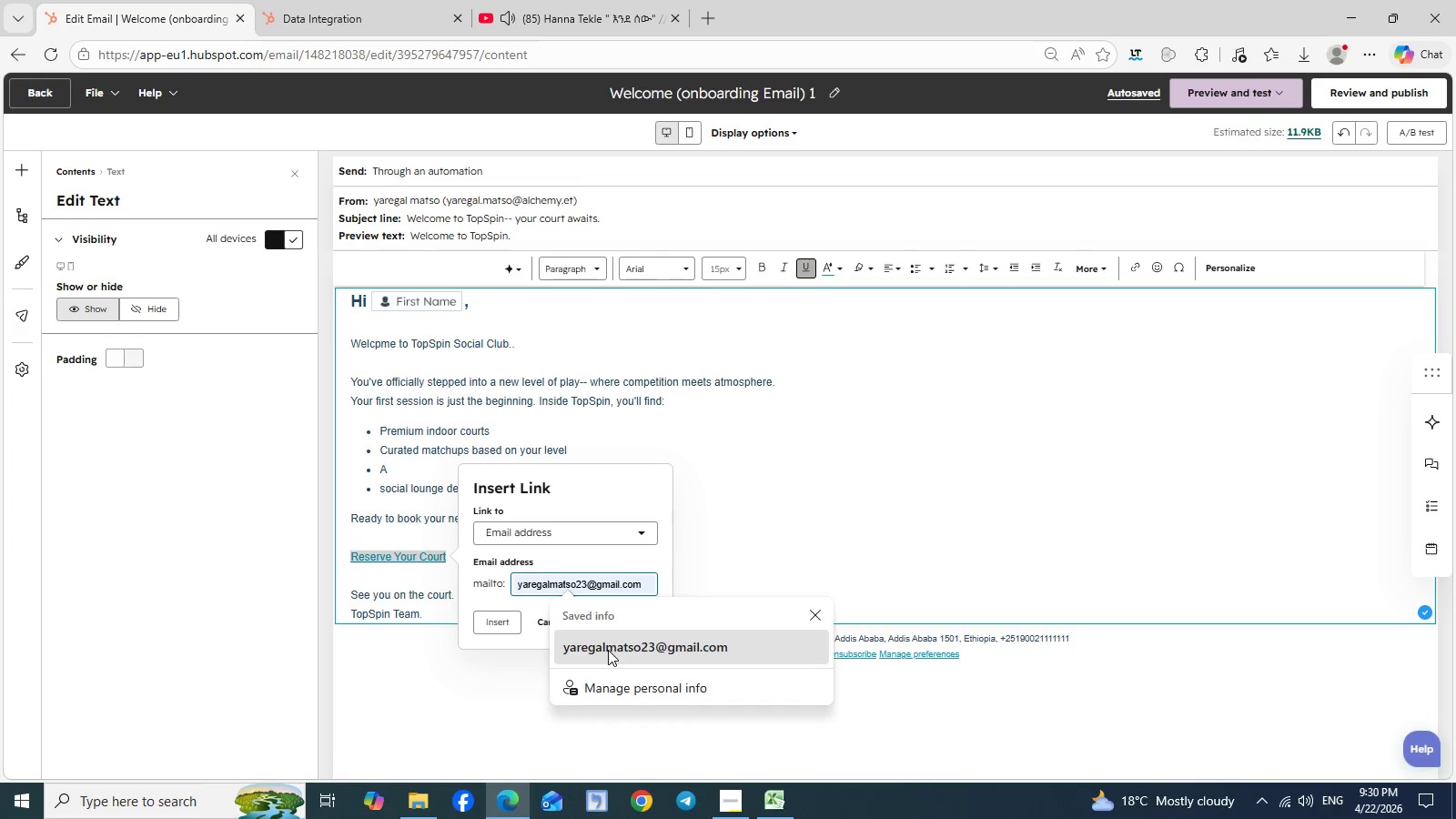 
left_click([608, 650])
 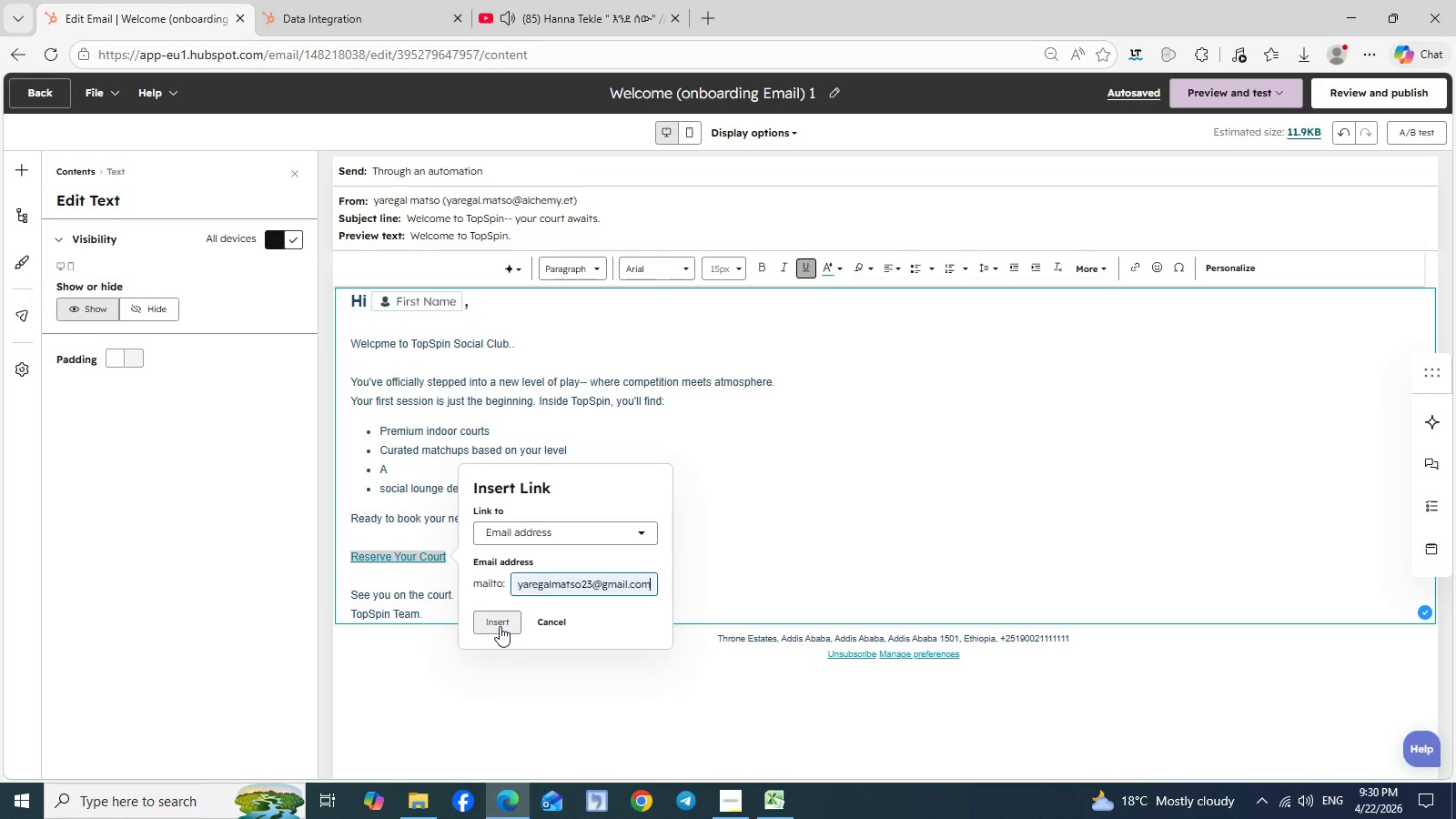 
left_click([500, 626])
 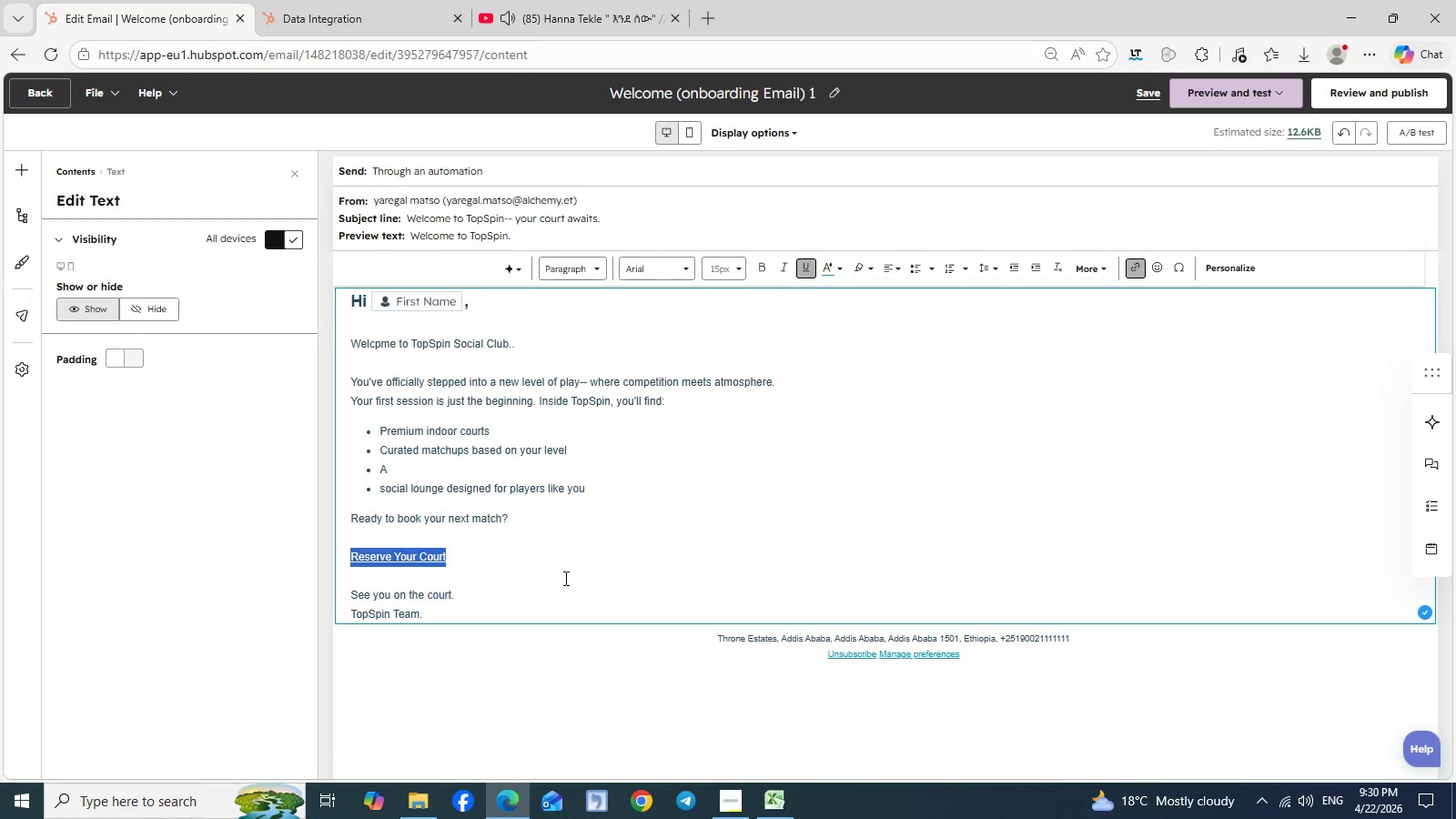 
left_click([564, 578])
 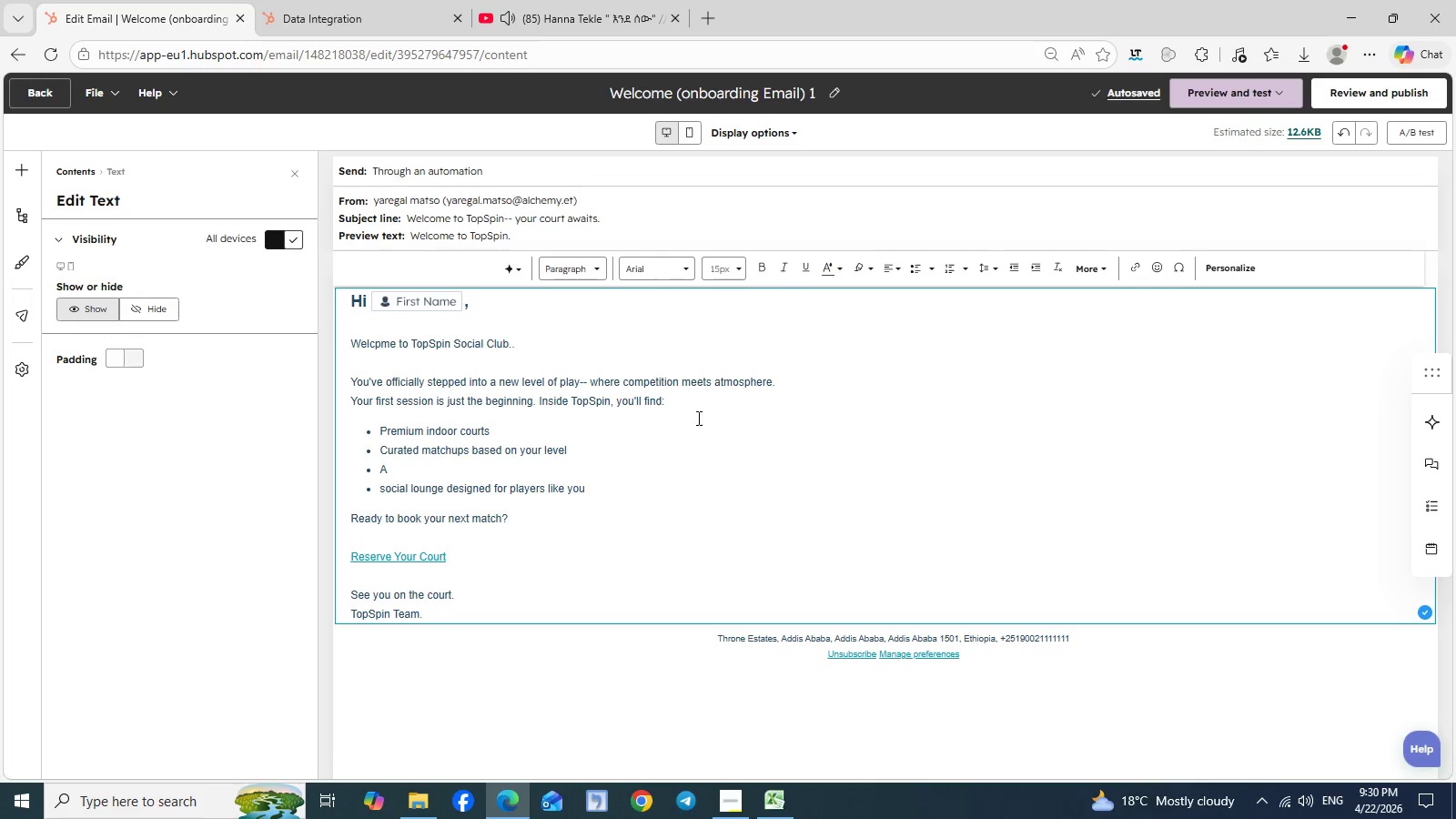 
wait(6.41)
 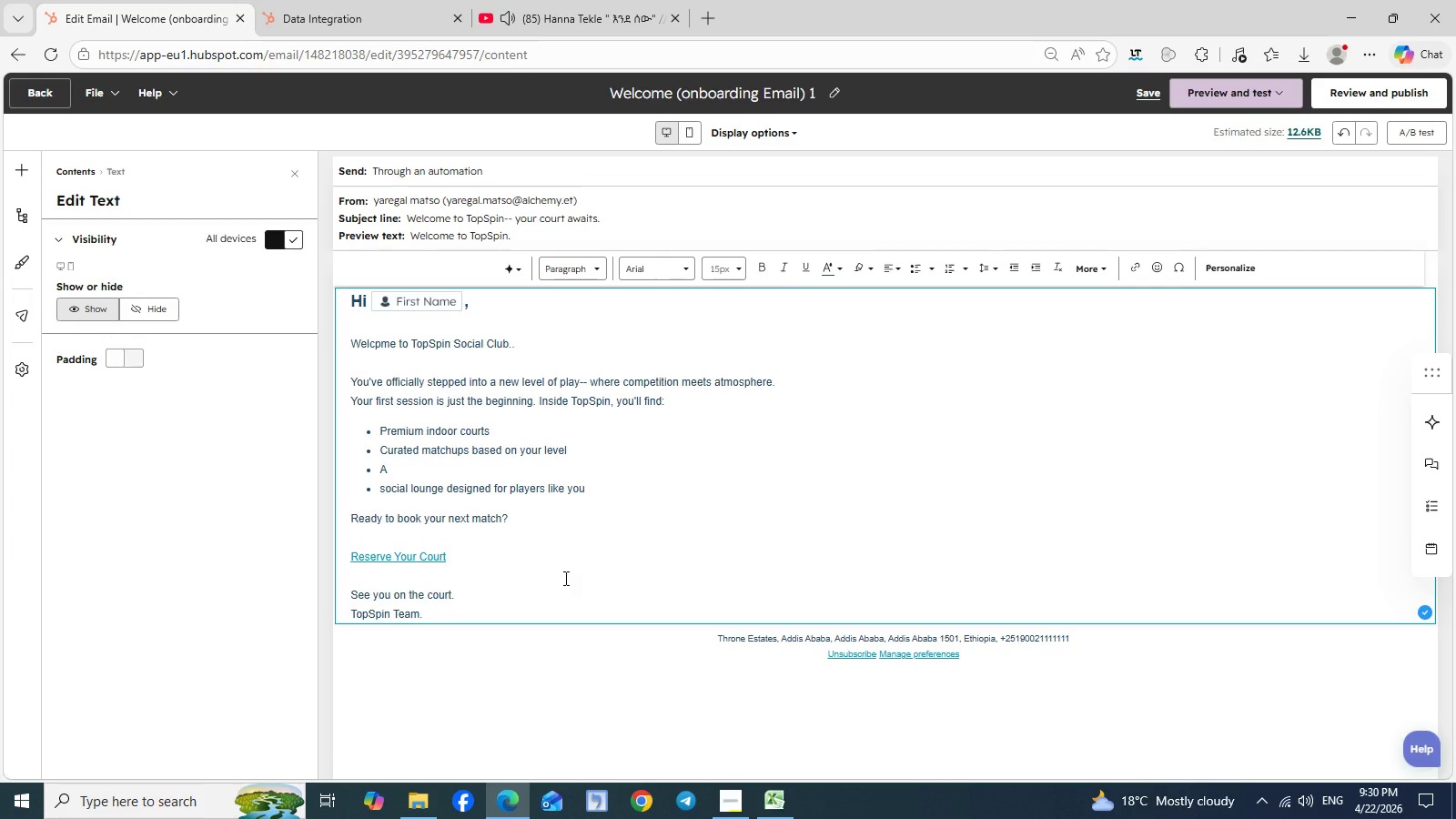 
left_click([566, 21])
 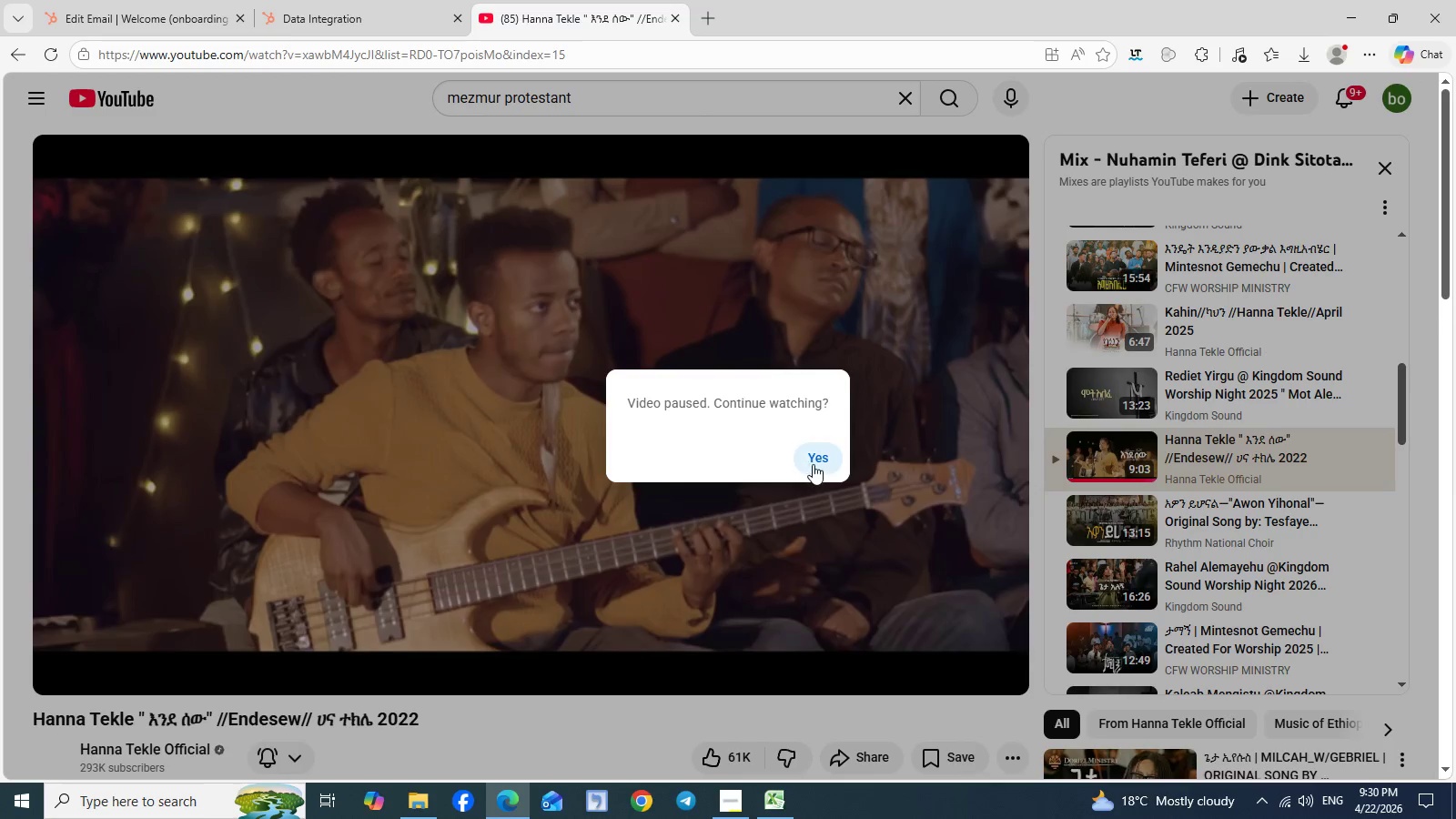 
left_click([813, 464])
 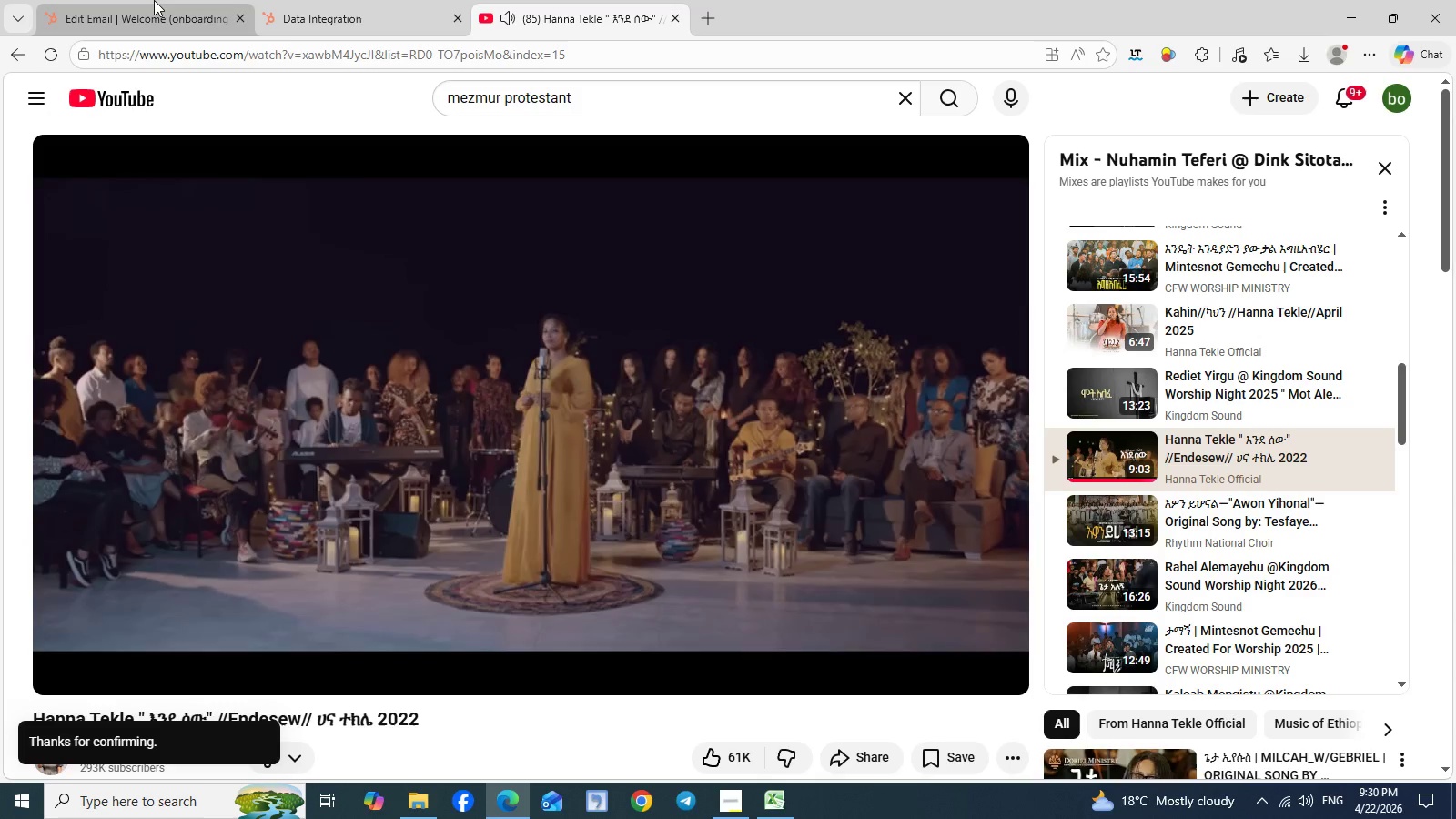 
left_click([154, 0])
 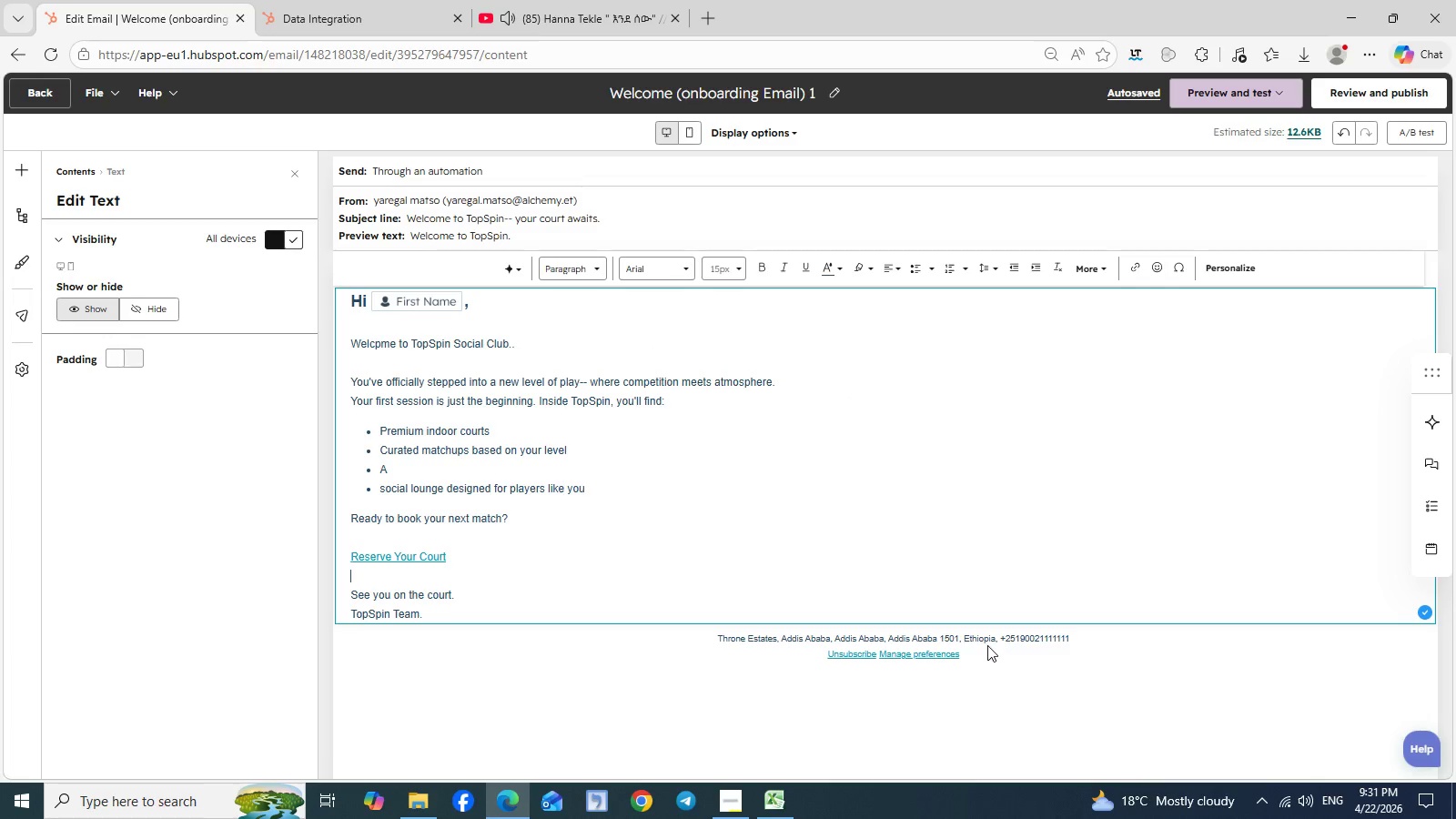 
wait(9.2)
 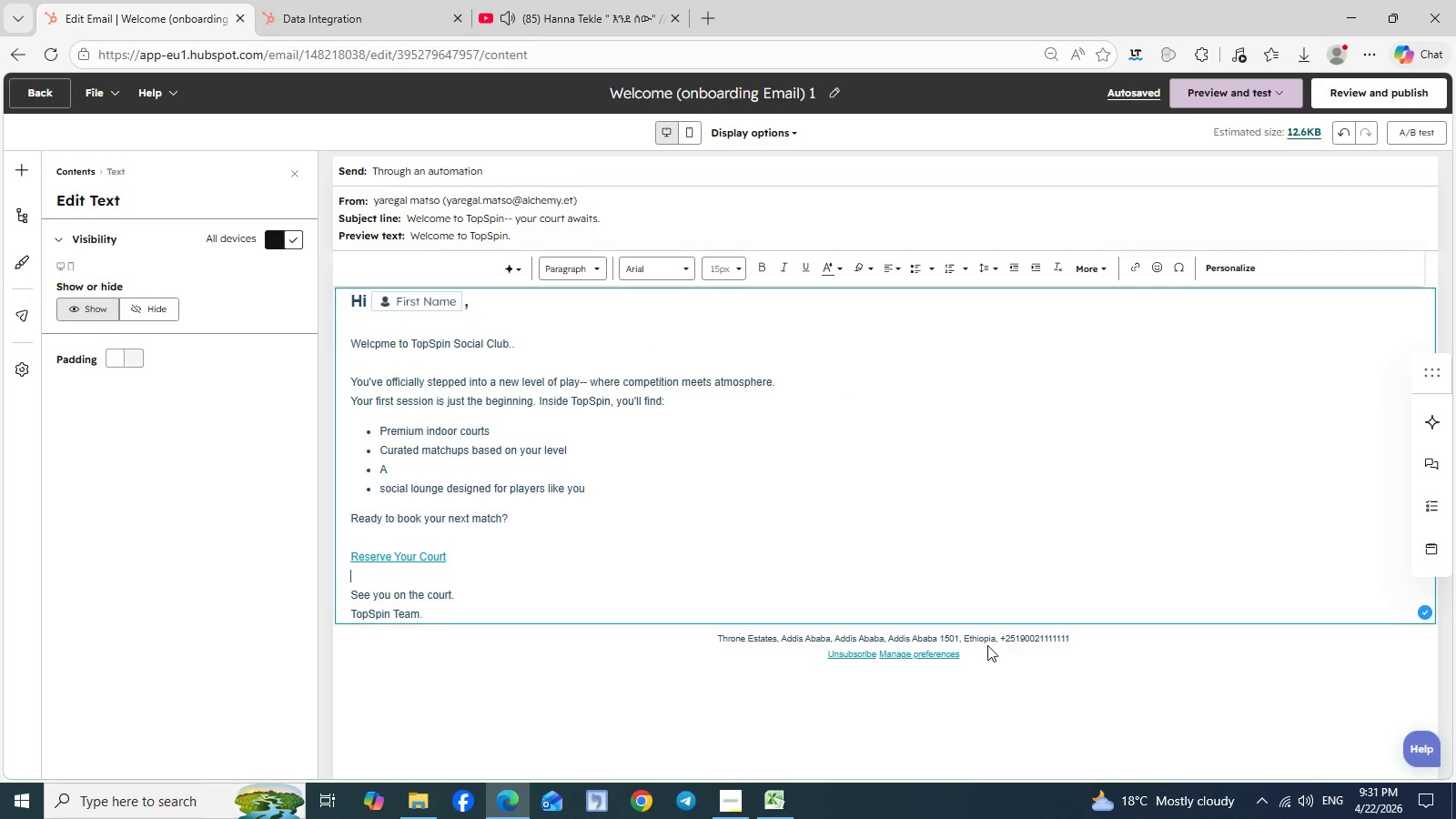 
left_click([688, 130])
 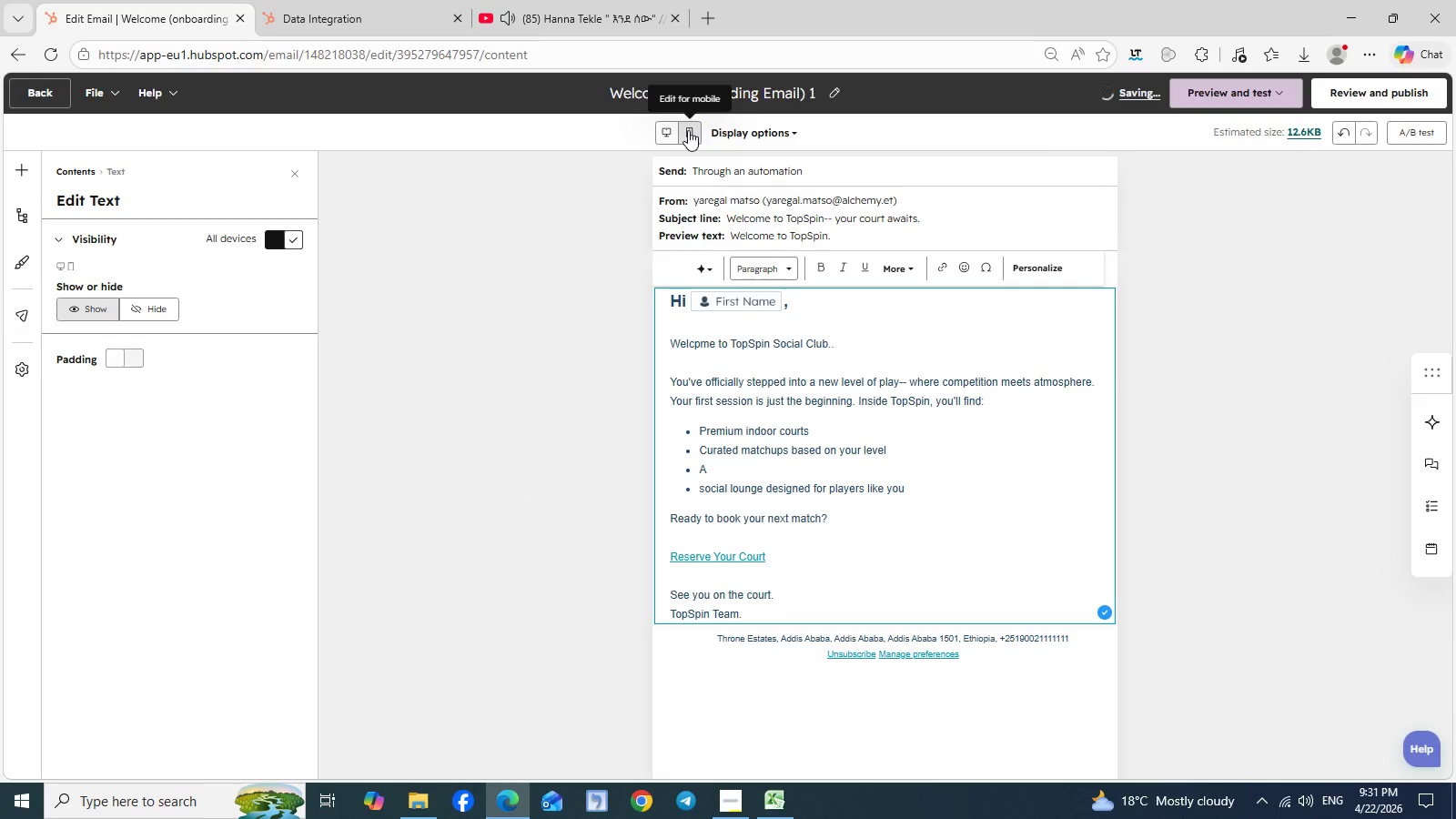 
left_click([670, 130])
 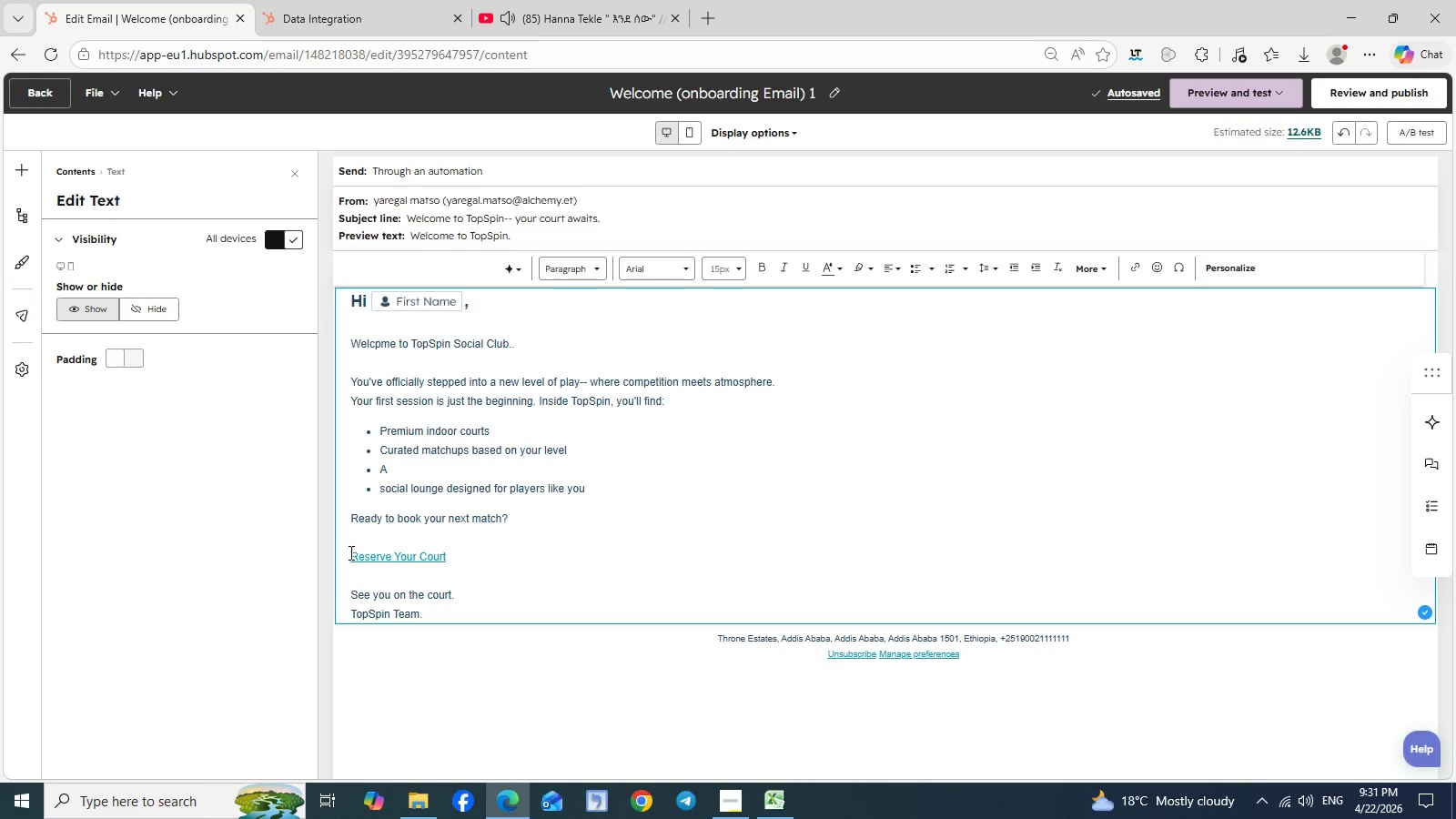 
left_click_drag(start_coordinate=[349, 552], to_coordinate=[450, 555])
 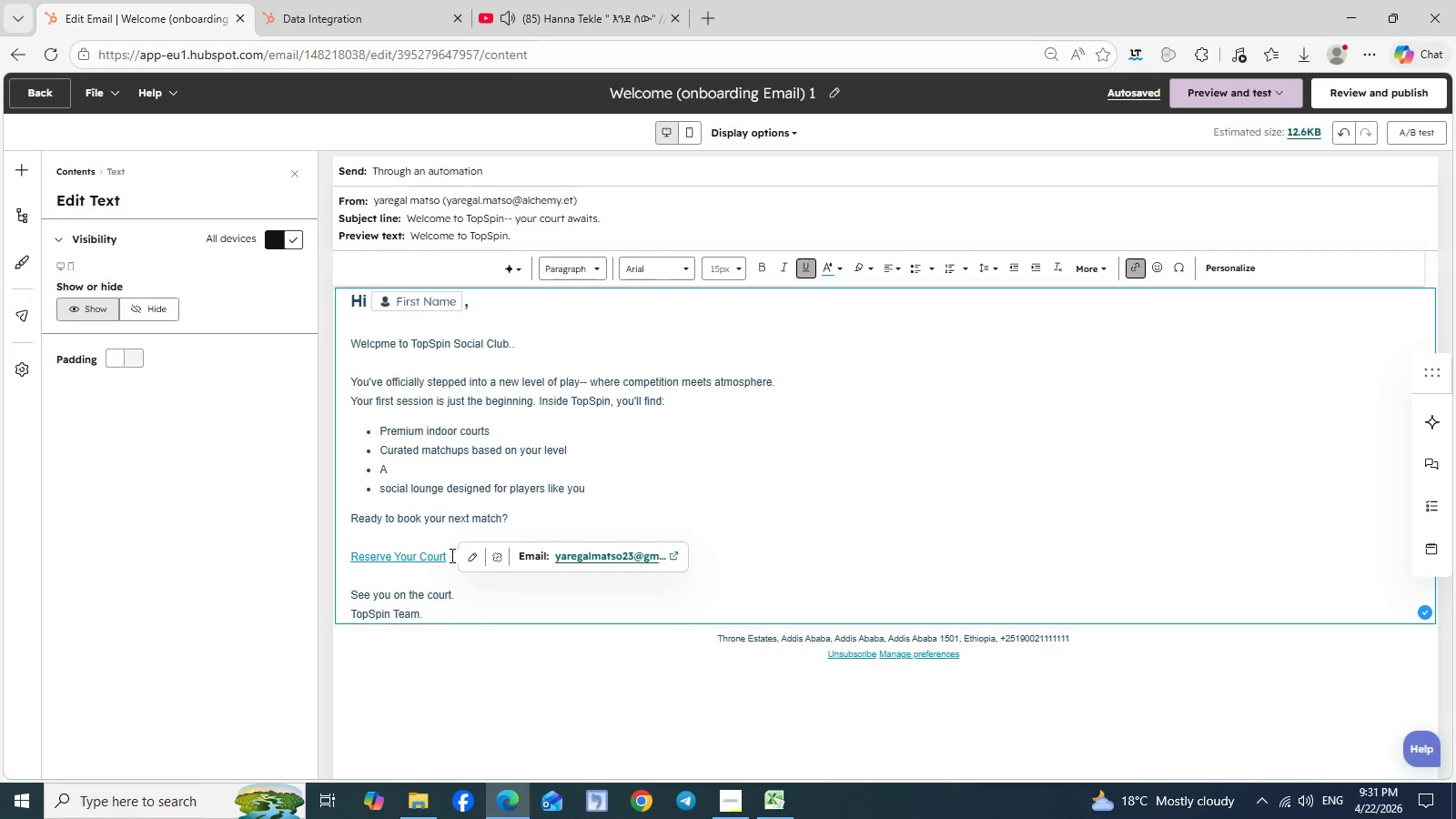 
left_click([450, 555])
 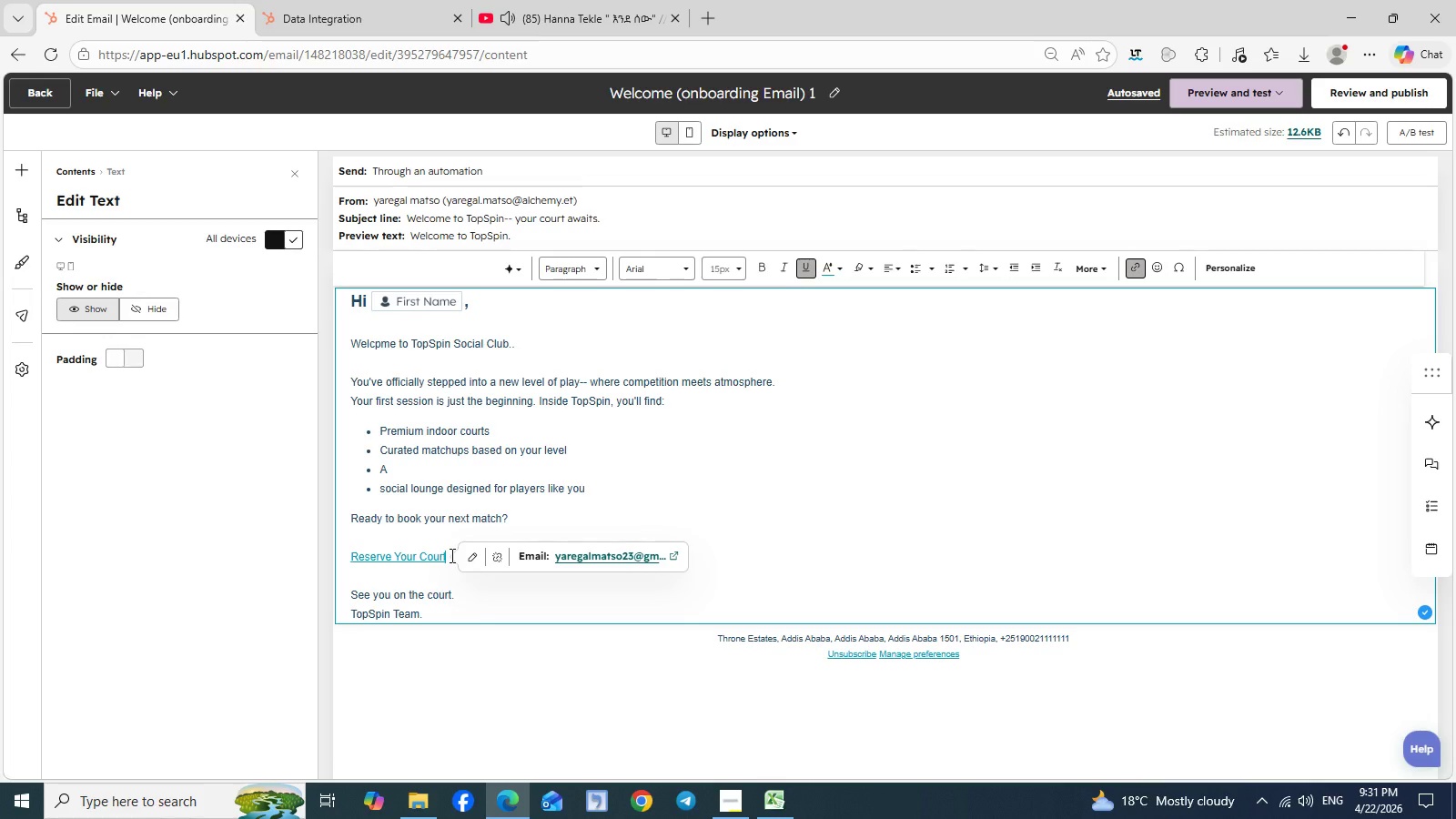 
left_click_drag(start_coordinate=[450, 555], to_coordinate=[348, 547])
 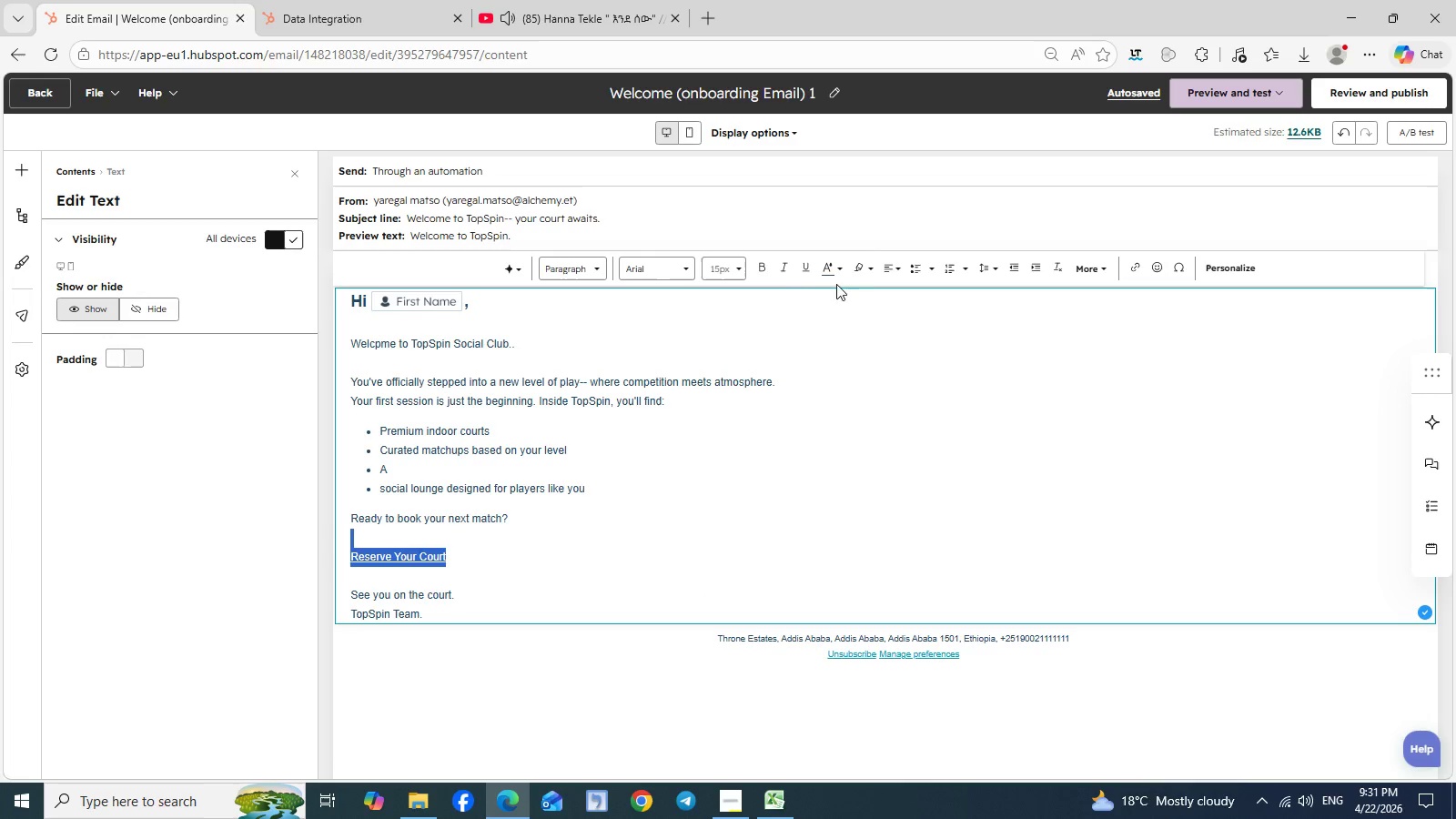 
left_click([901, 275])
 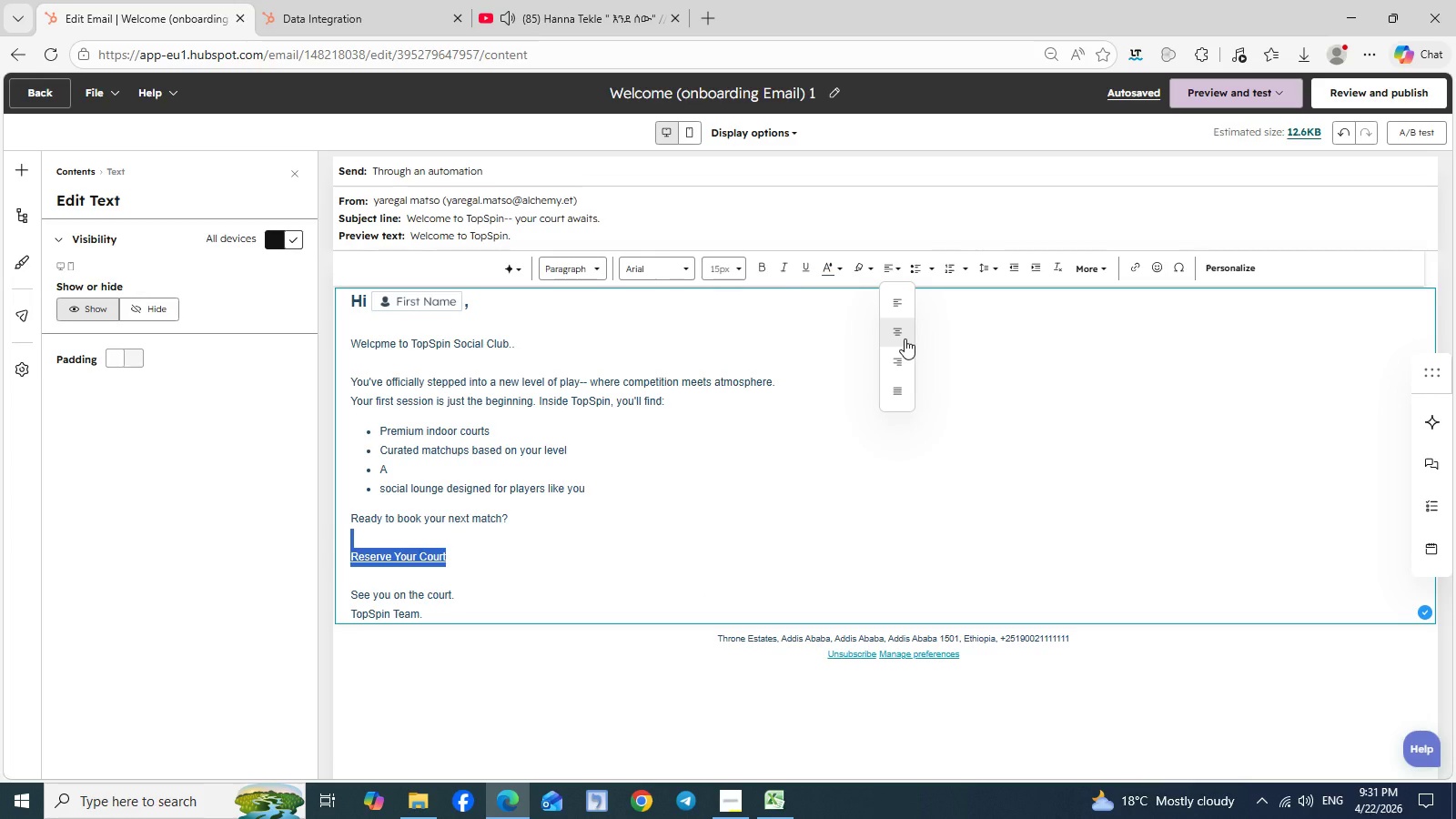 
left_click([905, 339])
 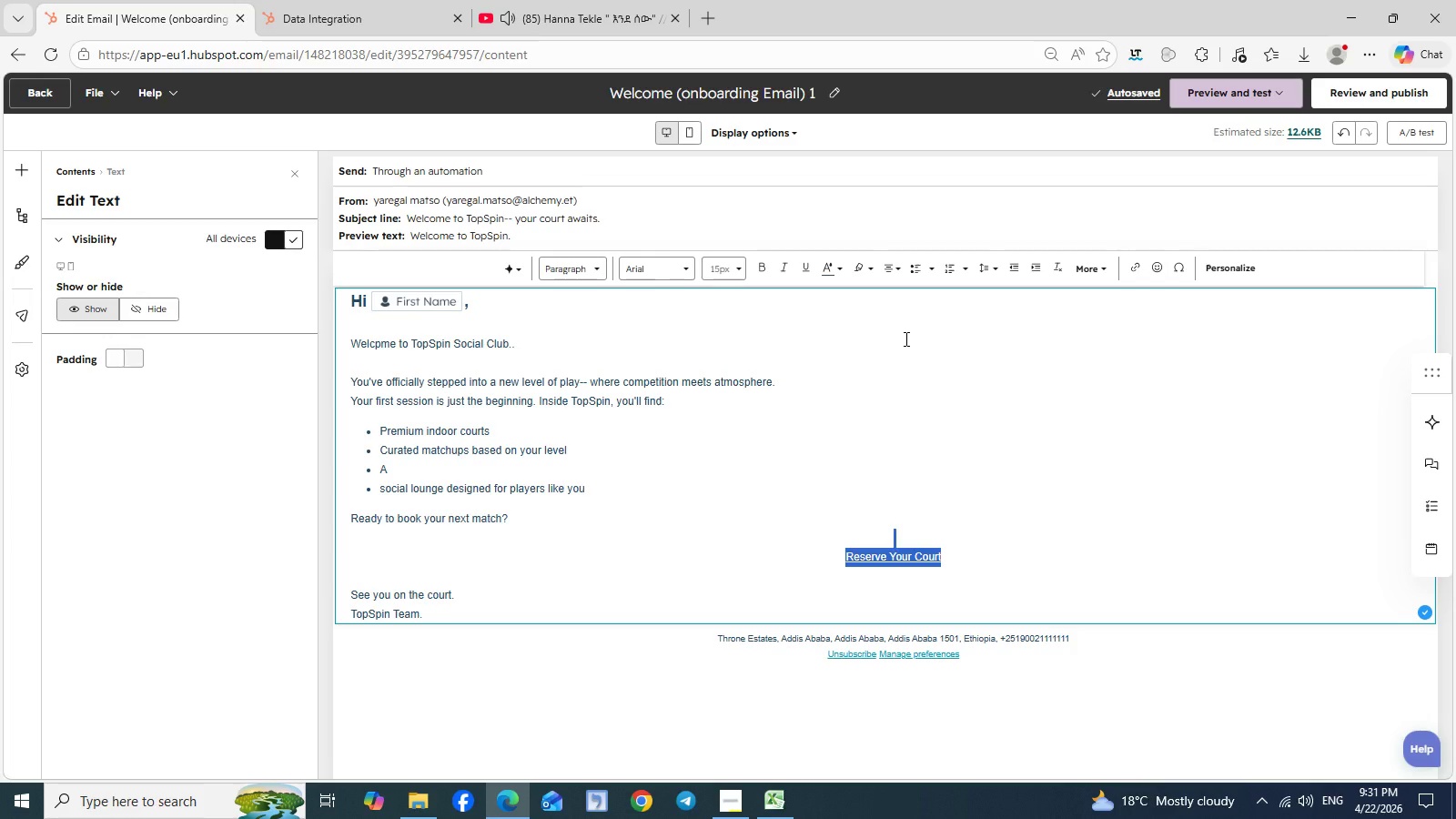 
wait(13.38)
 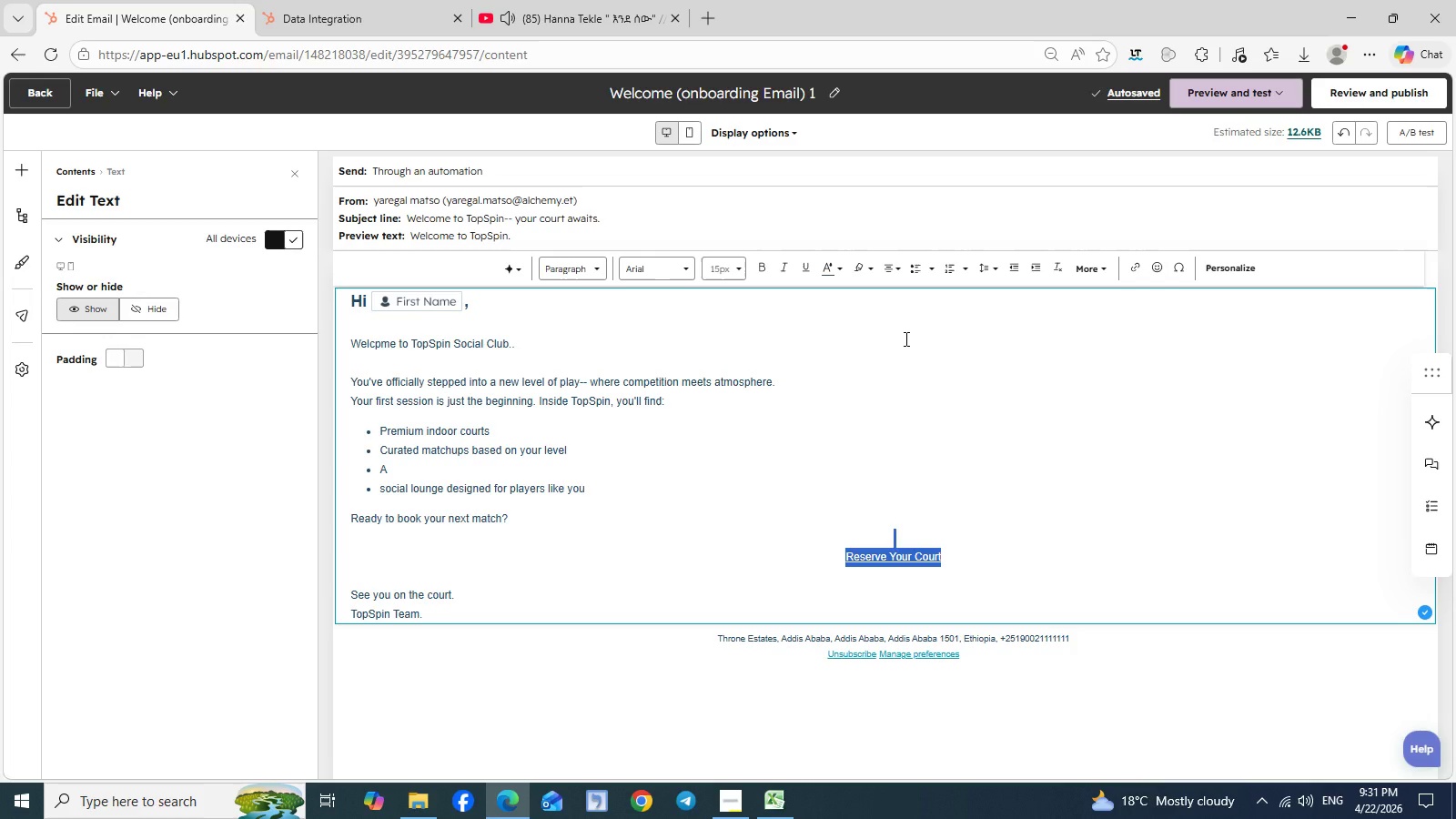 
key(Control+Z)
 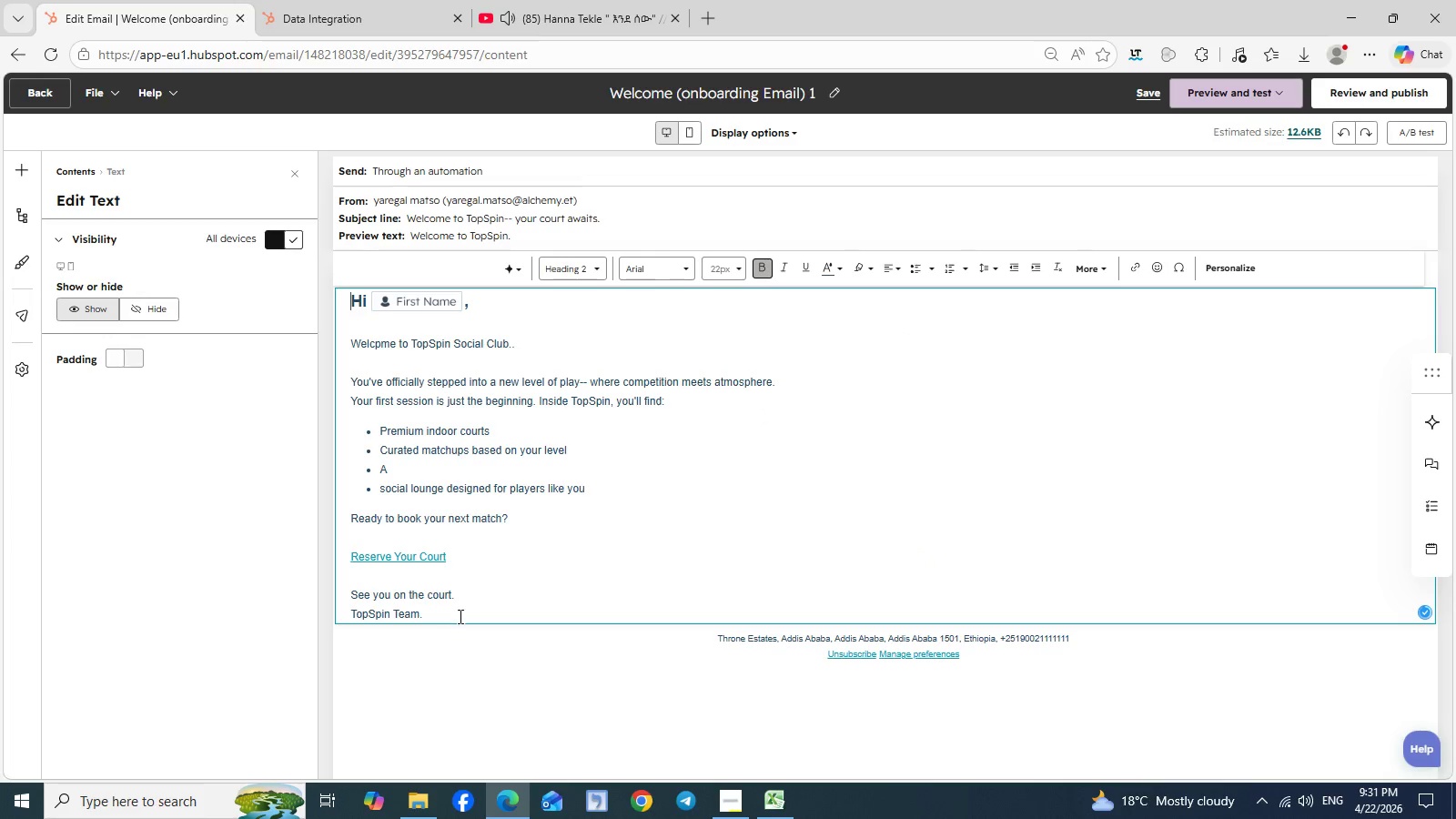 
left_click_drag(start_coordinate=[465, 616], to_coordinate=[348, 288])
 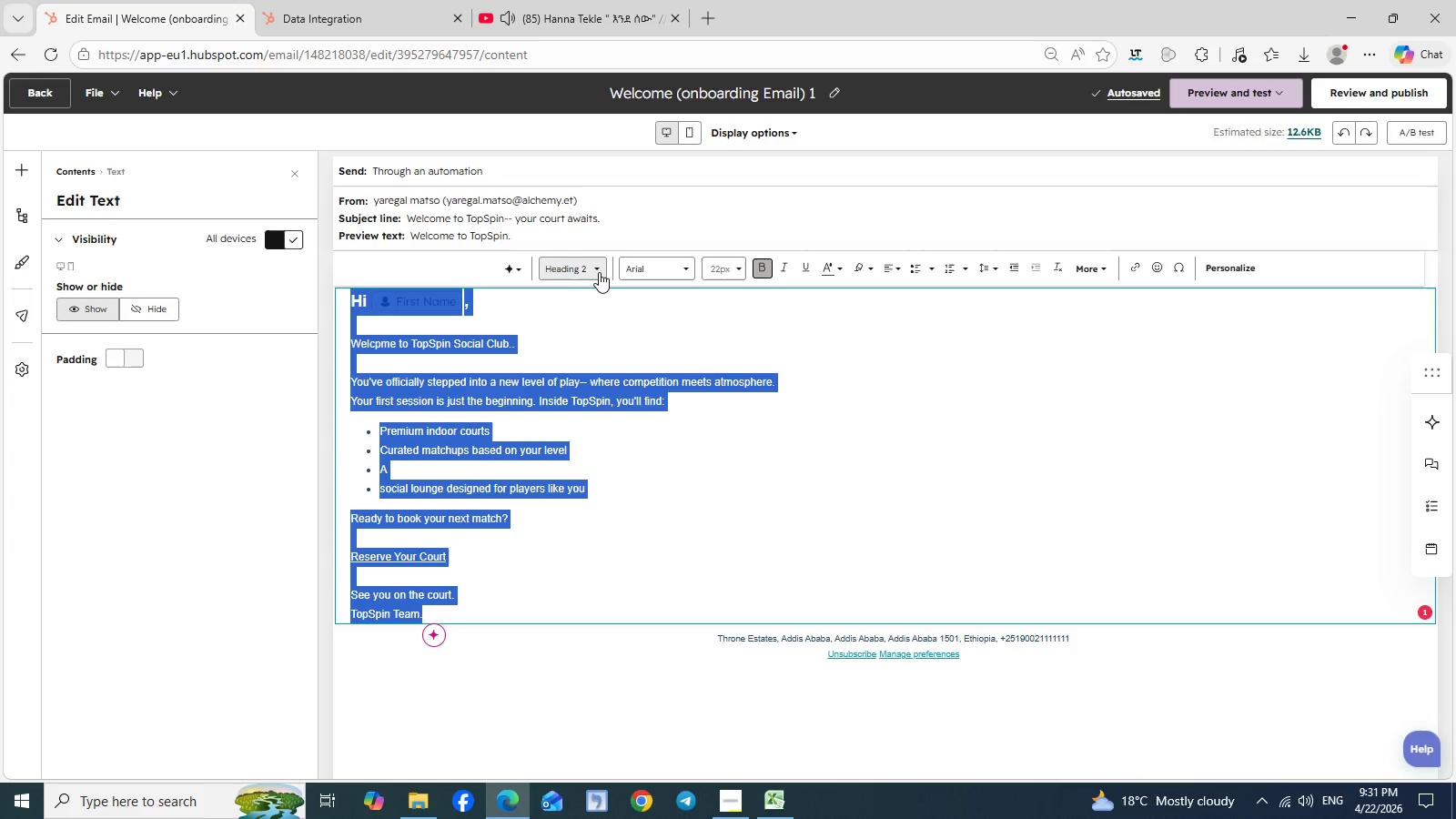 
left_click([600, 272])
 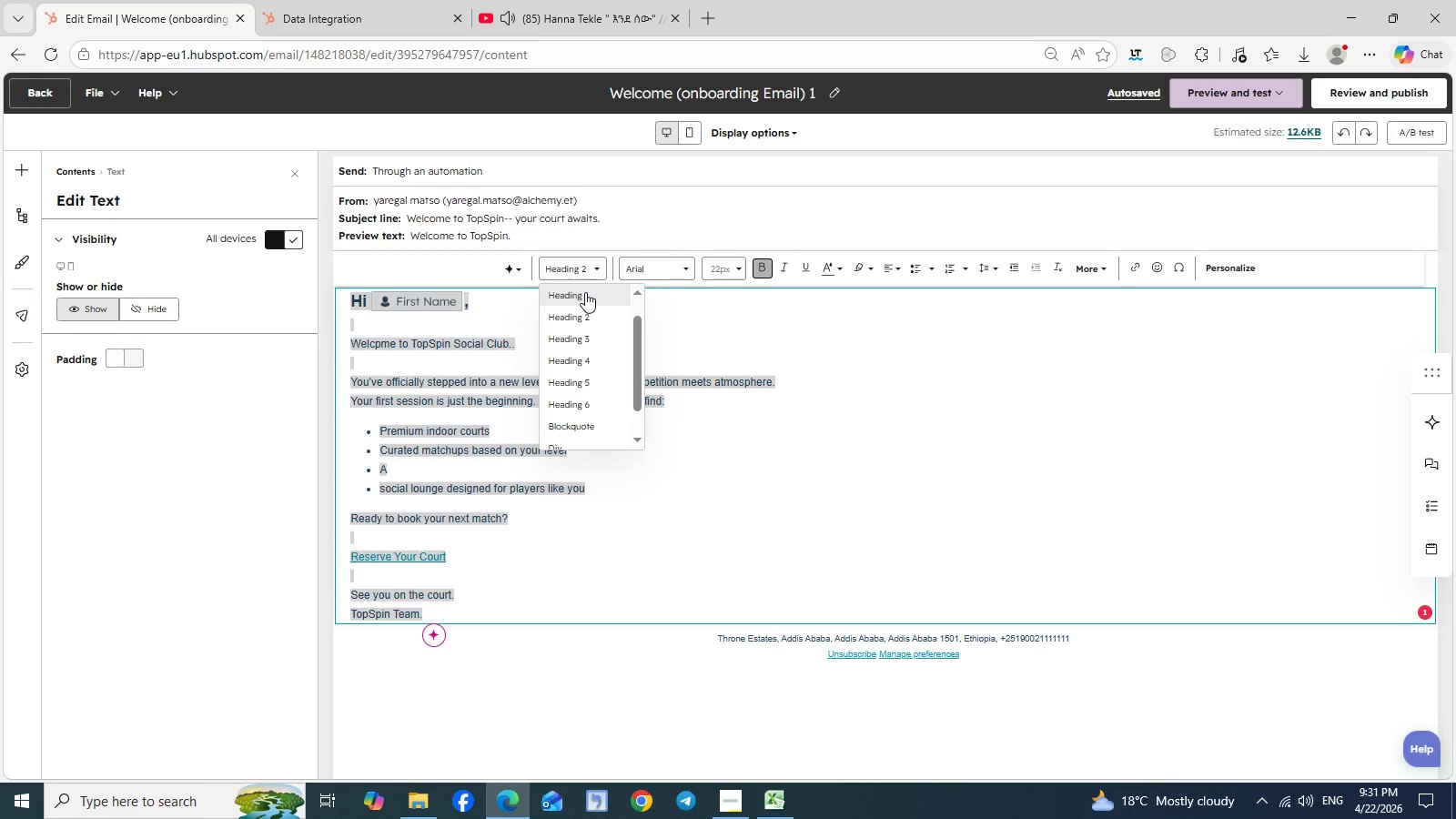 
left_click([585, 292])
 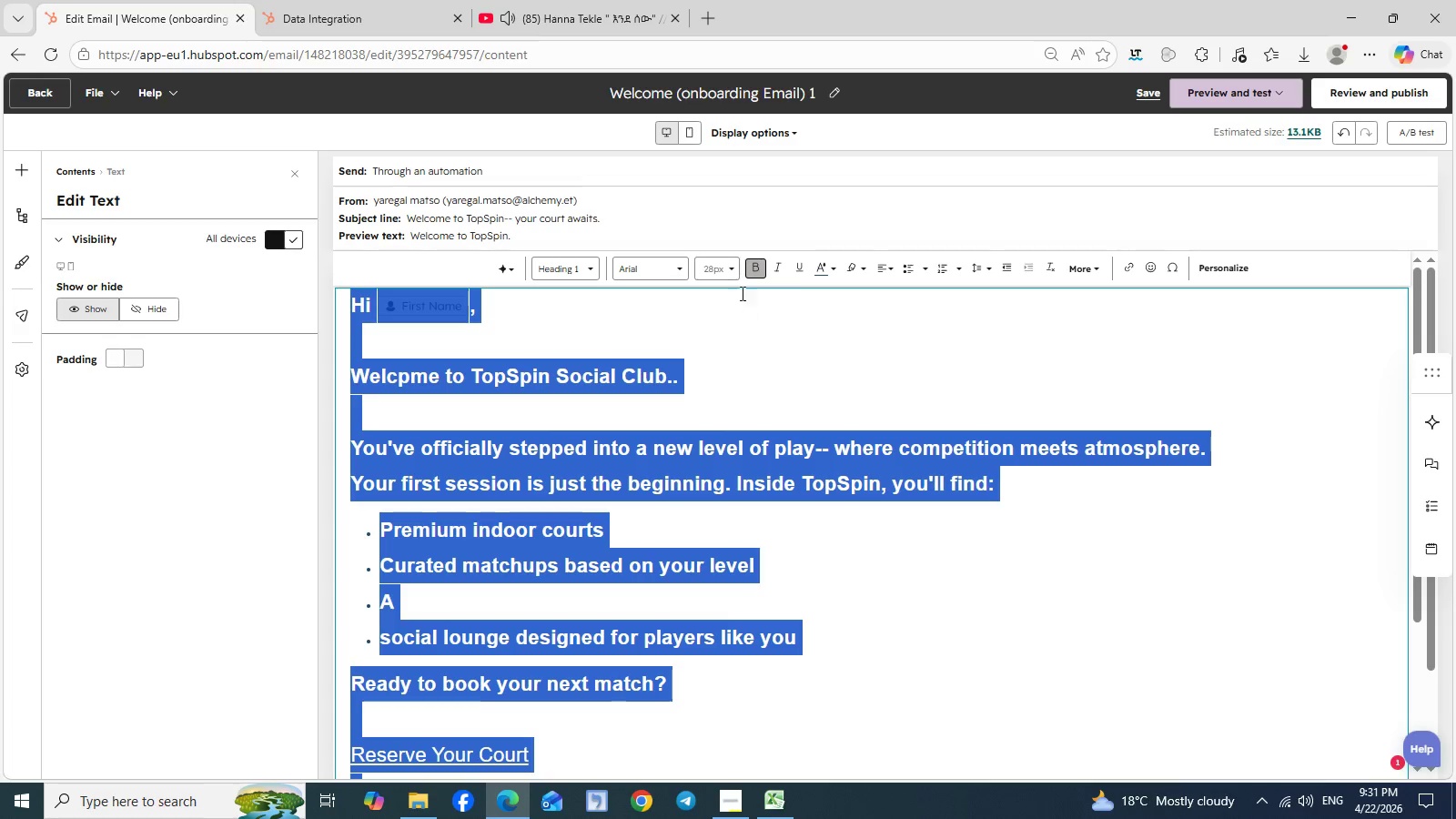 
left_click([736, 273])
 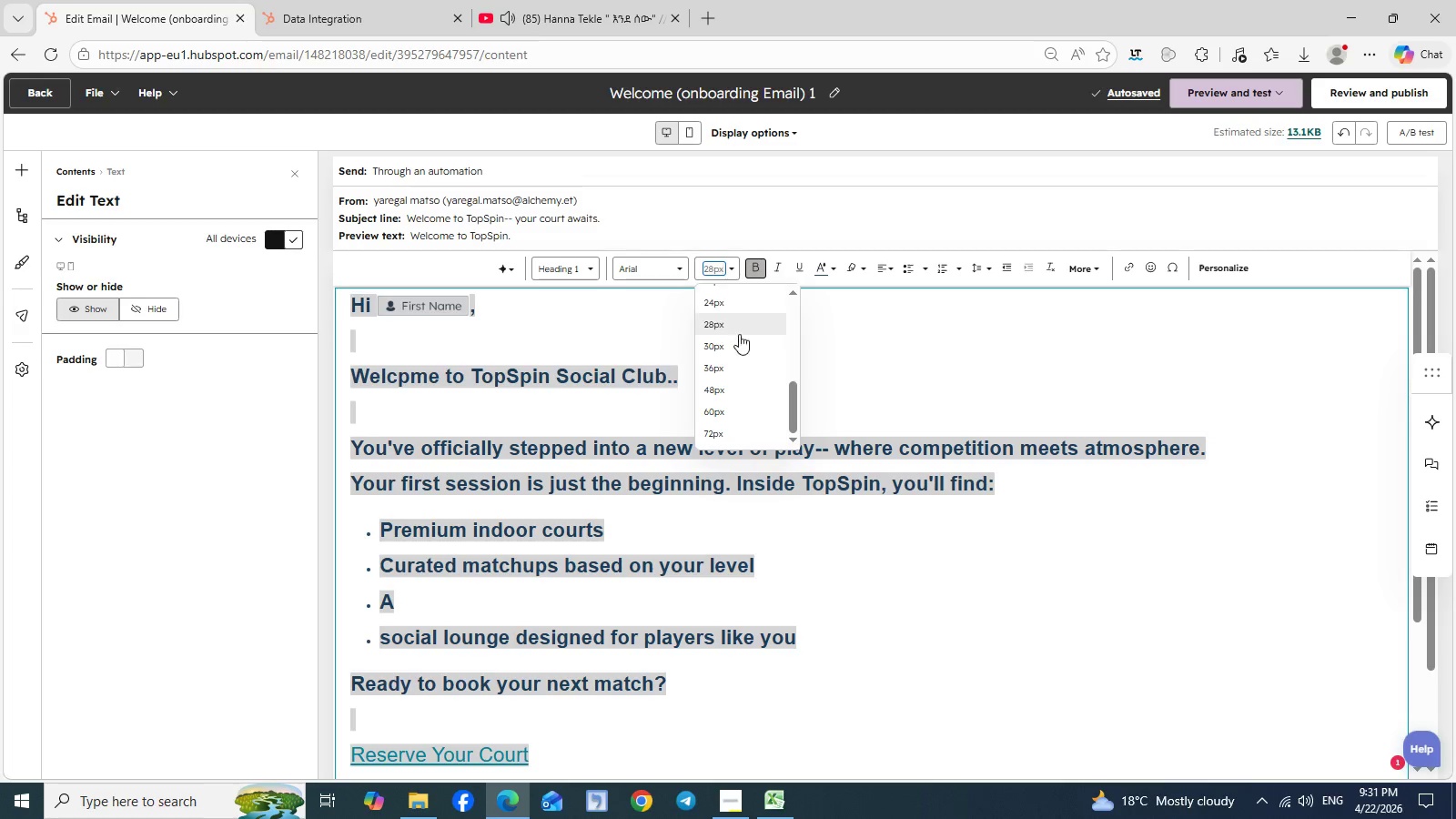 
scroll: coordinate [739, 350], scroll_direction: none, amount: 0.0
 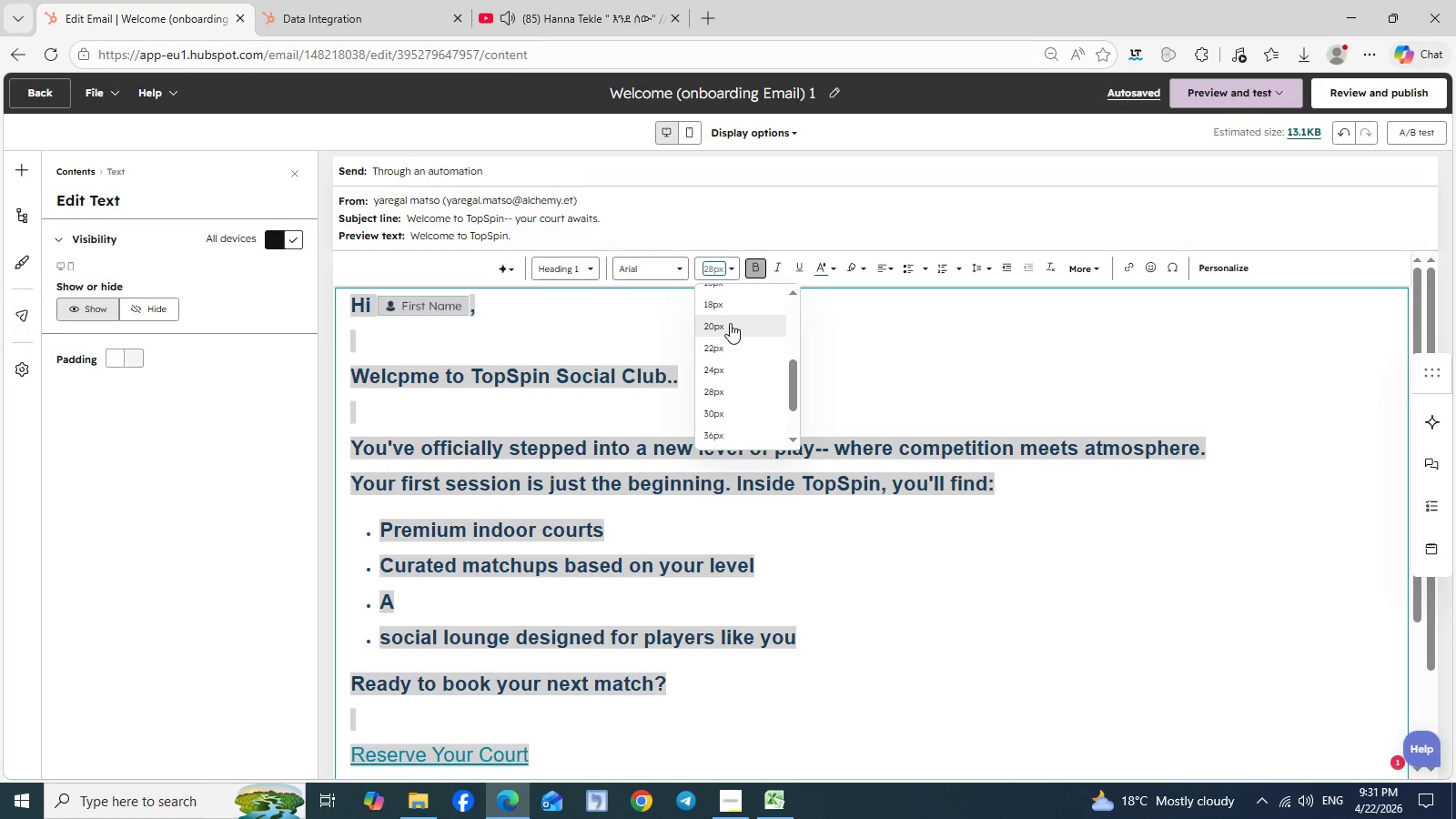 
left_click([730, 323])
 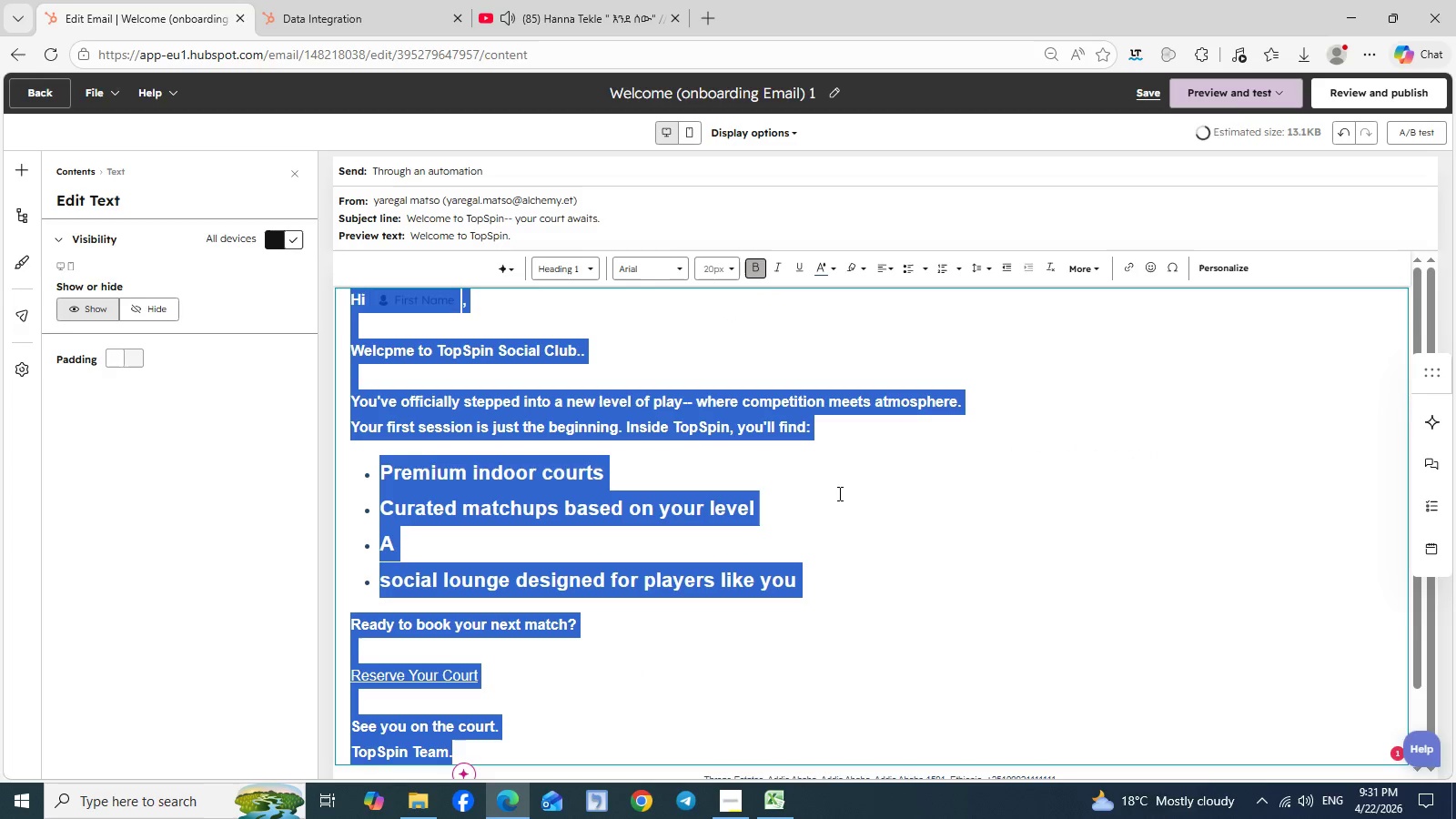 
left_click([838, 493])
 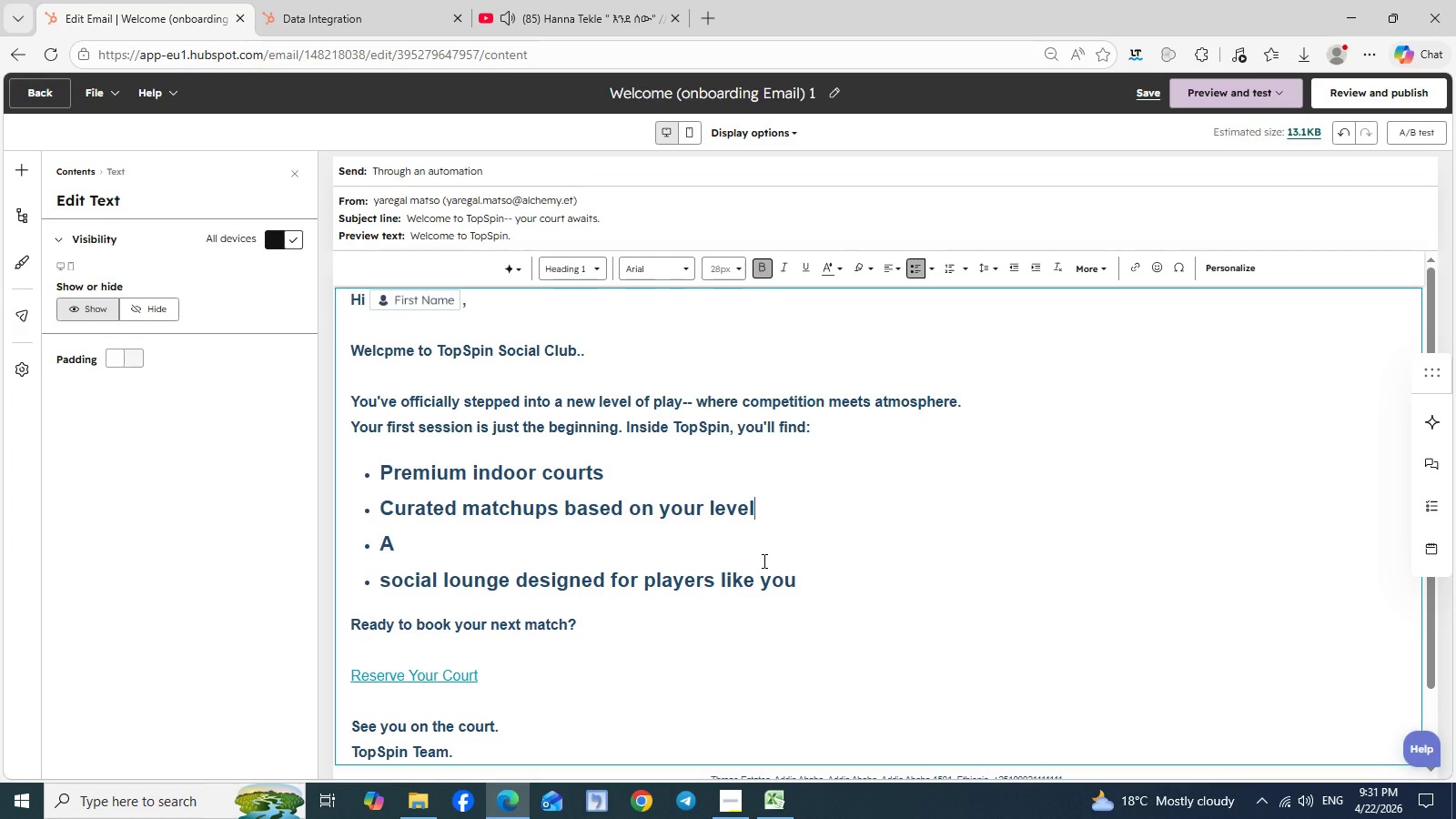 
key(Control+A)
 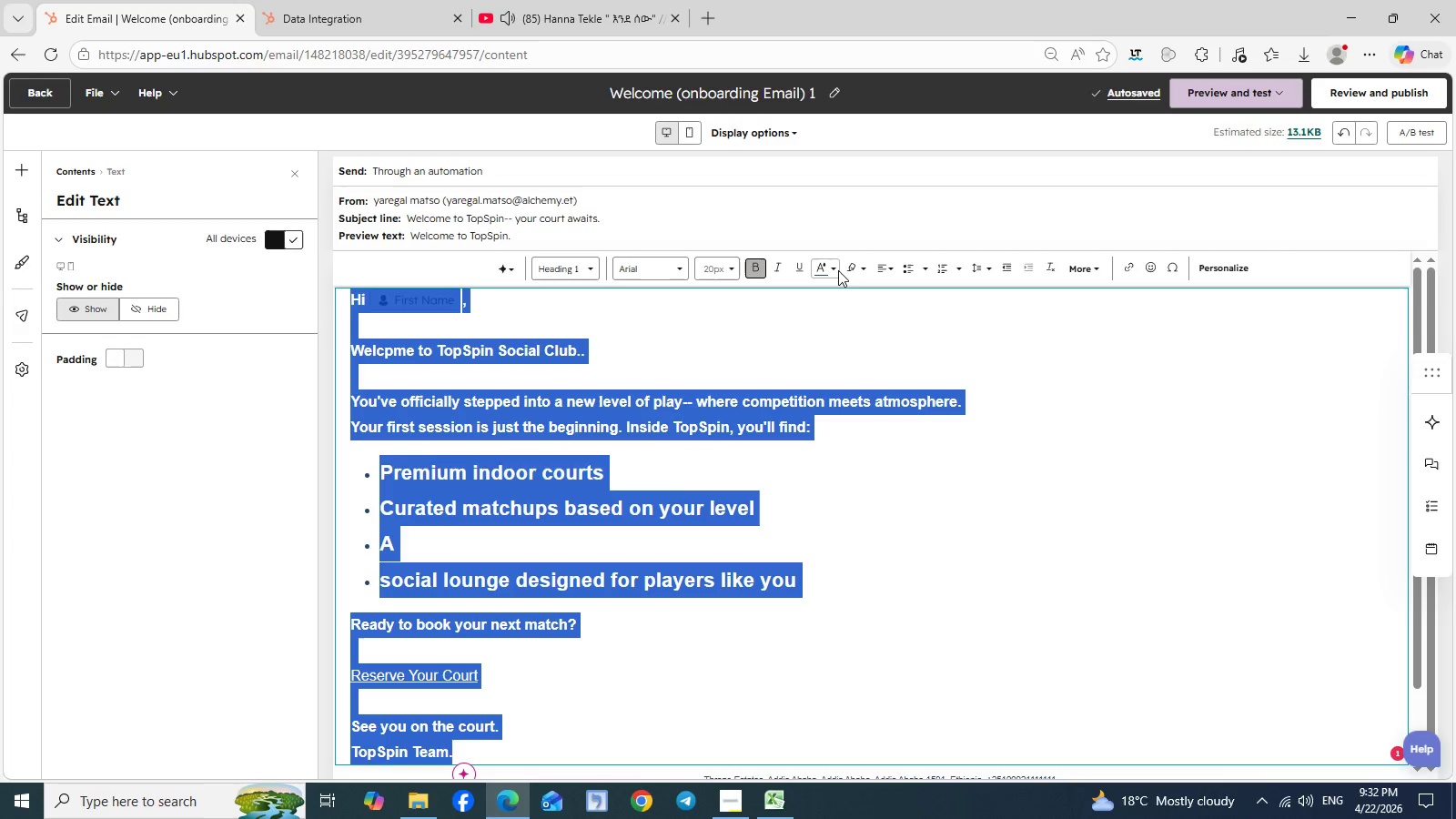 
left_click([838, 270])
 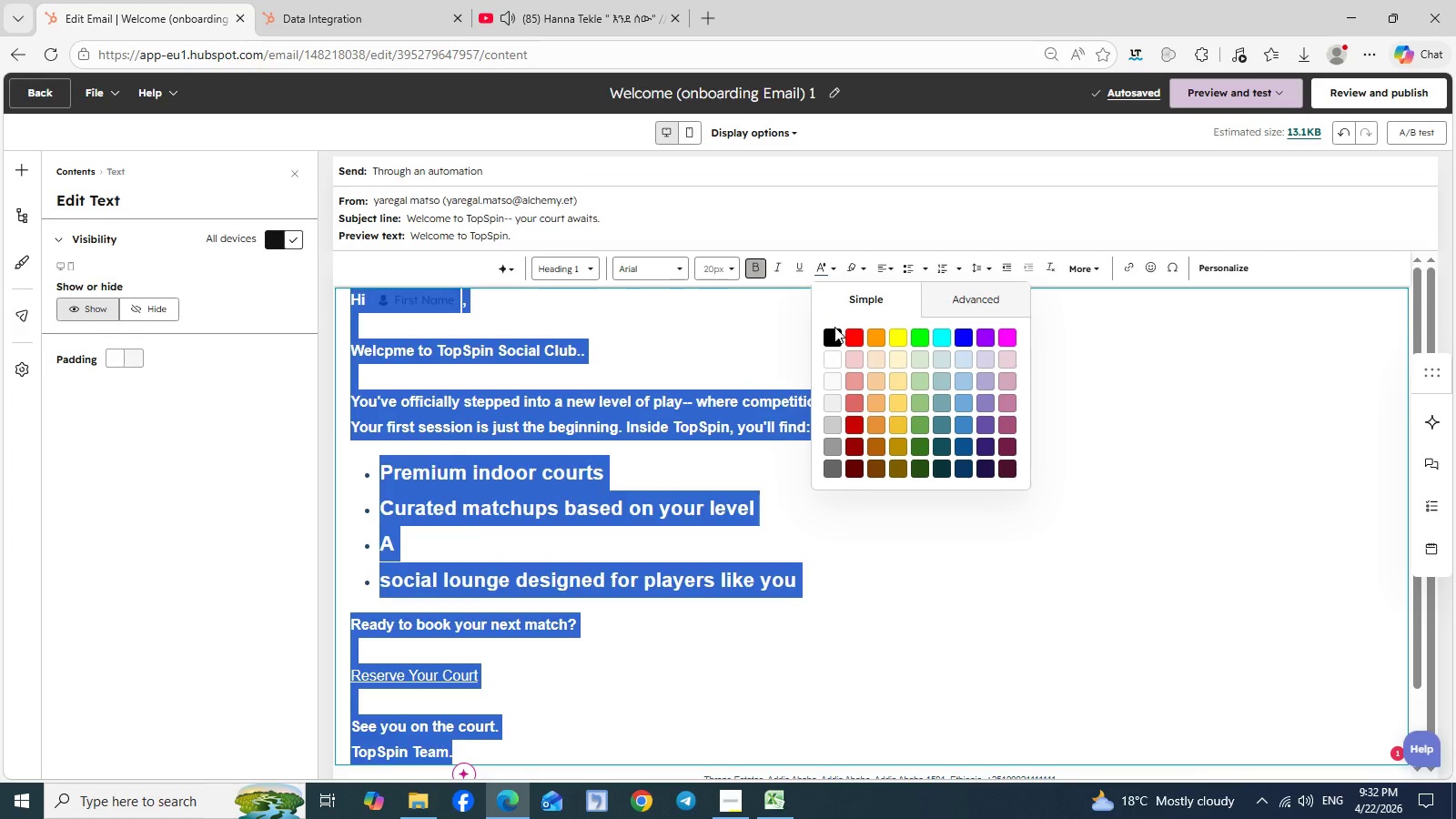 
left_click([834, 327])
 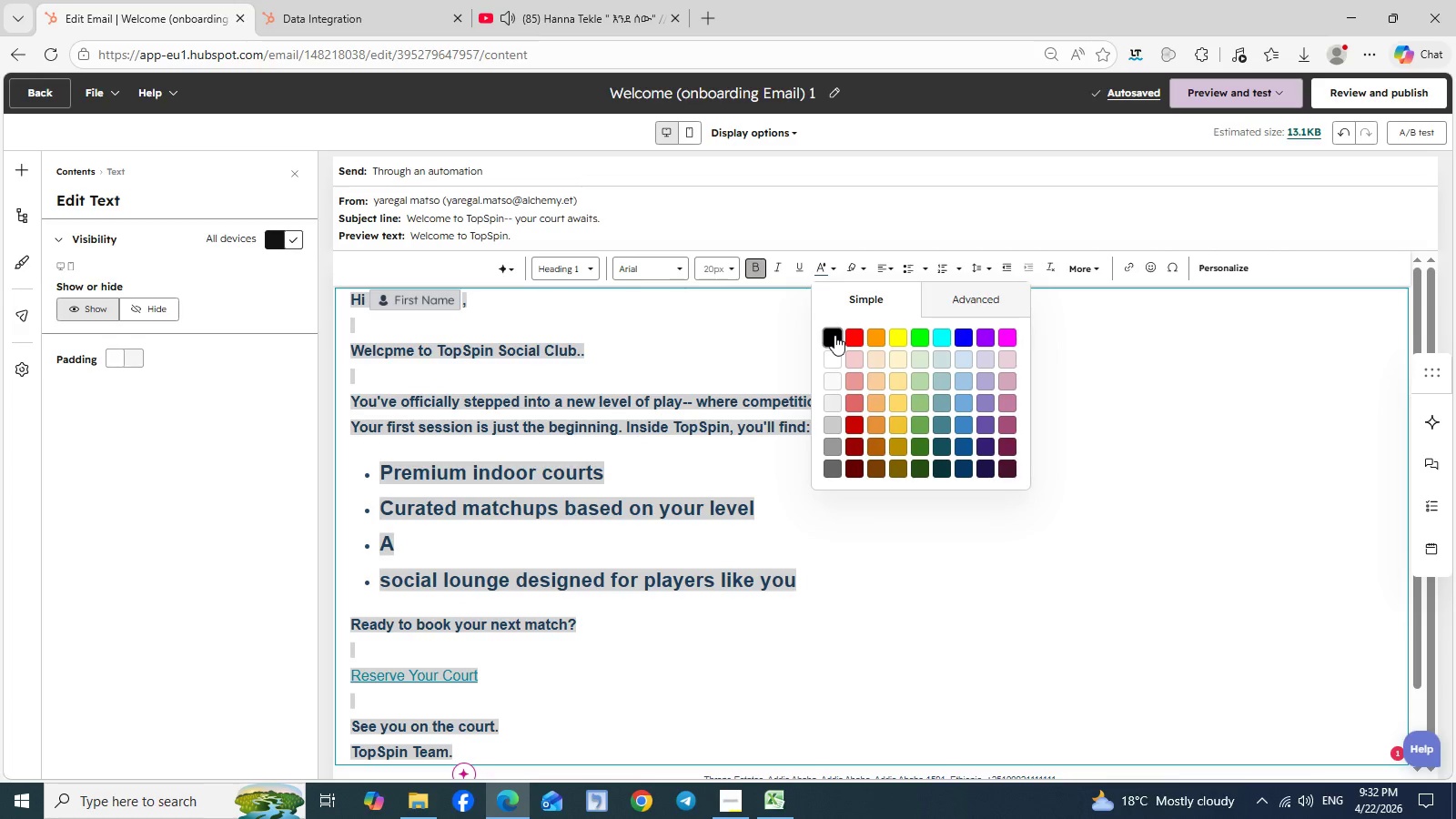 
left_click([834, 335])
 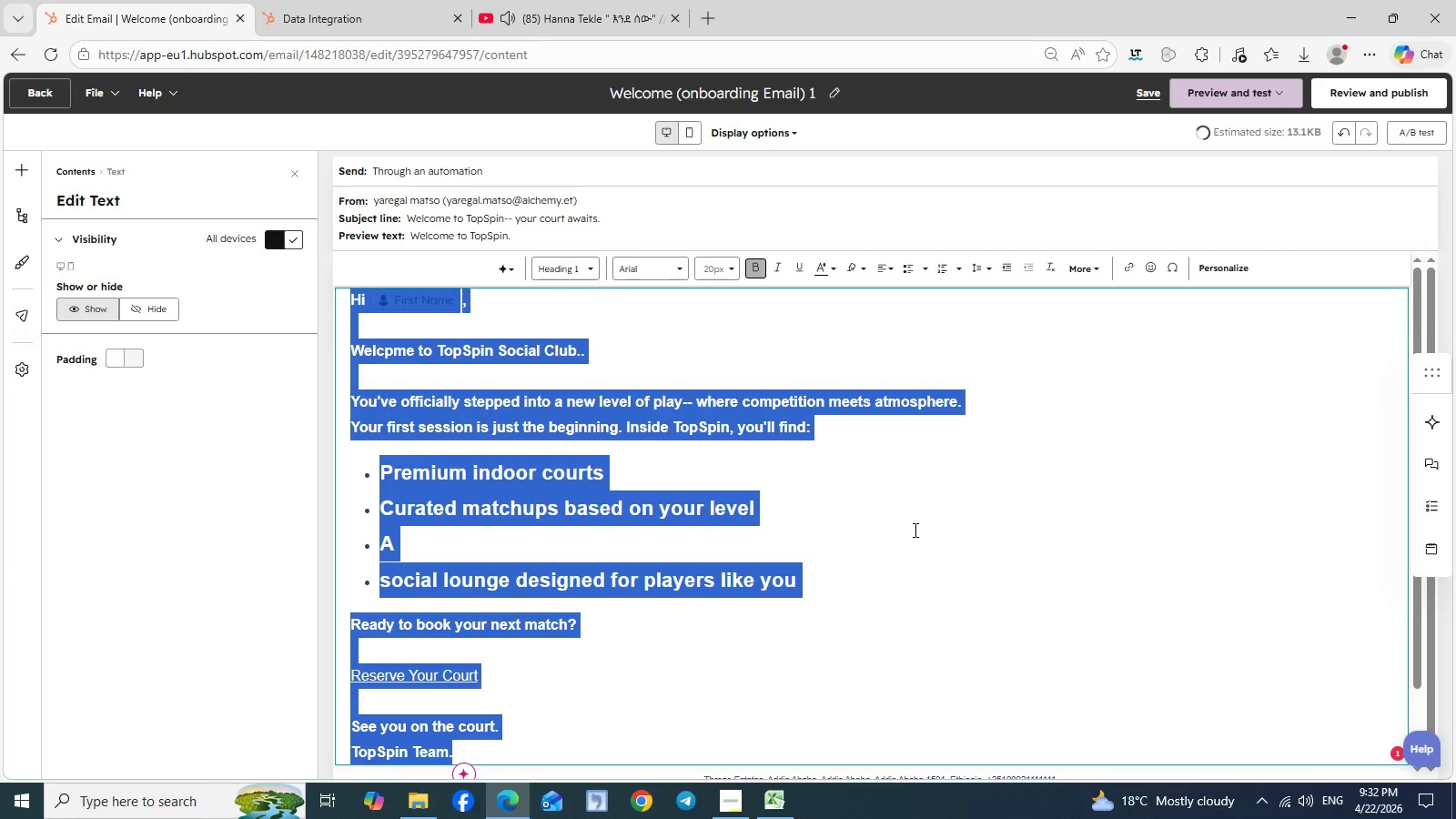 
left_click([914, 530])
 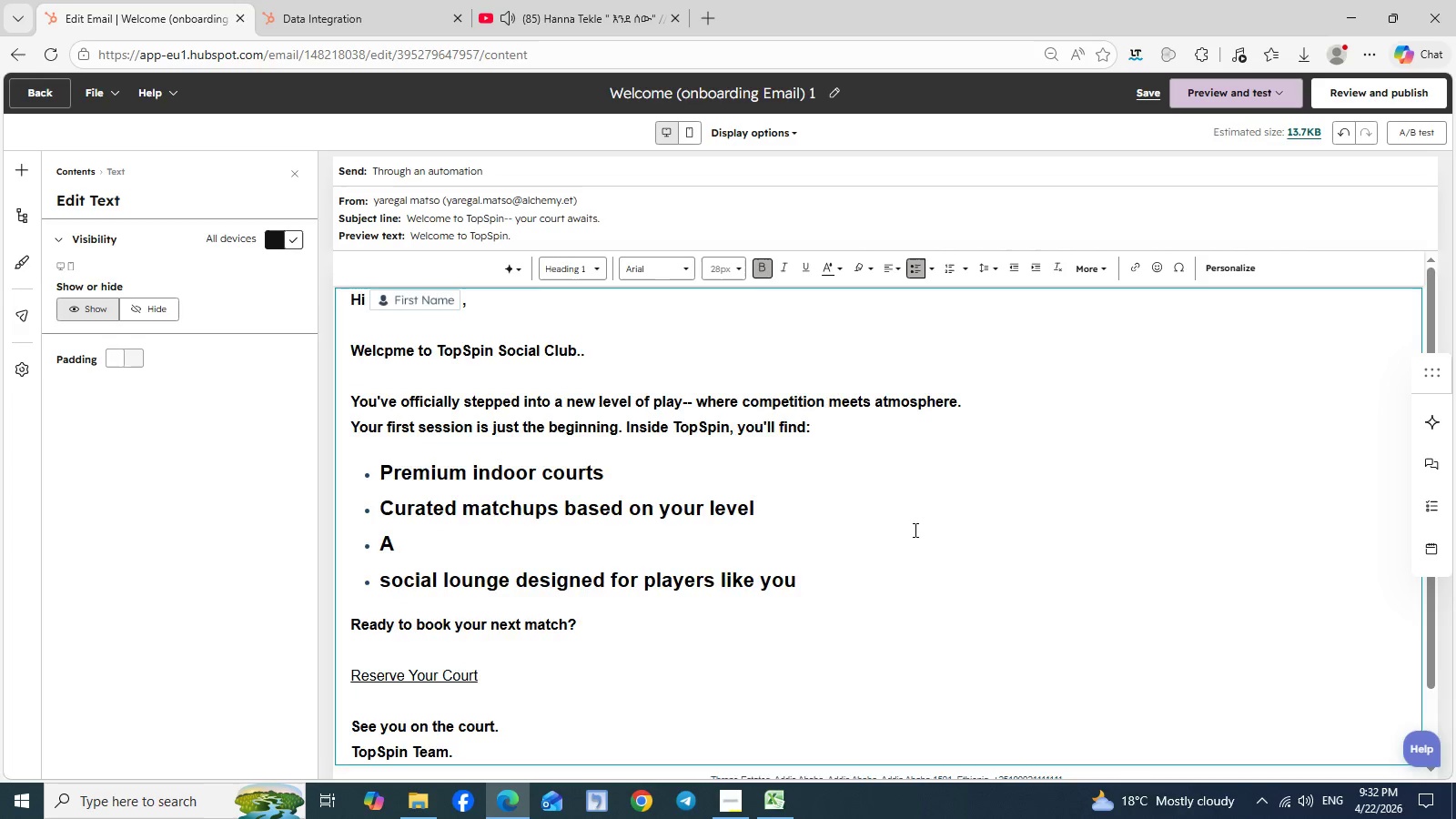 
scroll: coordinate [914, 530], scroll_direction: none, amount: 0.0
 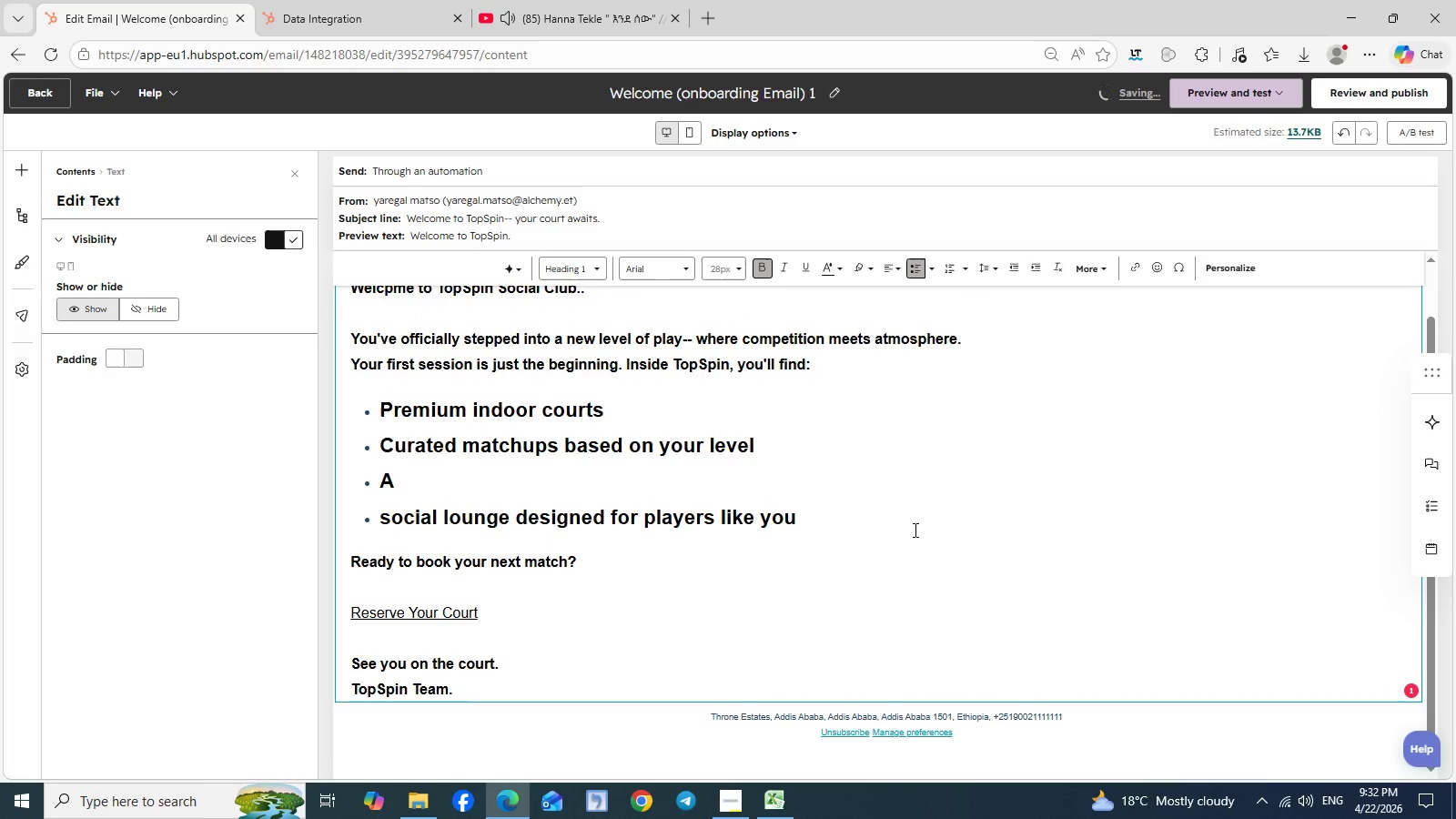 
scroll: coordinate [914, 530], scroll_direction: up, amount: 1.0
 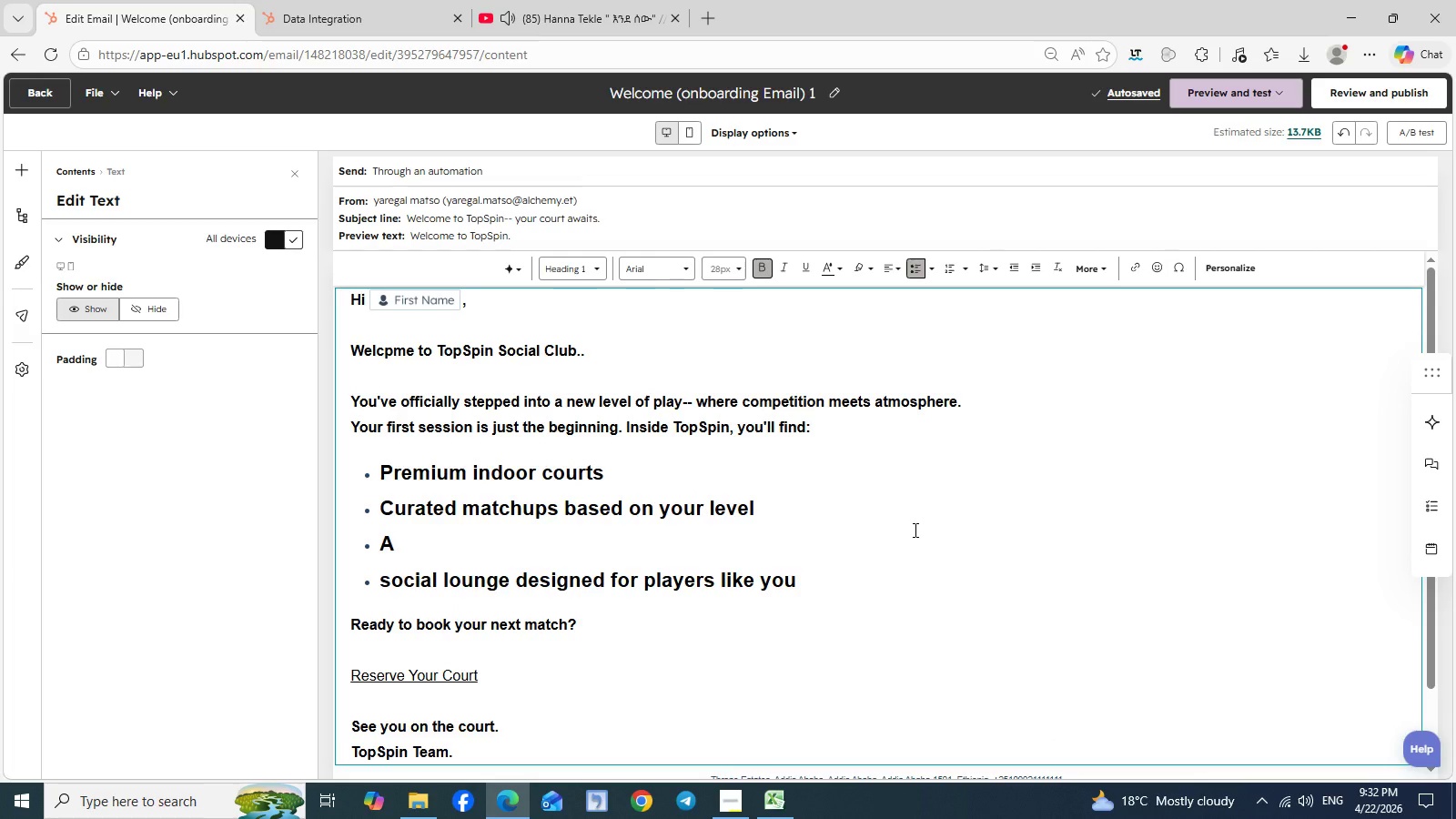 
hold_key(key=Z, duration=0.34)
 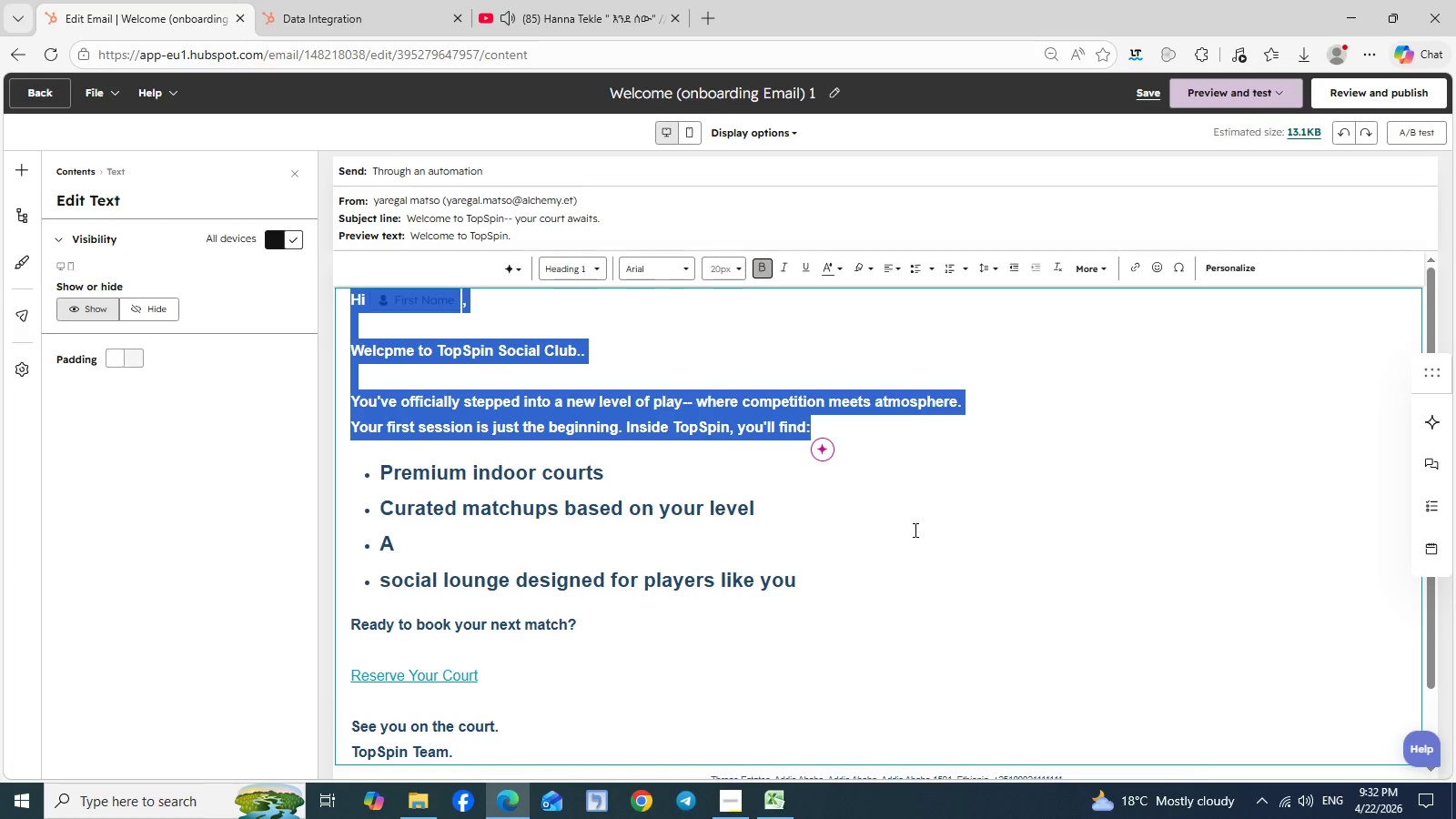 
hold_key(key=Z, duration=0.41)
 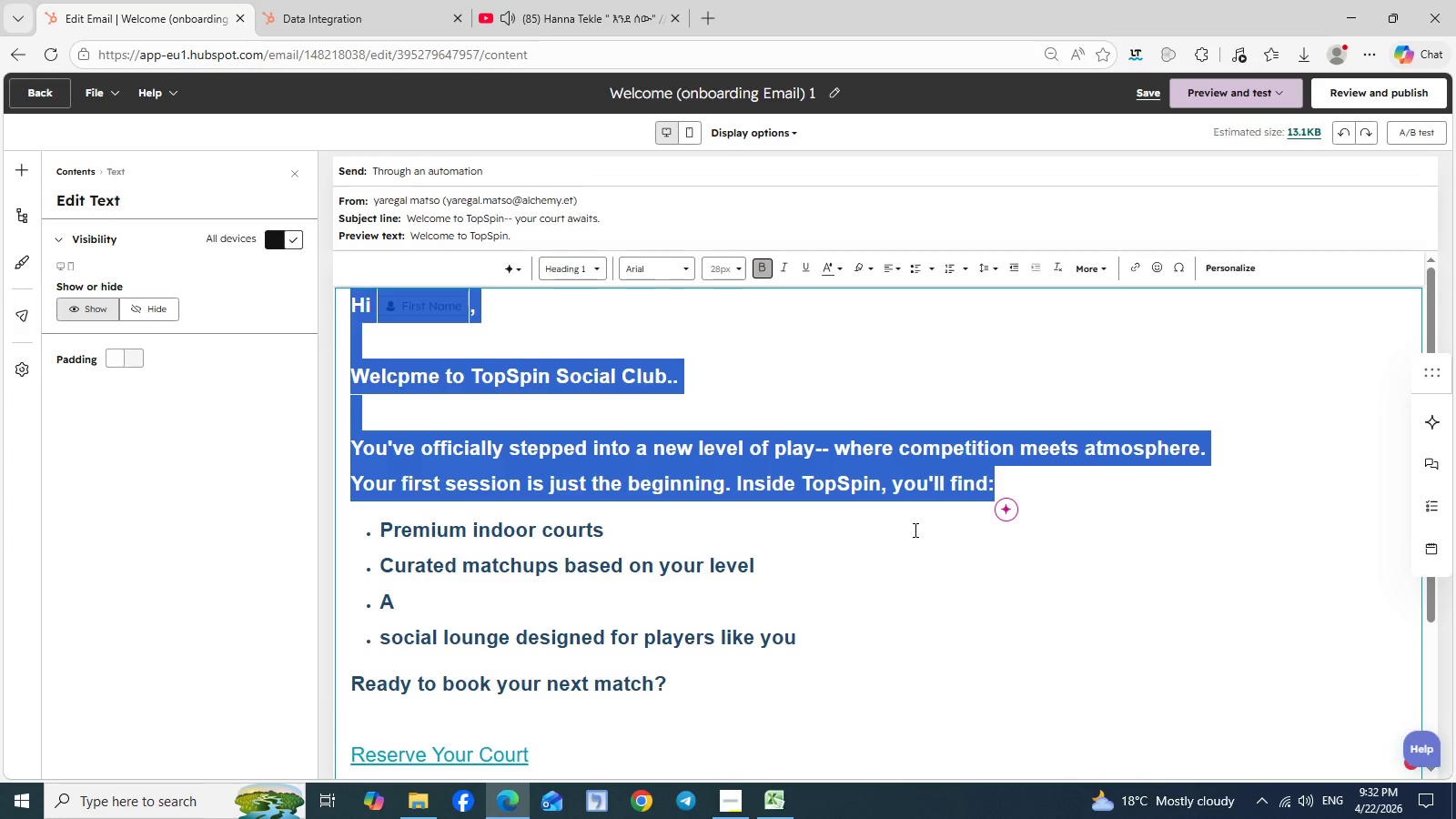 
key(Control+Z)
 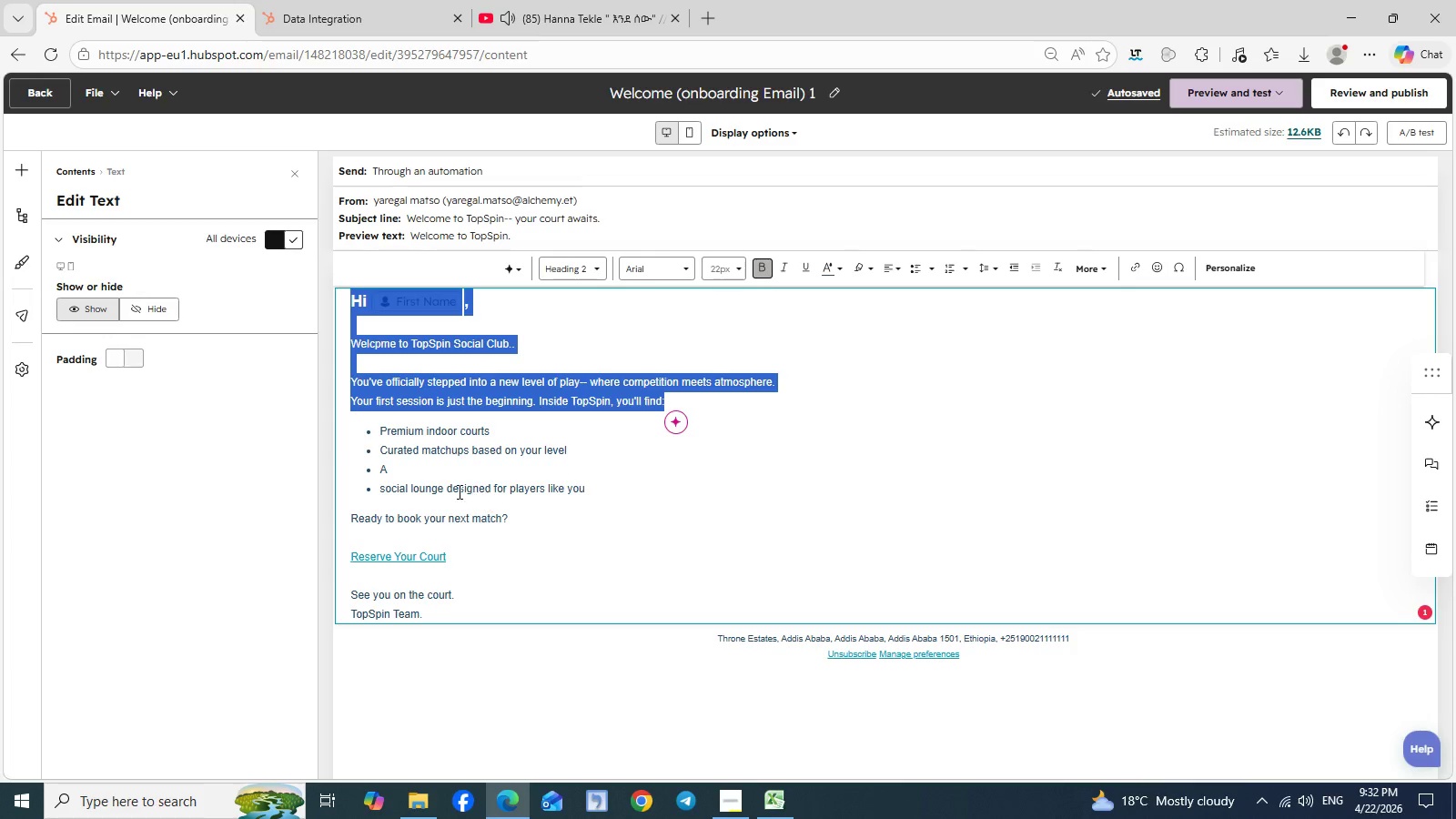 
wait(5.24)
 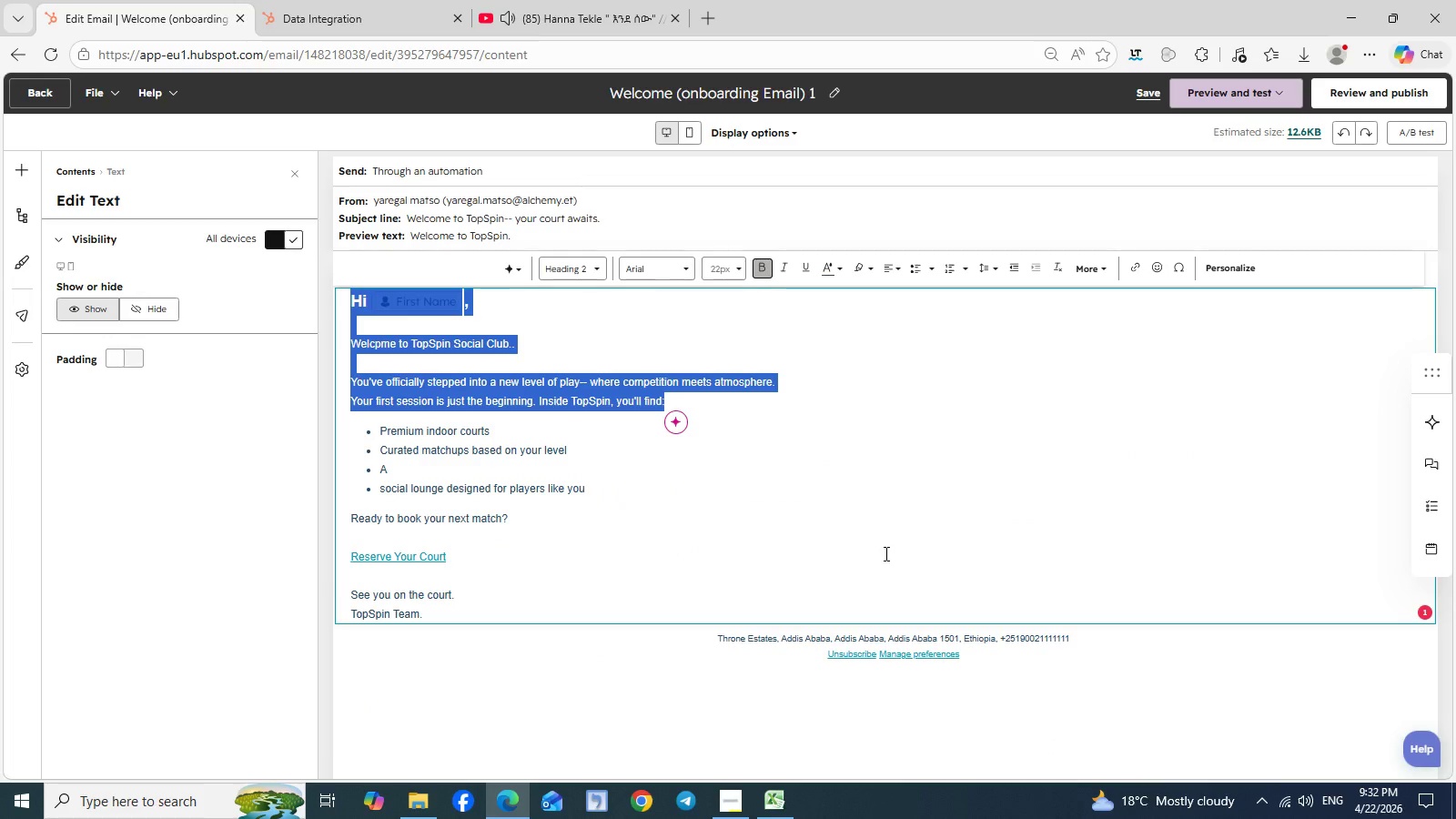 
left_click([454, 488])
 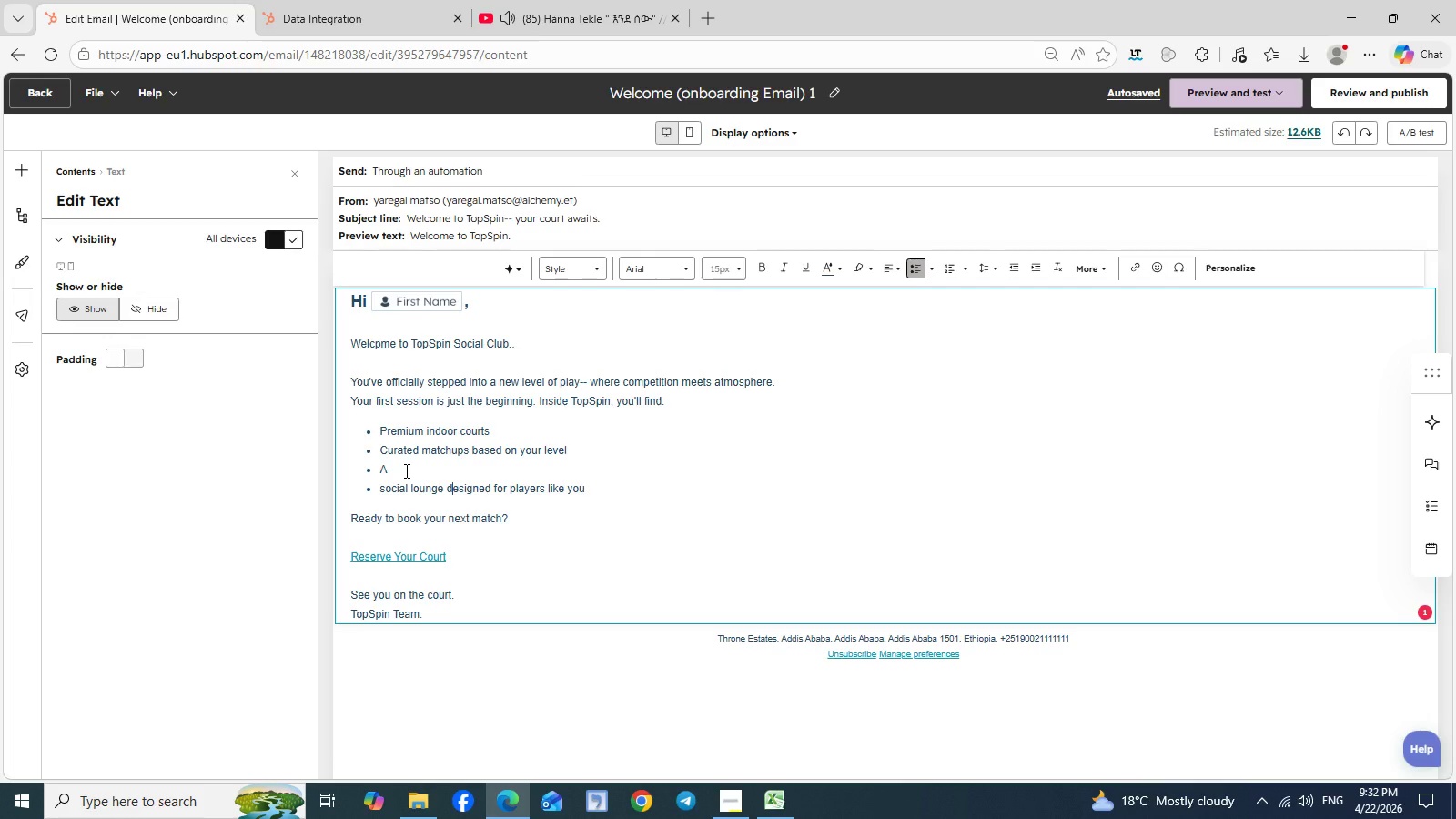 
wait(15.58)
 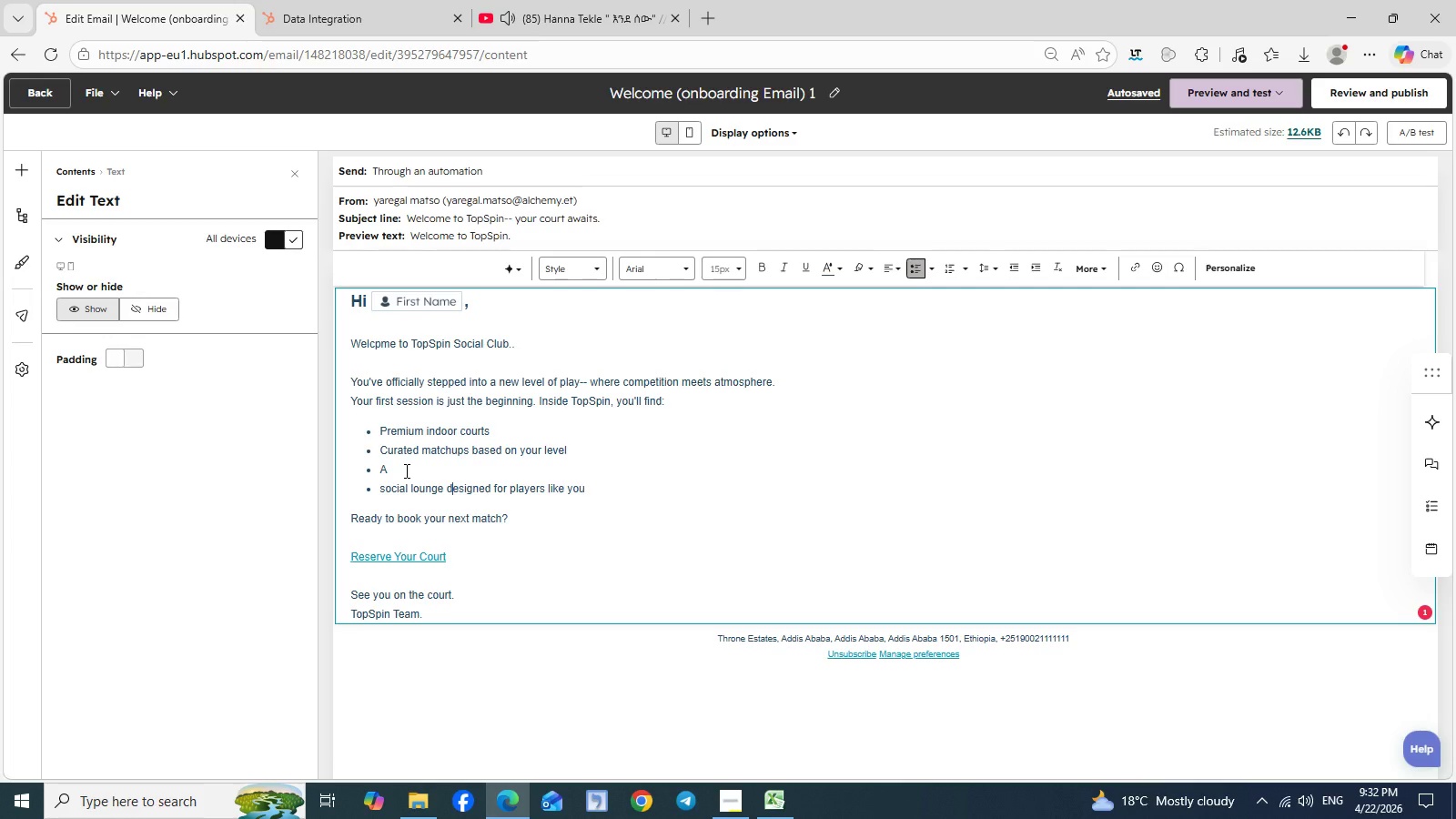 
left_click([381, 488])
 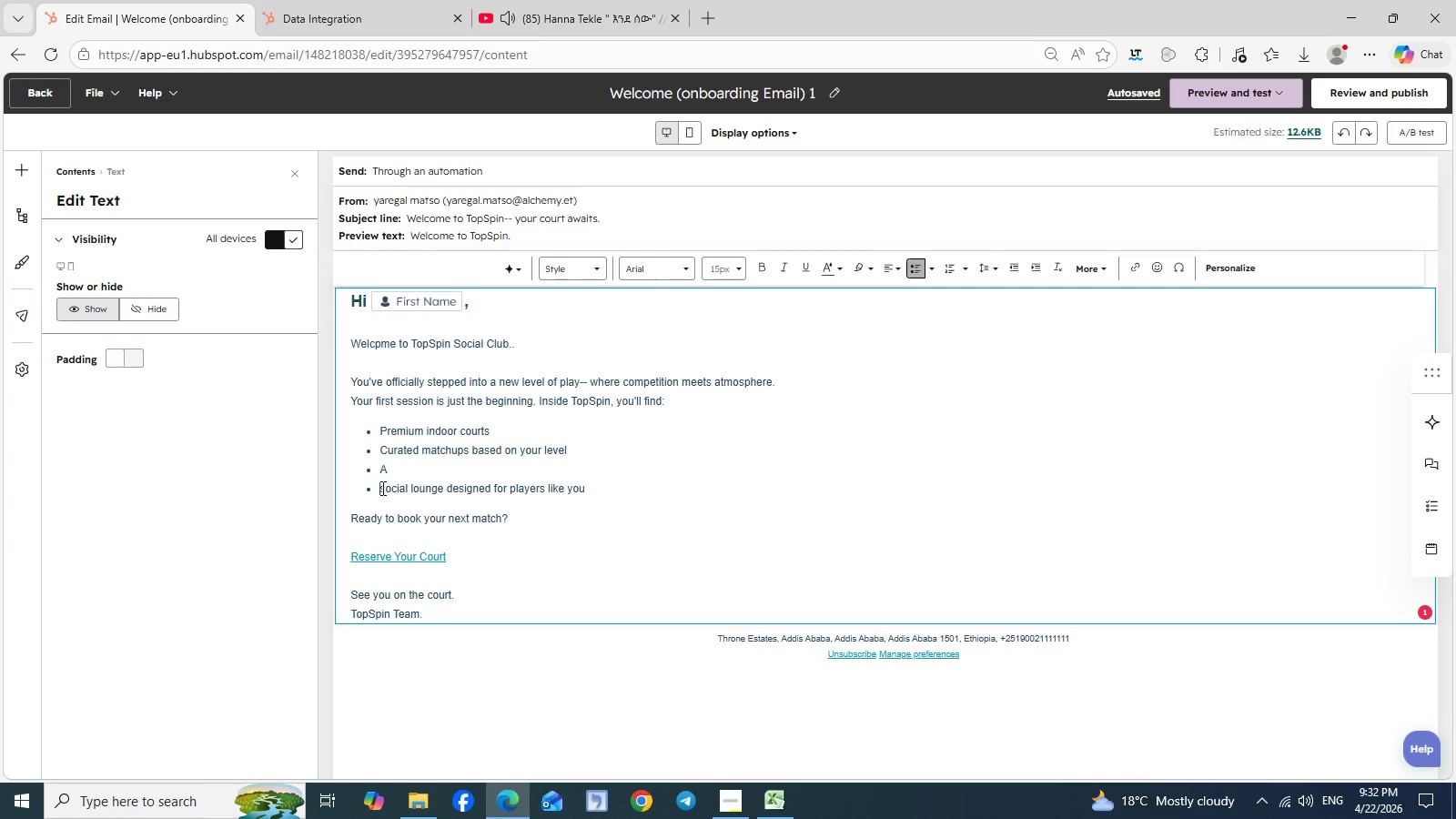 
key(Backspace)
 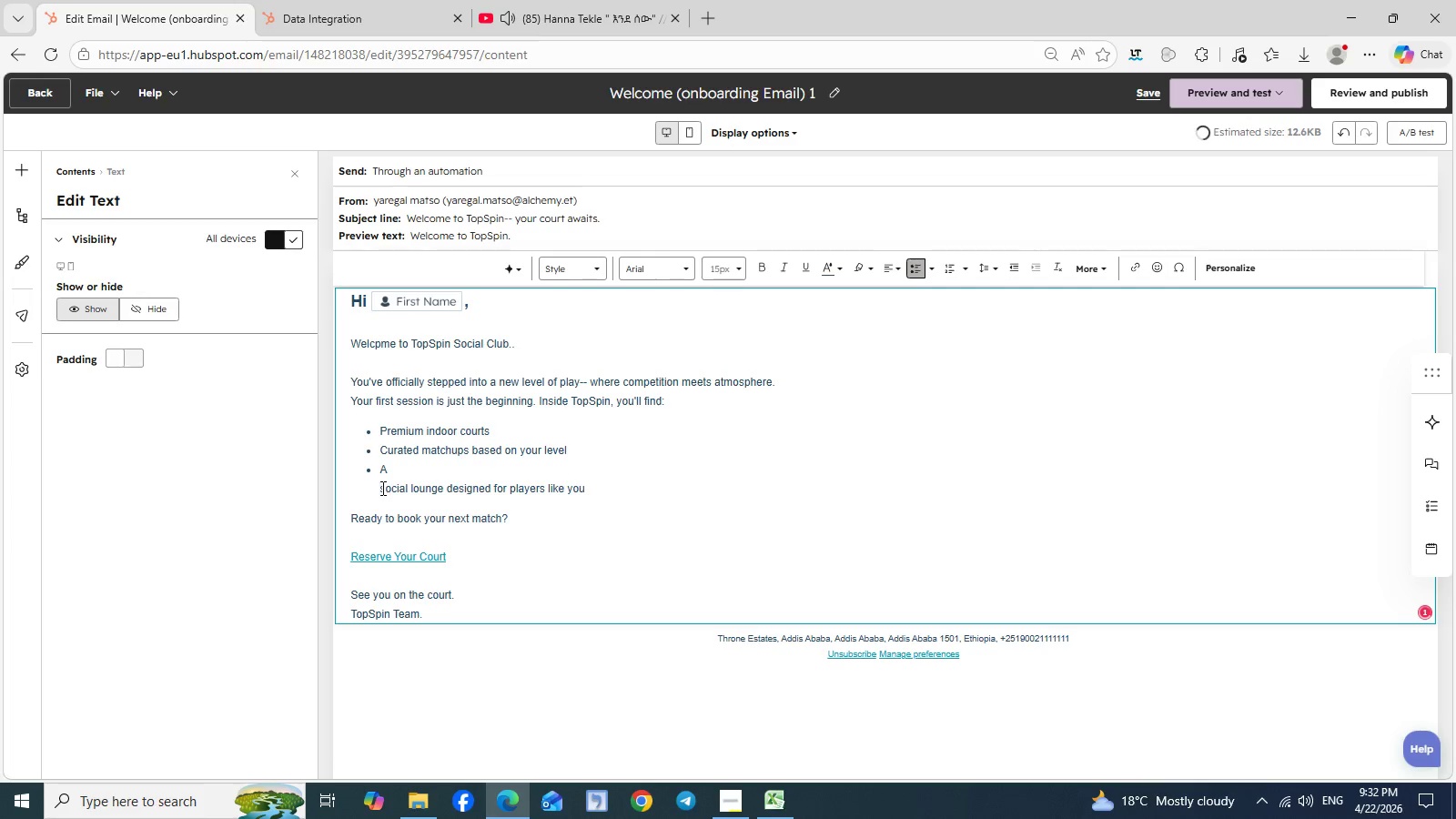 
key(Backspace)
 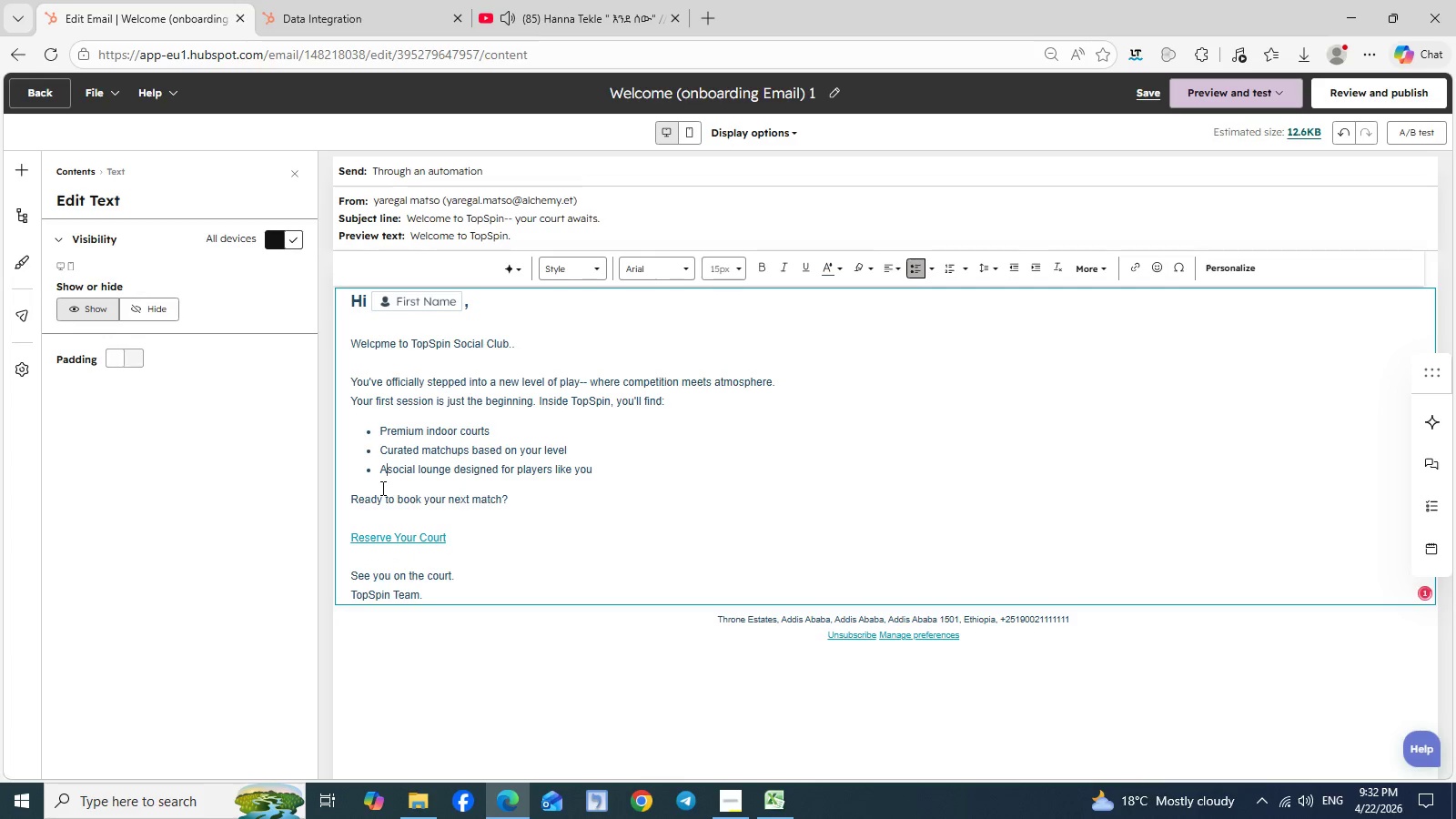 
key(Space)
 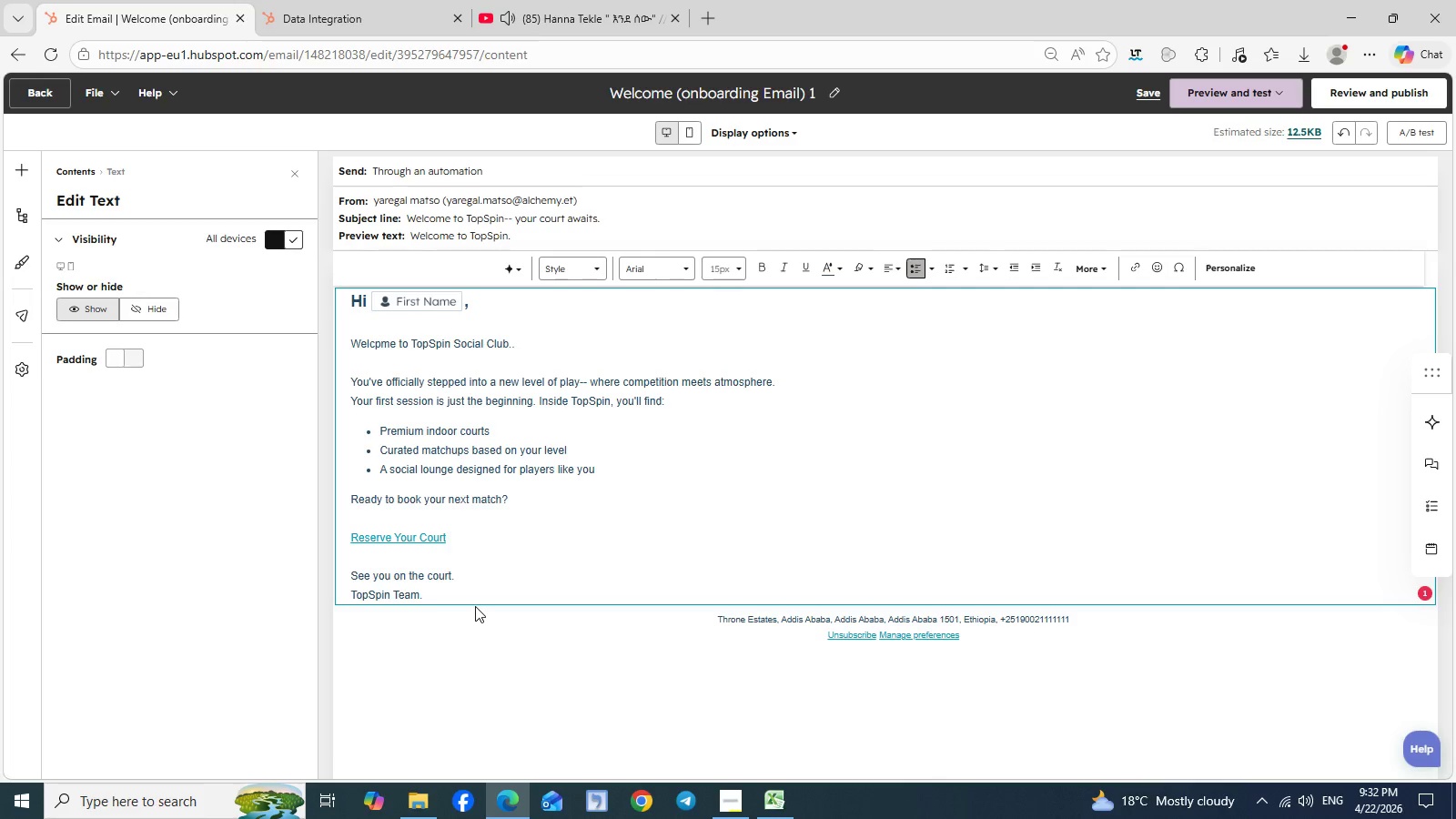 
key(Control+A)
 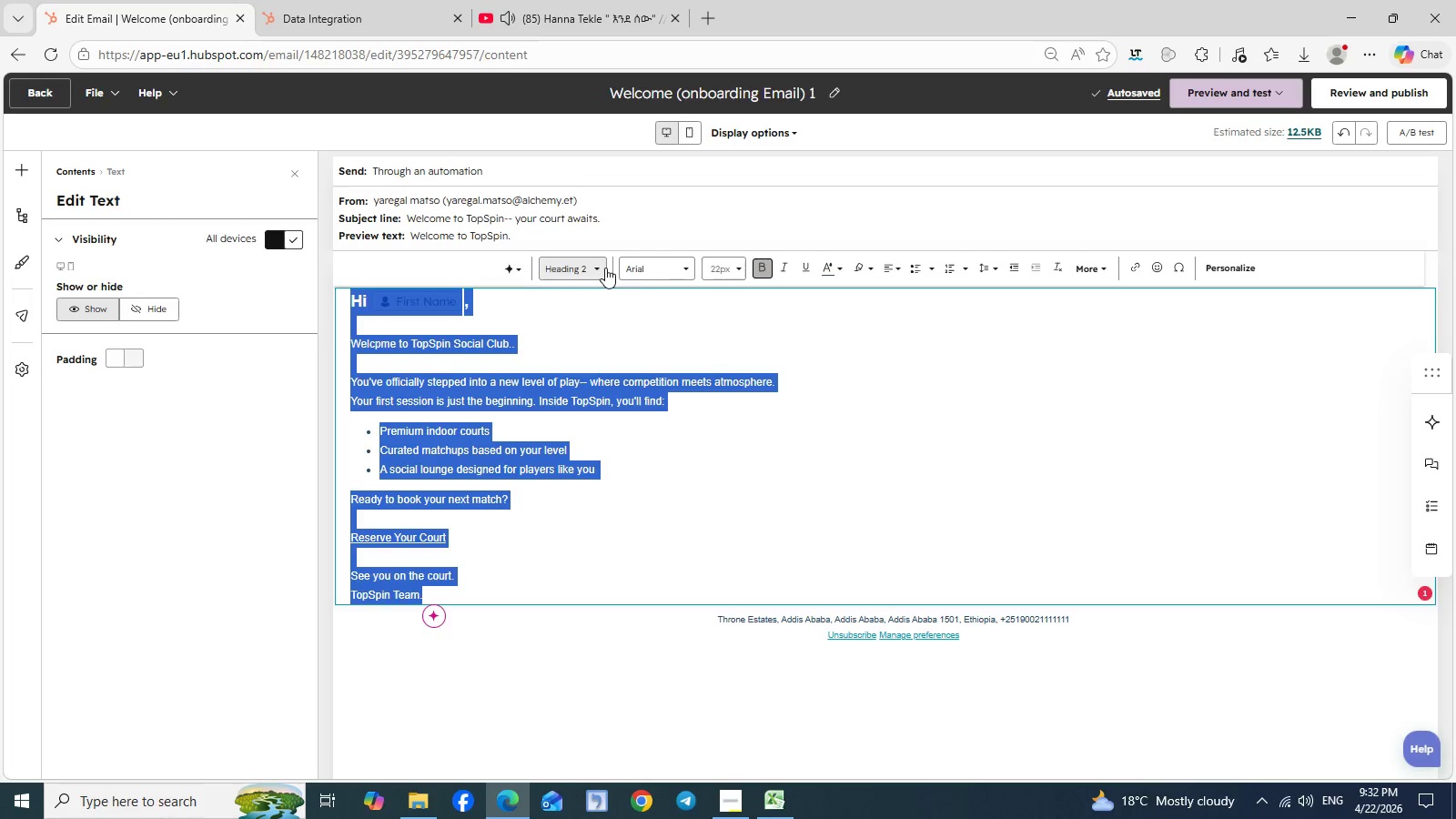 
left_click([605, 268])
 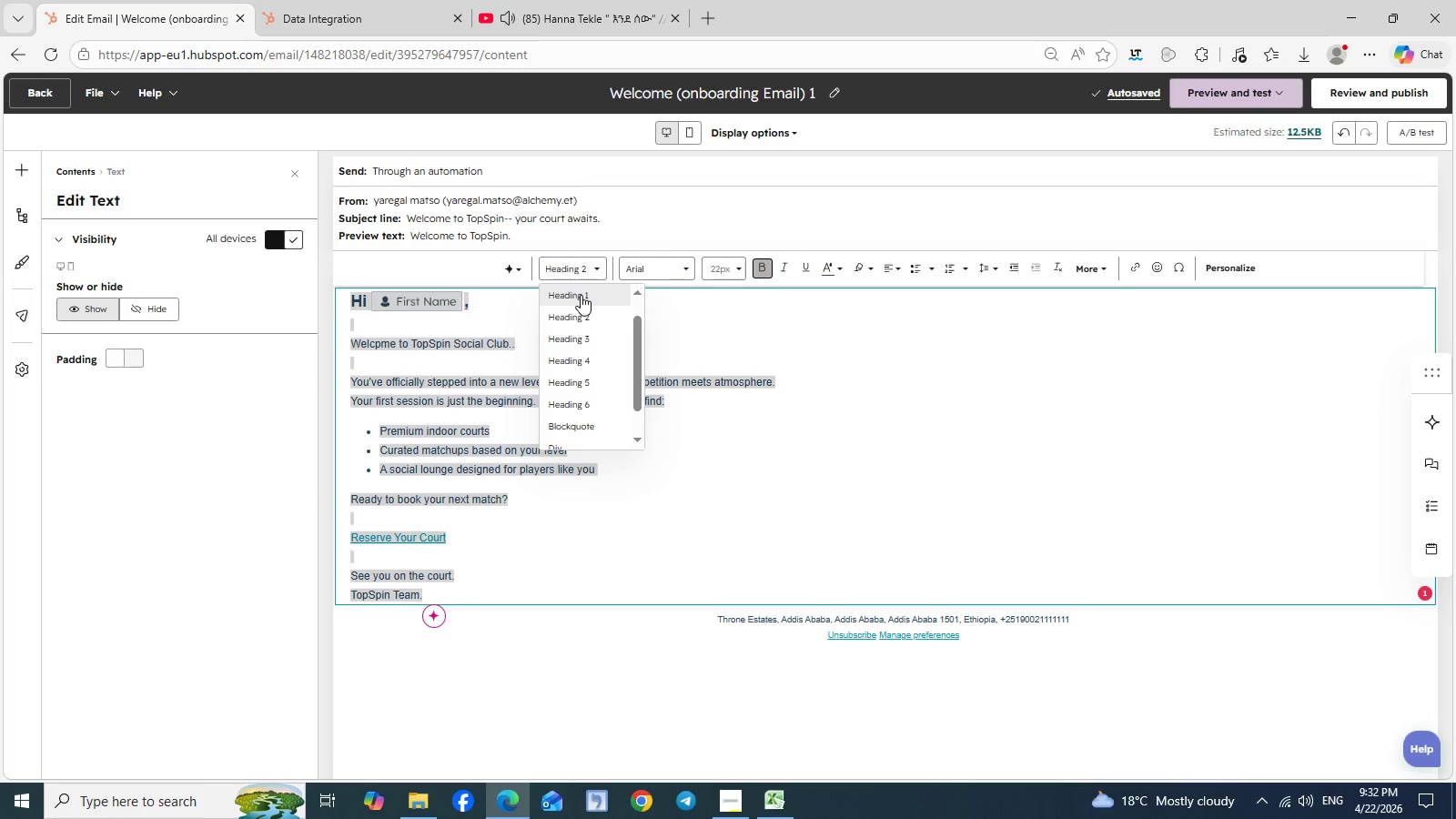 
left_click([581, 295])
 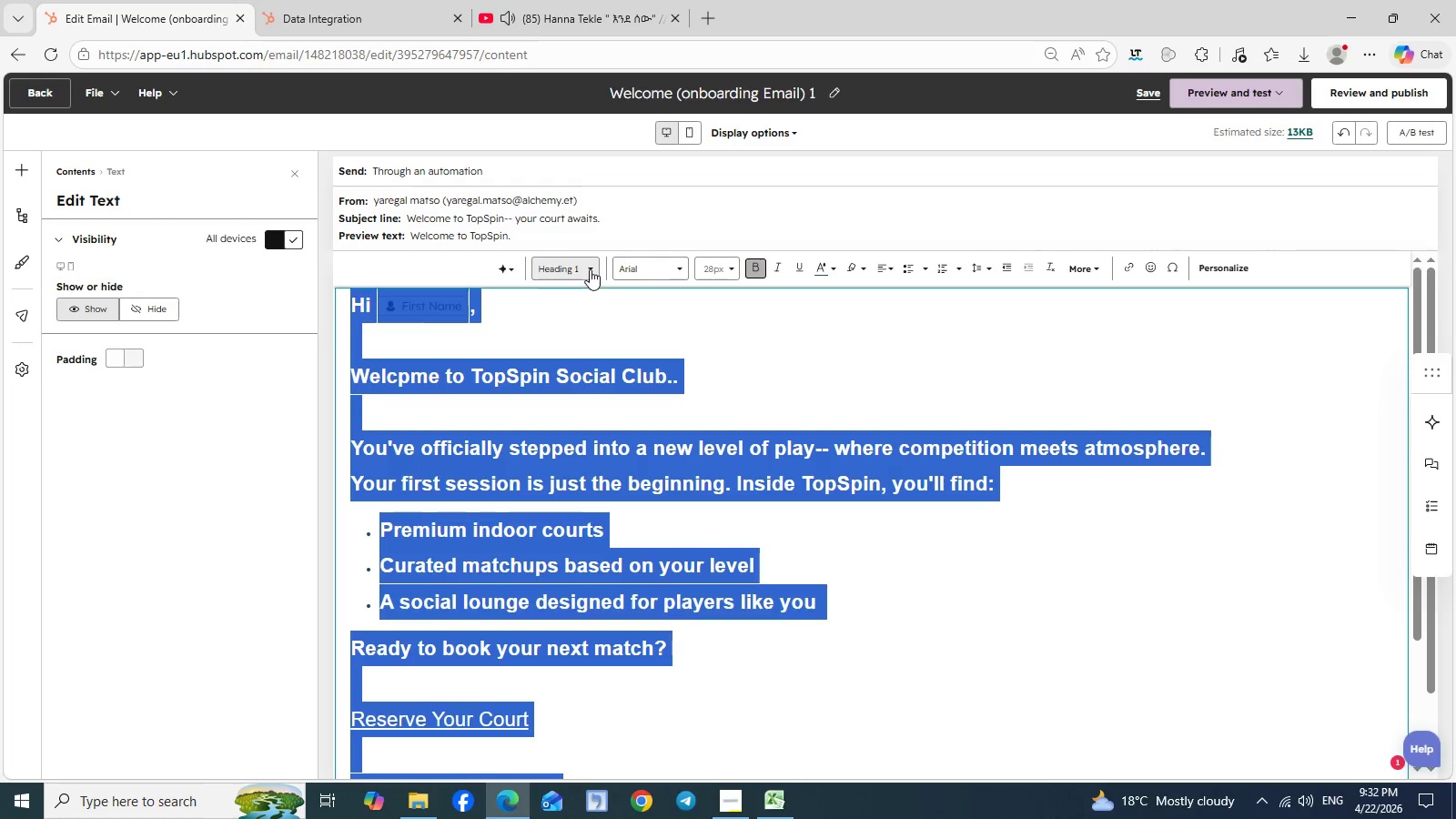 
left_click([590, 268])
 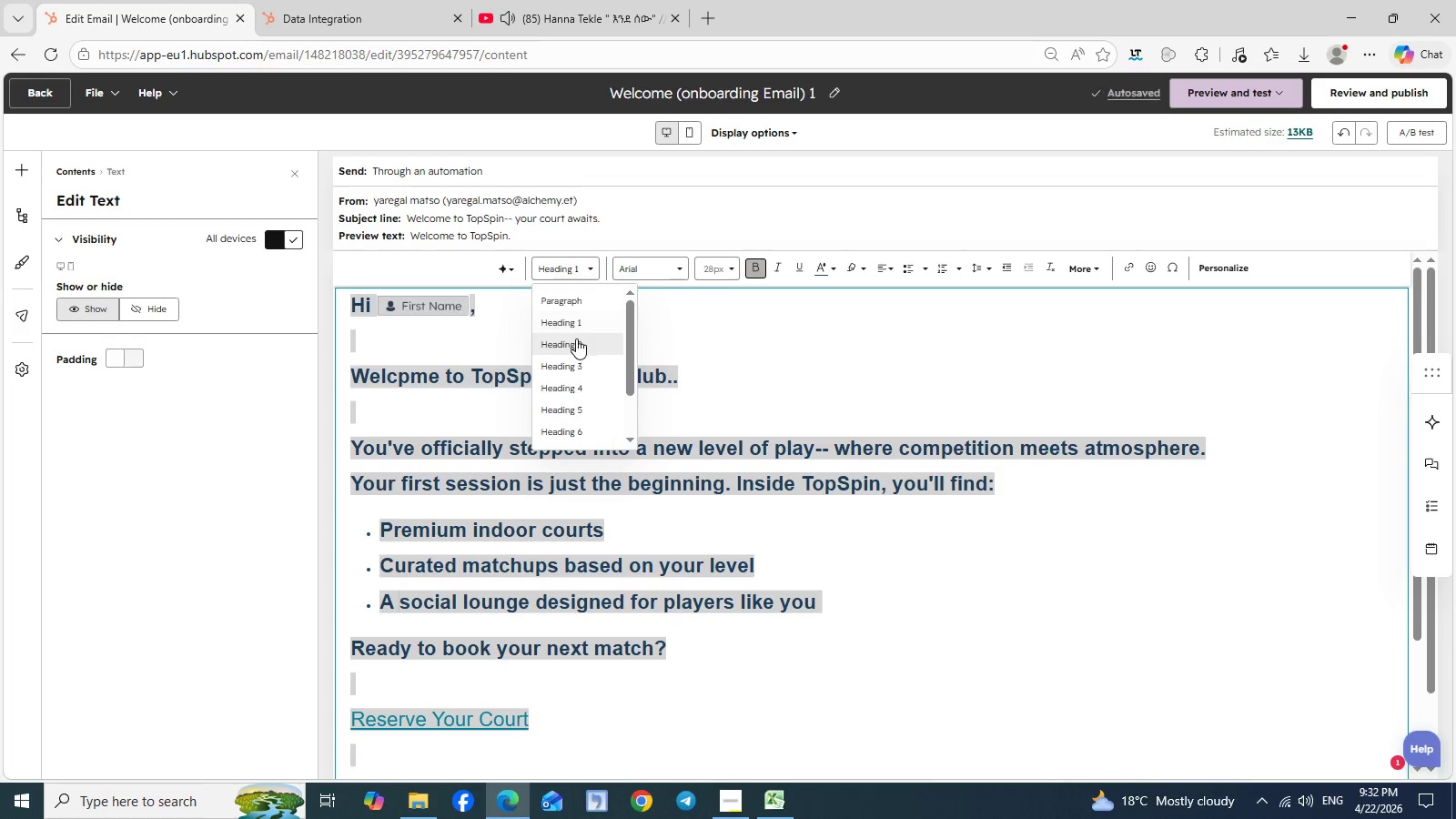 
left_click([576, 339])
 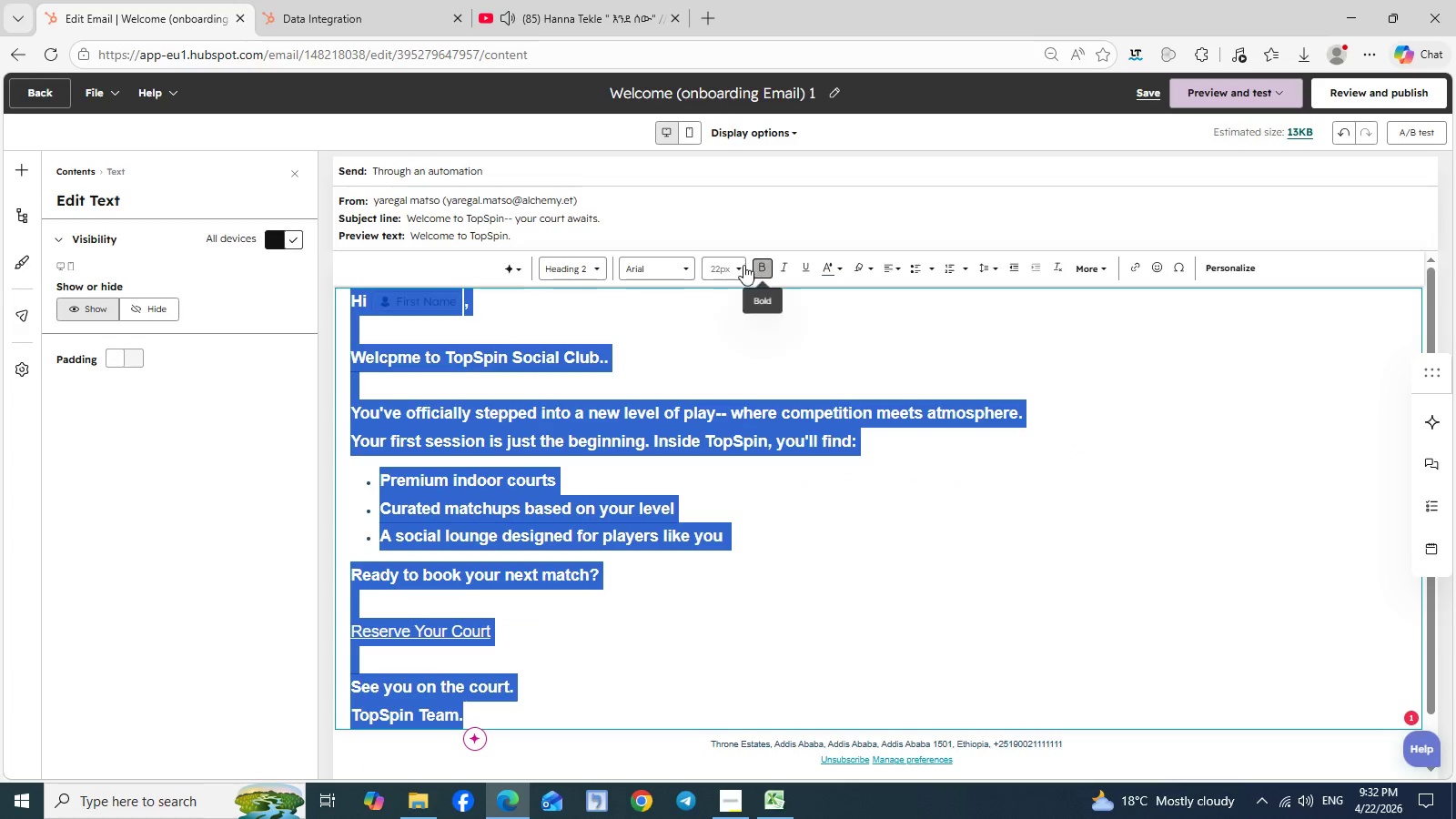 
left_click([742, 265])
 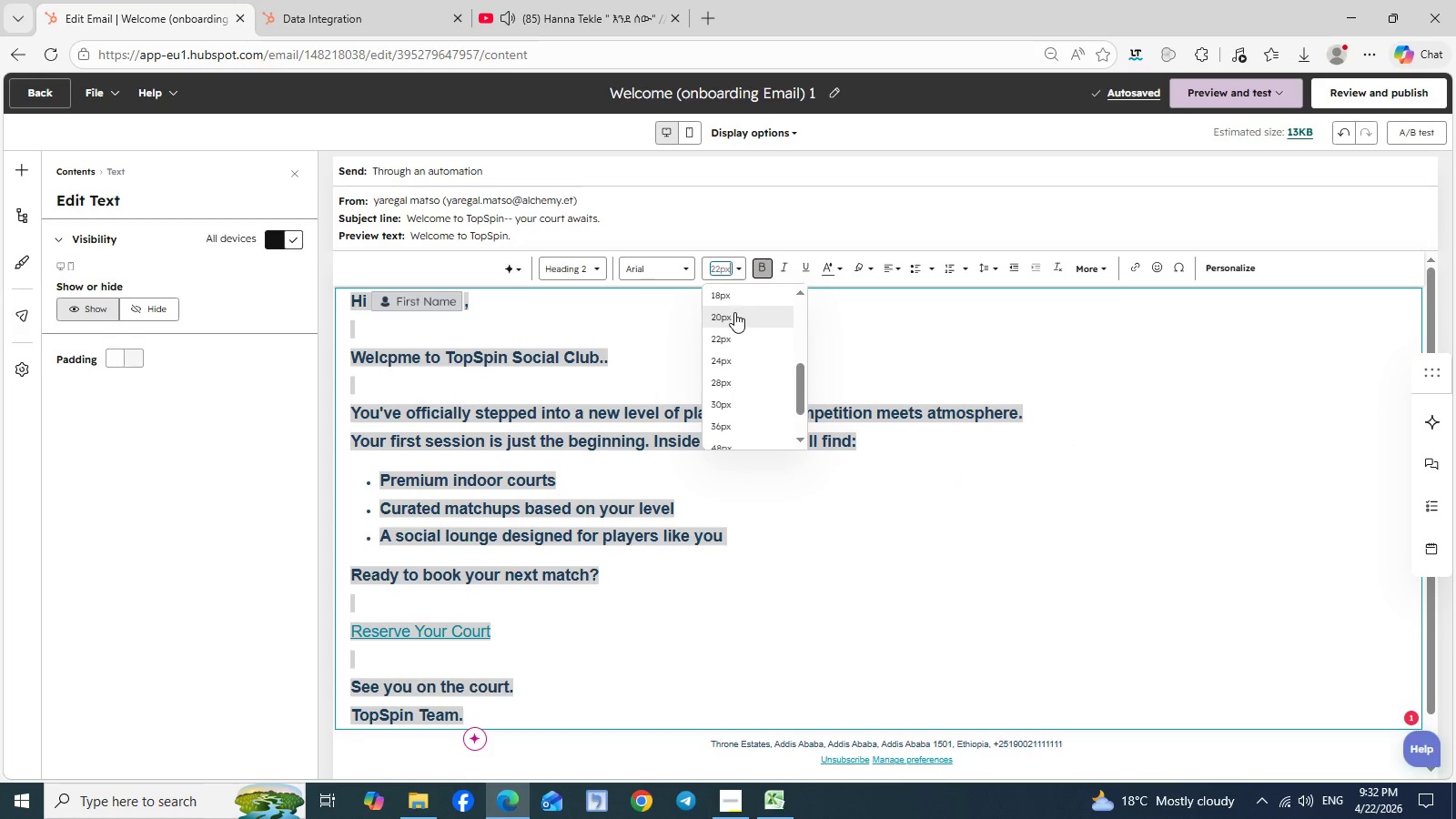 
left_click([734, 312])
 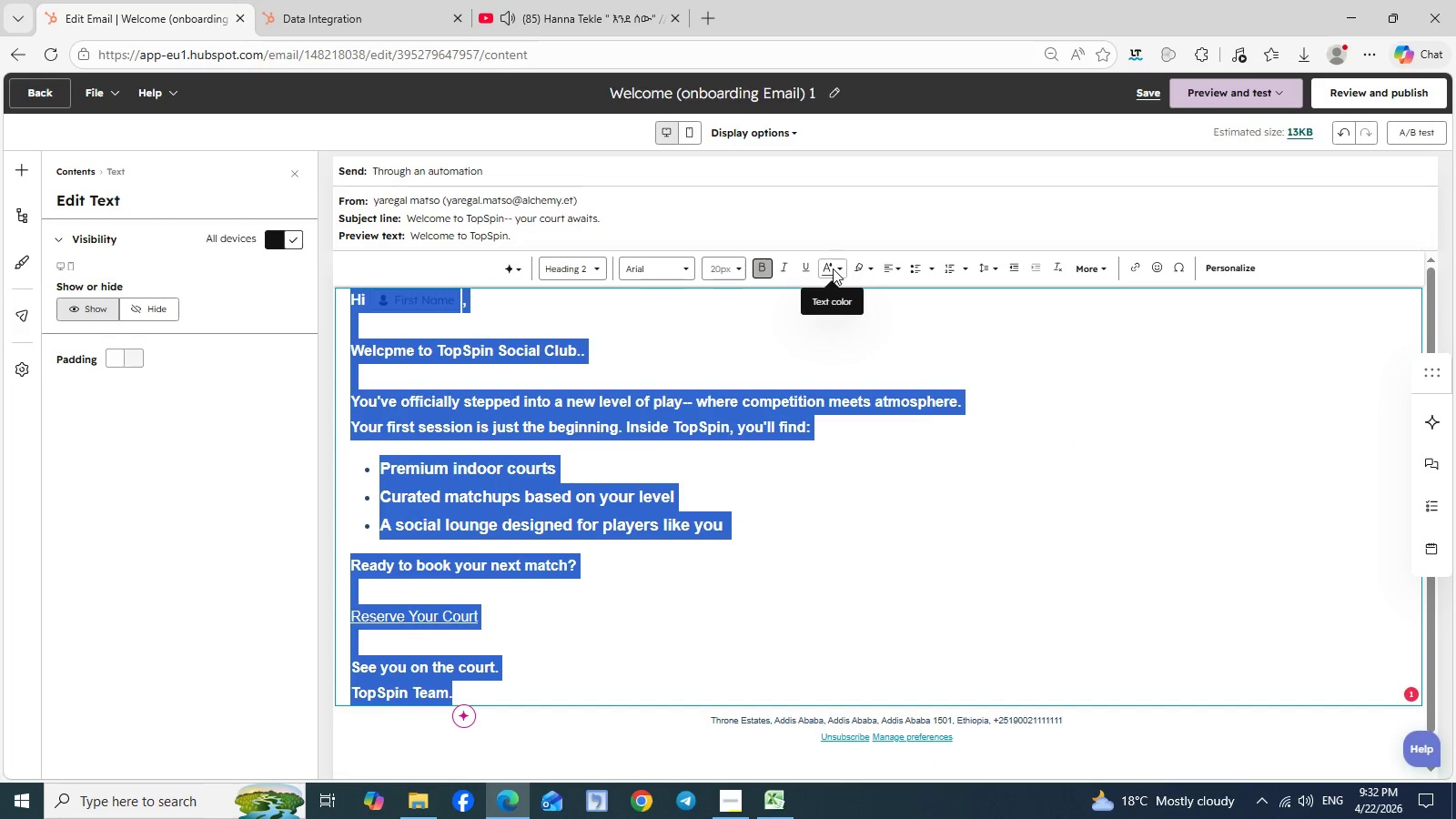 
left_click([833, 268])
 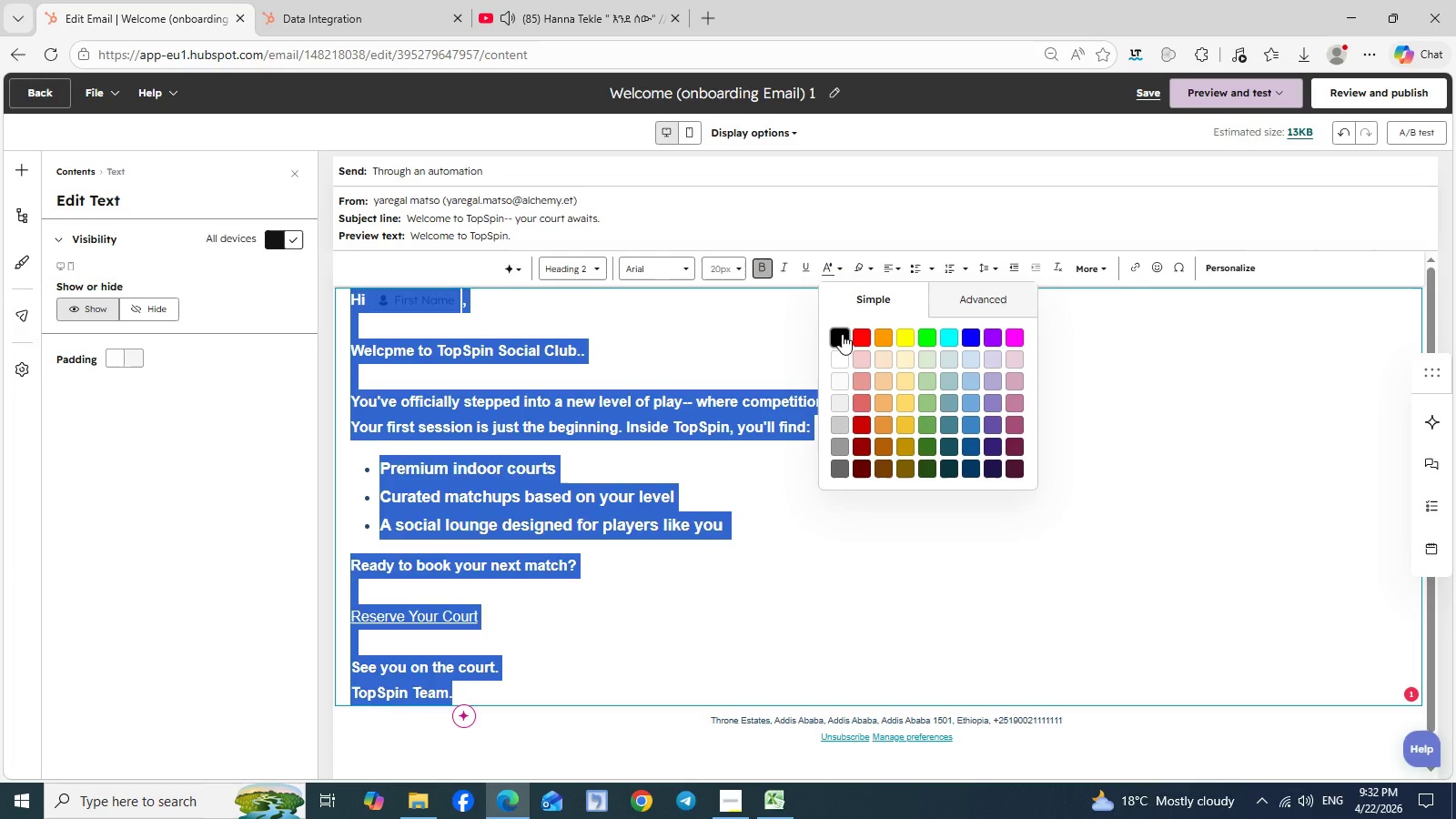 
left_click([842, 334])
 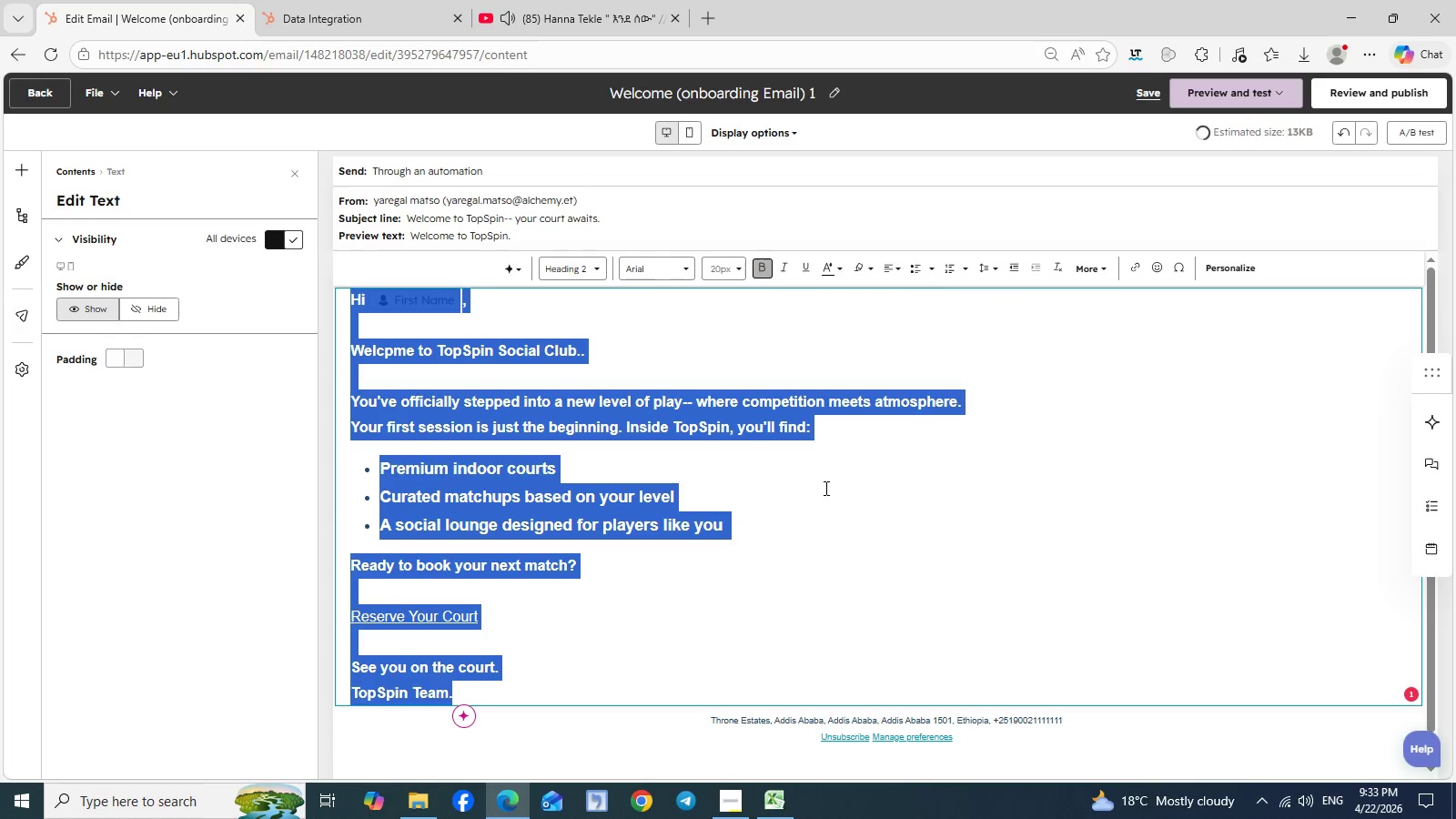 
left_click([824, 488])
 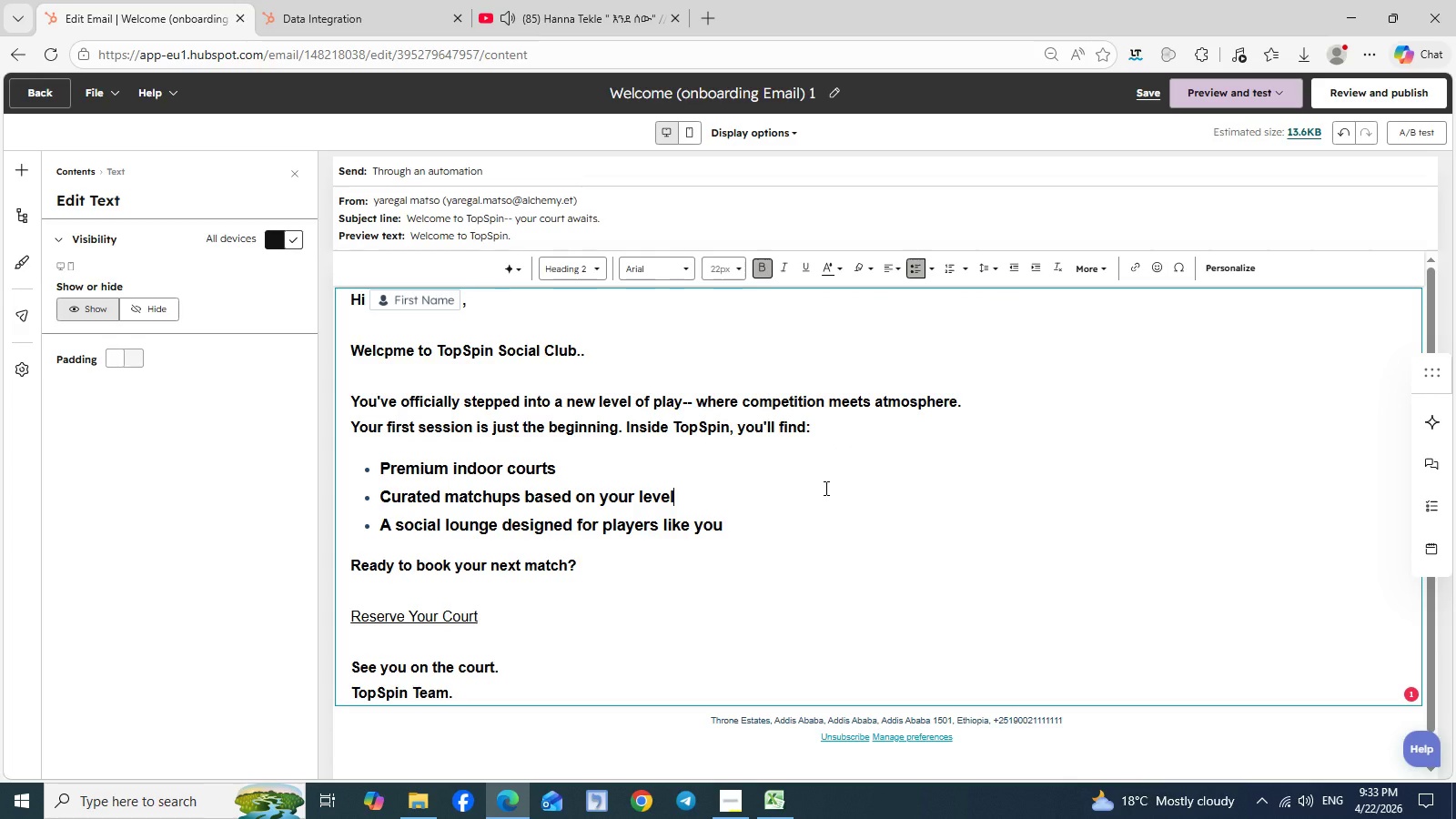 
scroll: coordinate [824, 488], scroll_direction: up, amount: 2.0
 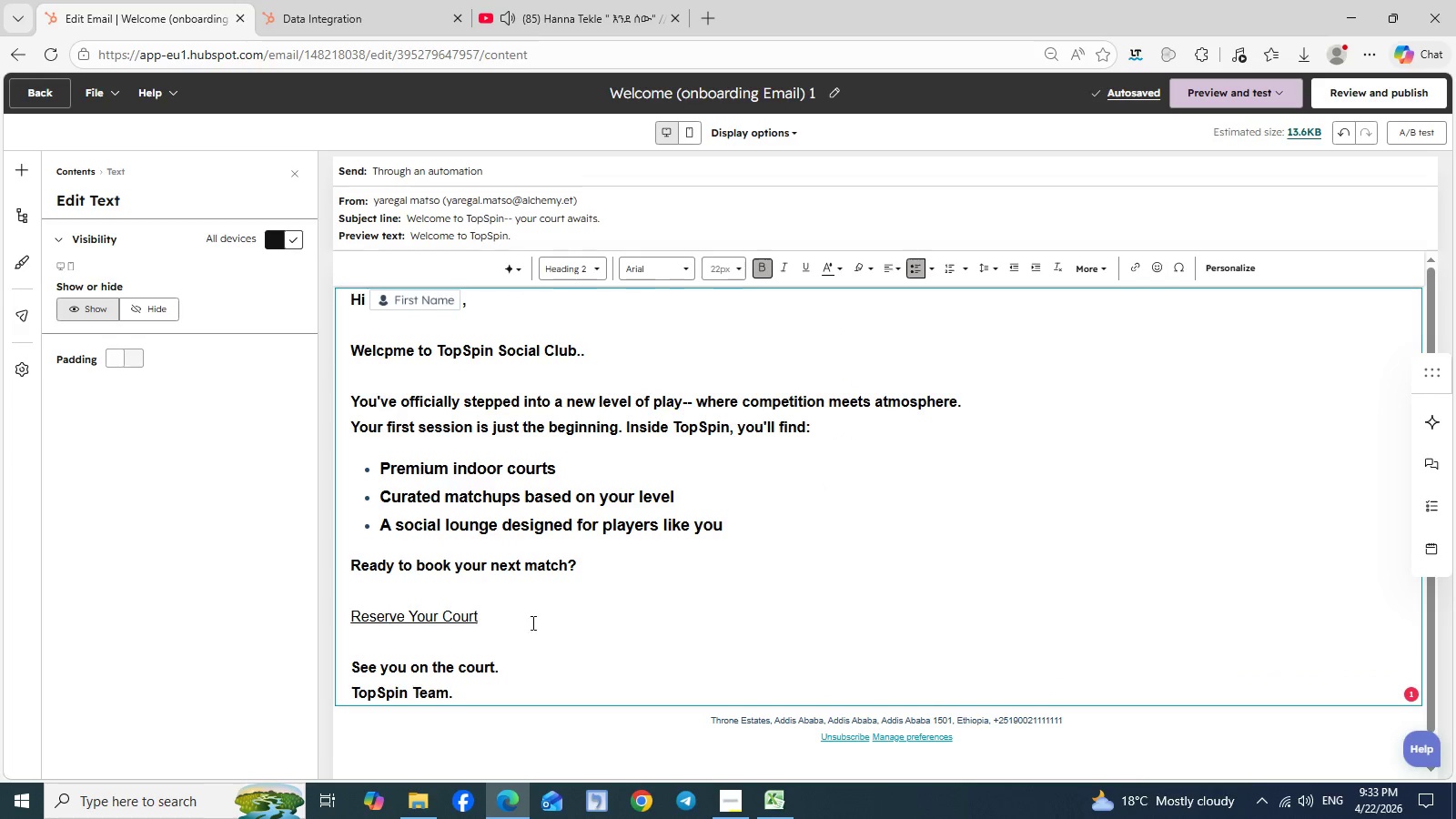 
wait(5.03)
 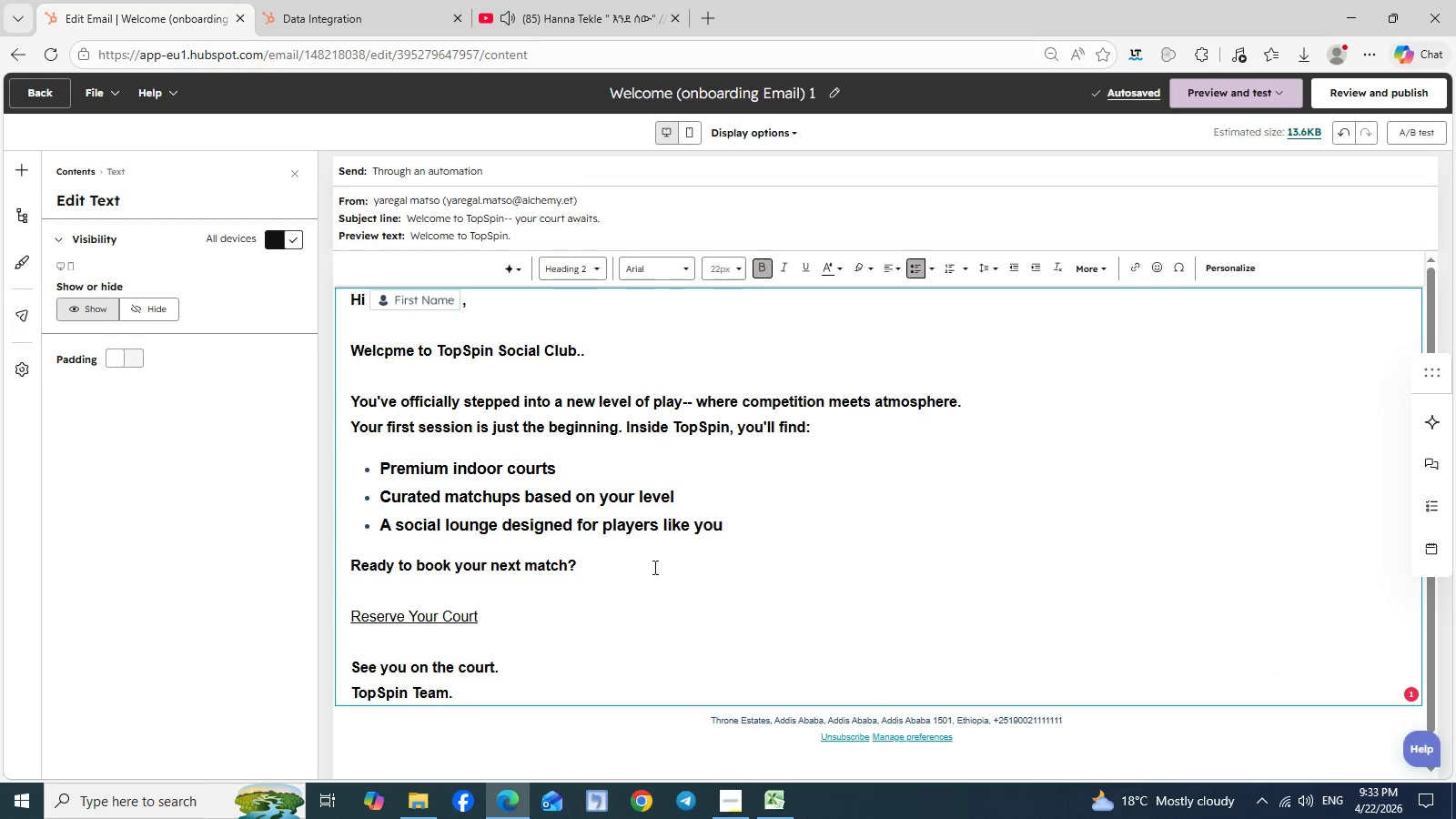 
left_click_drag(start_coordinate=[472, 617], to_coordinate=[313, 603])
 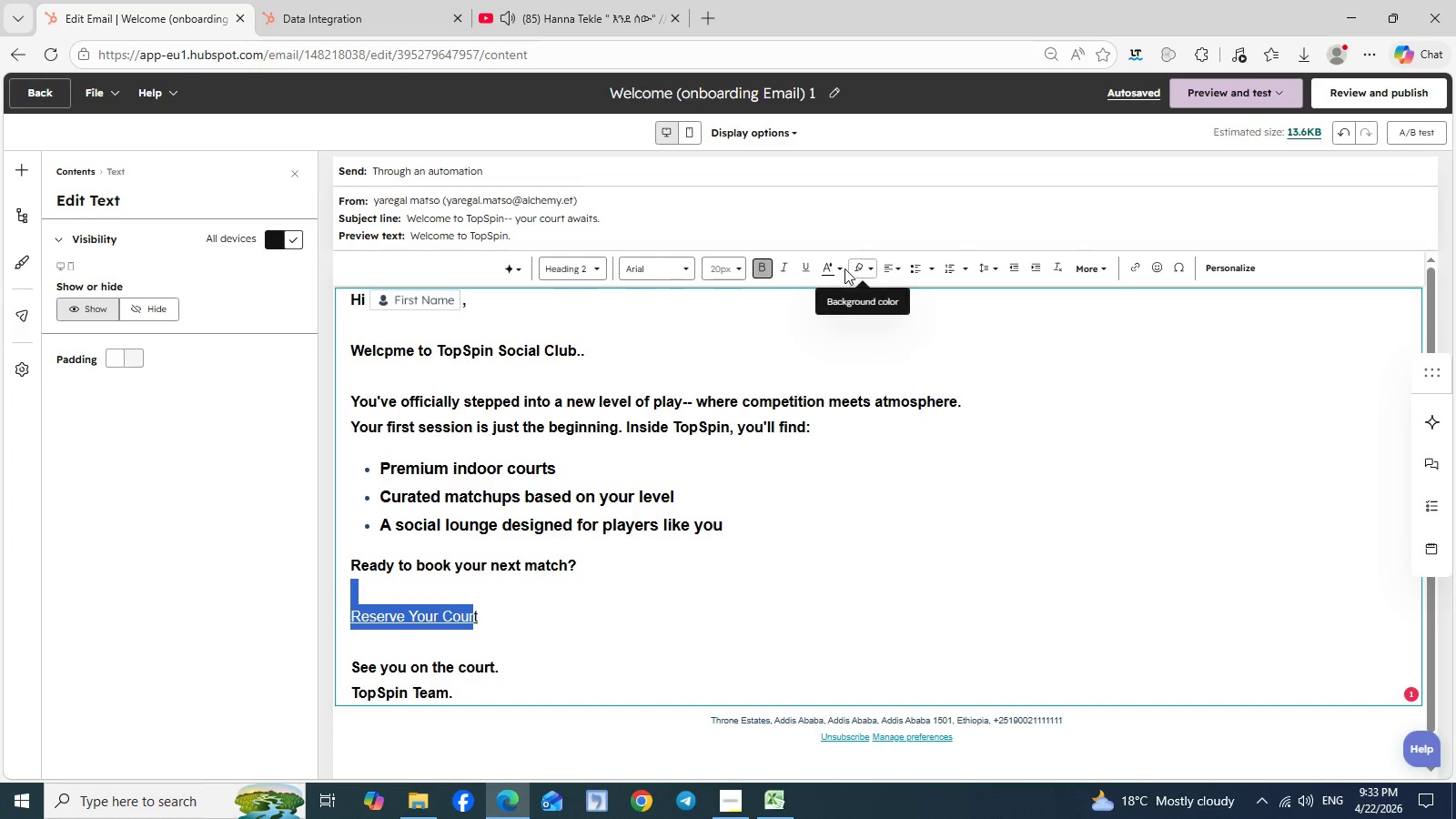 
left_click([840, 268])
 